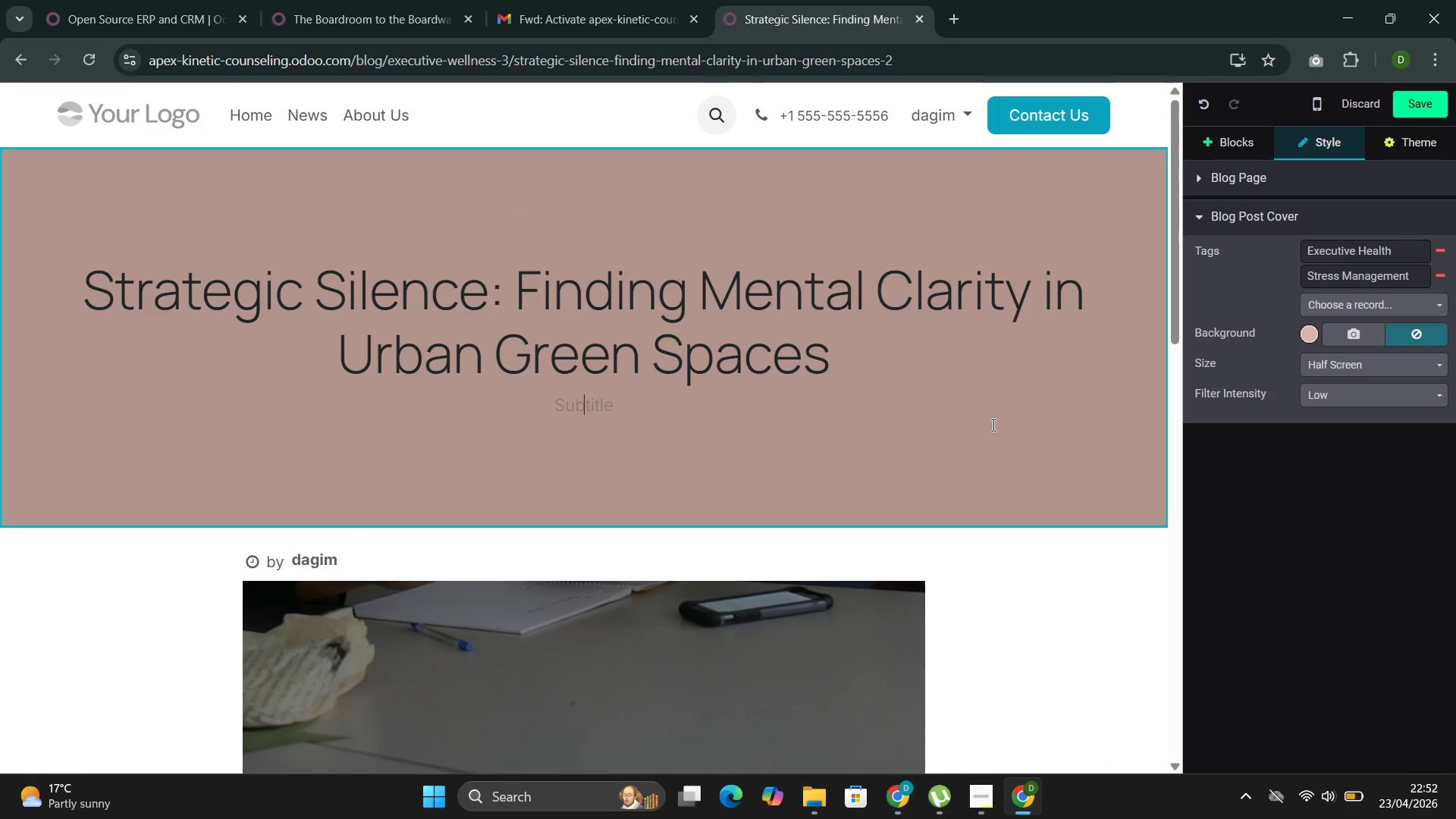 
scroll: coordinate [989, 427], scroll_direction: up, amount: 2.0
 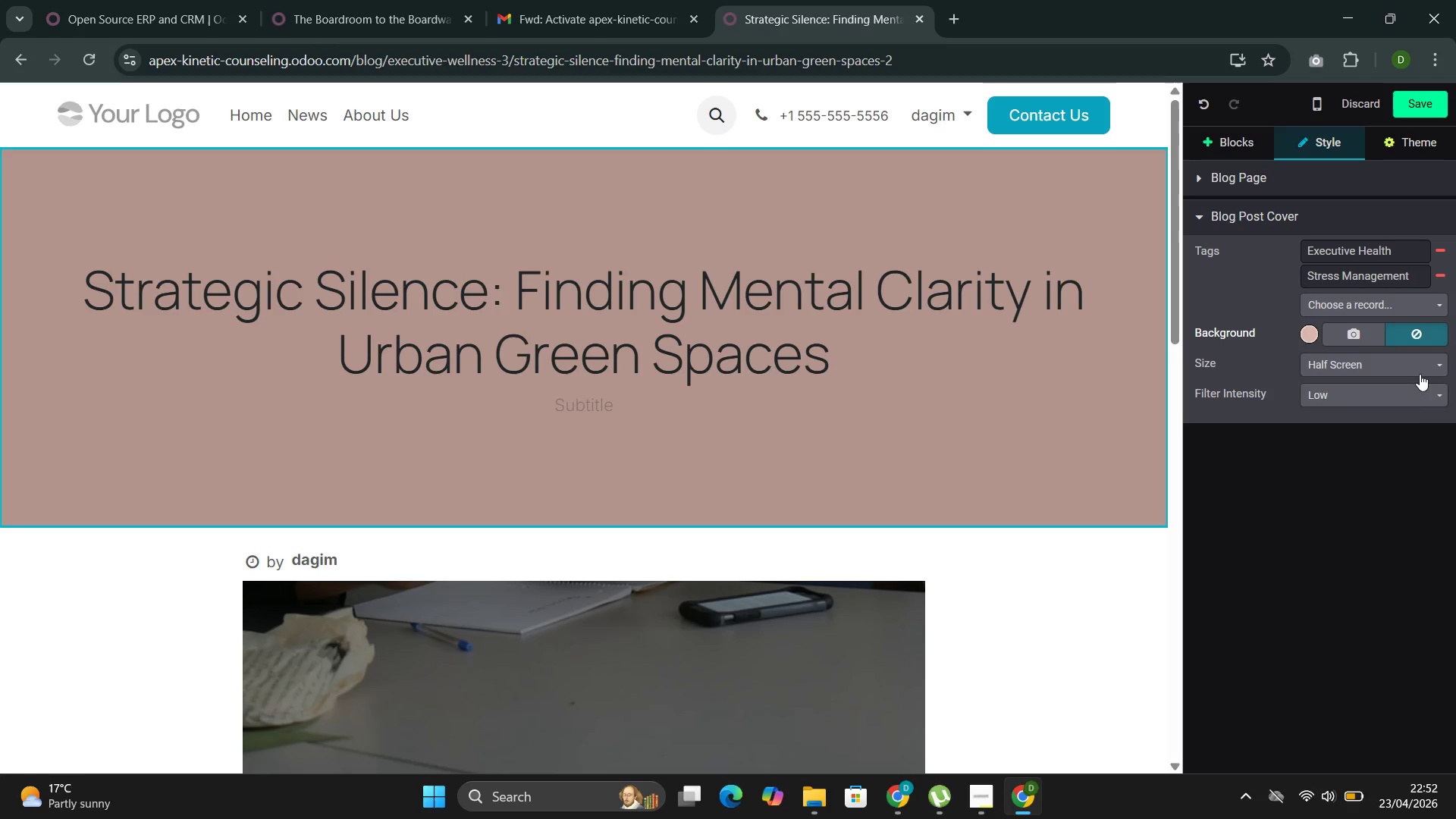 
left_click([1348, 336])
 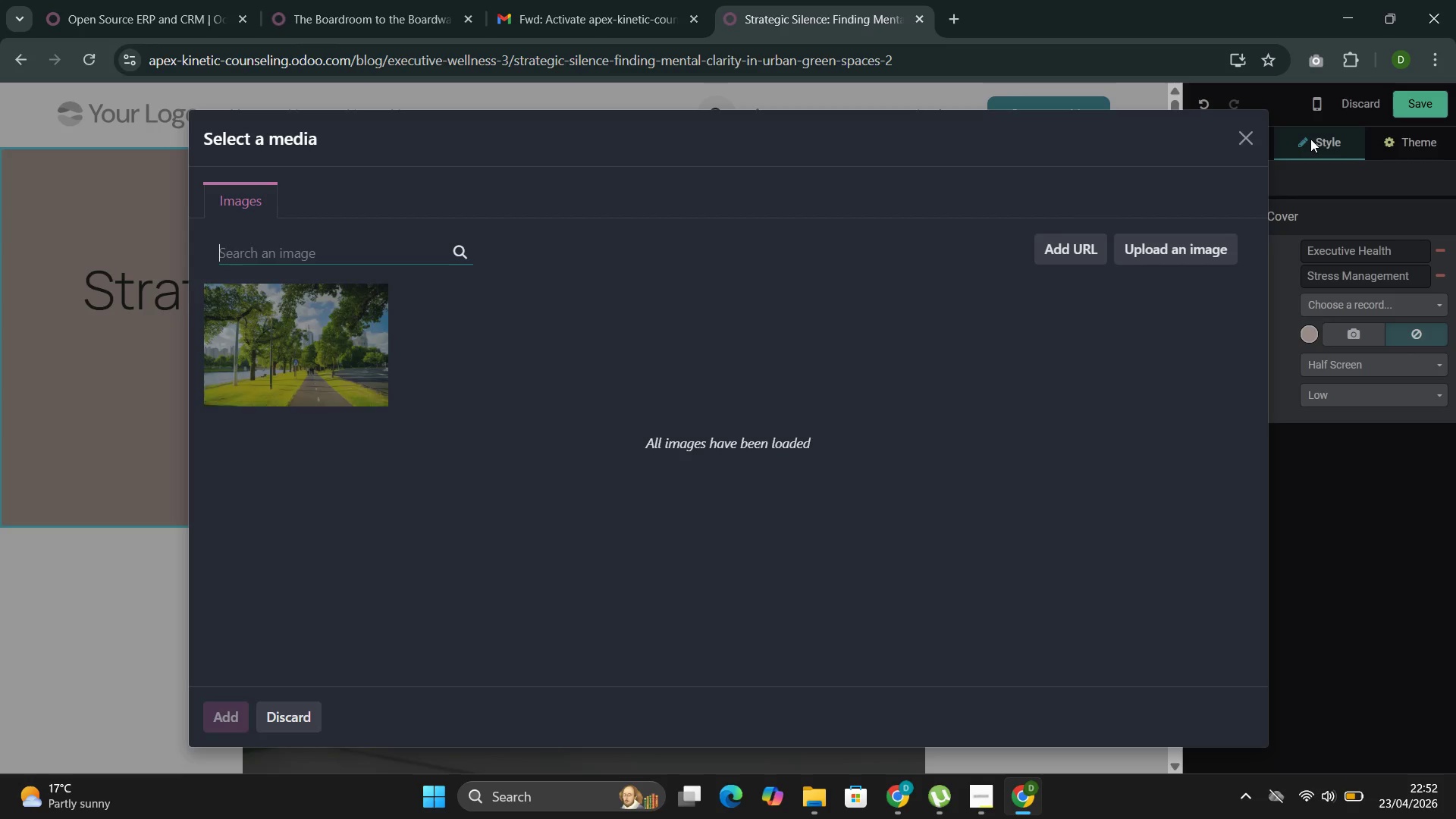 
wait(8.3)
 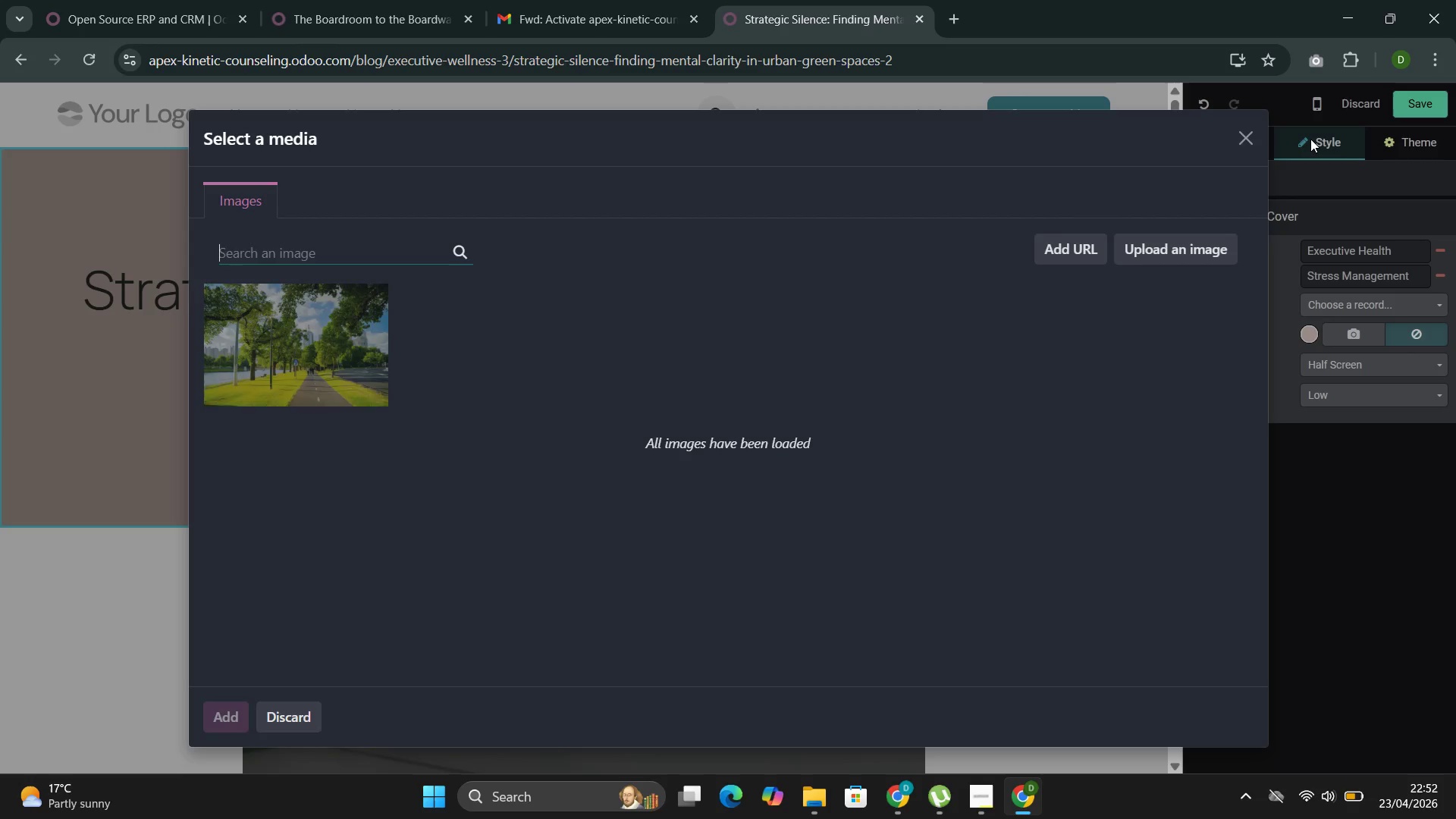 
type(quite Urban )
 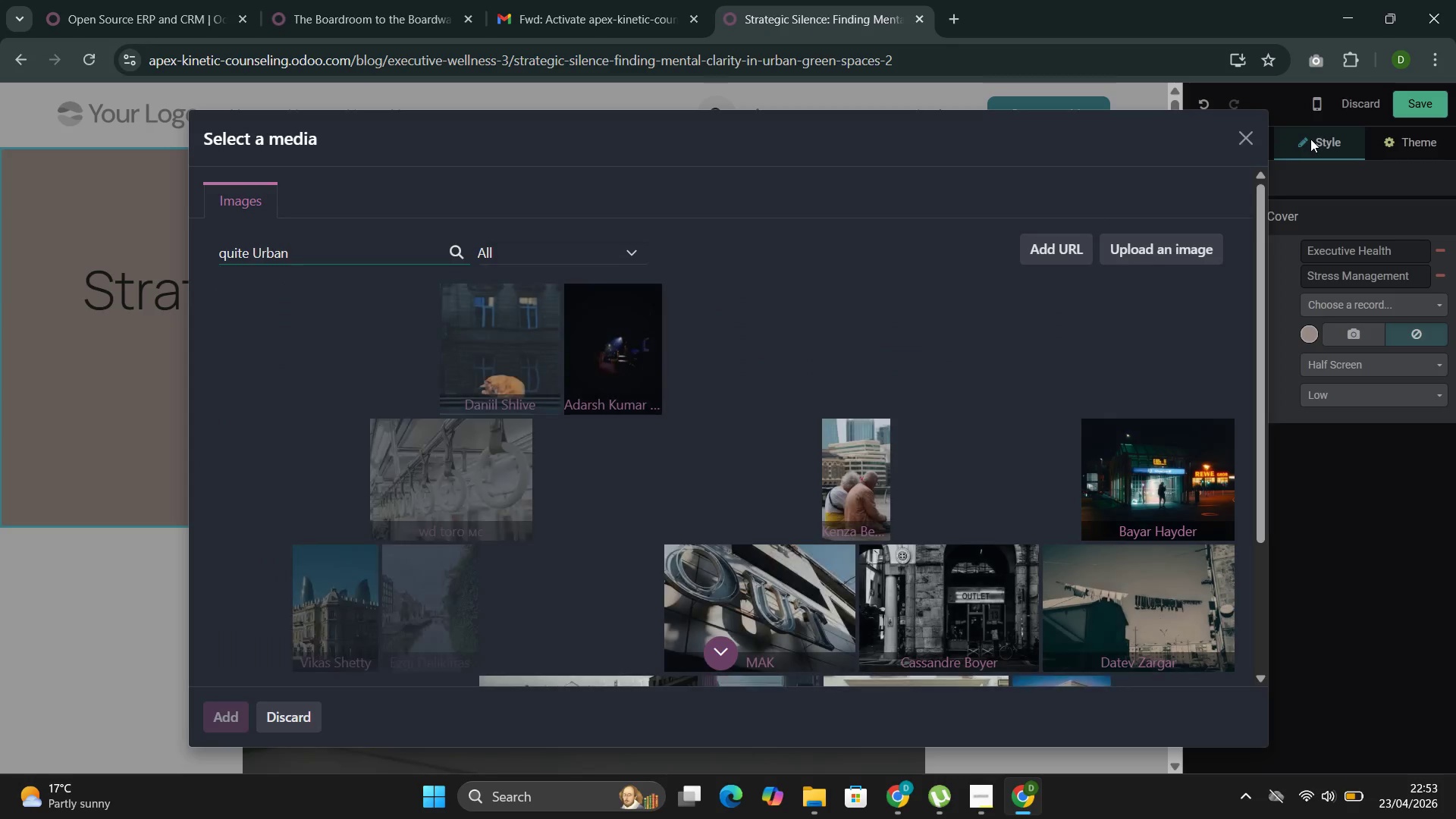 
wait(5.09)
 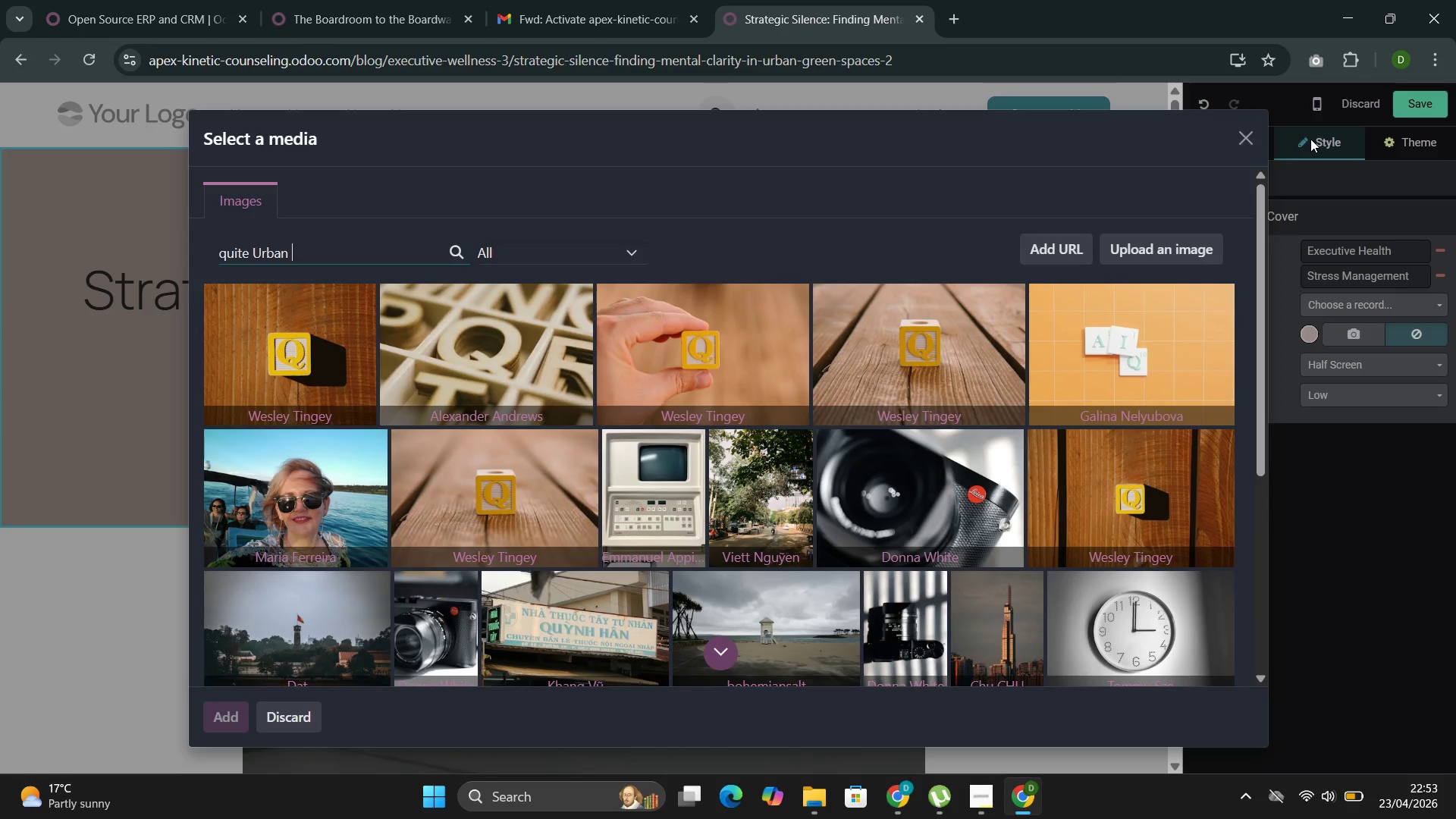 
type(garden)
 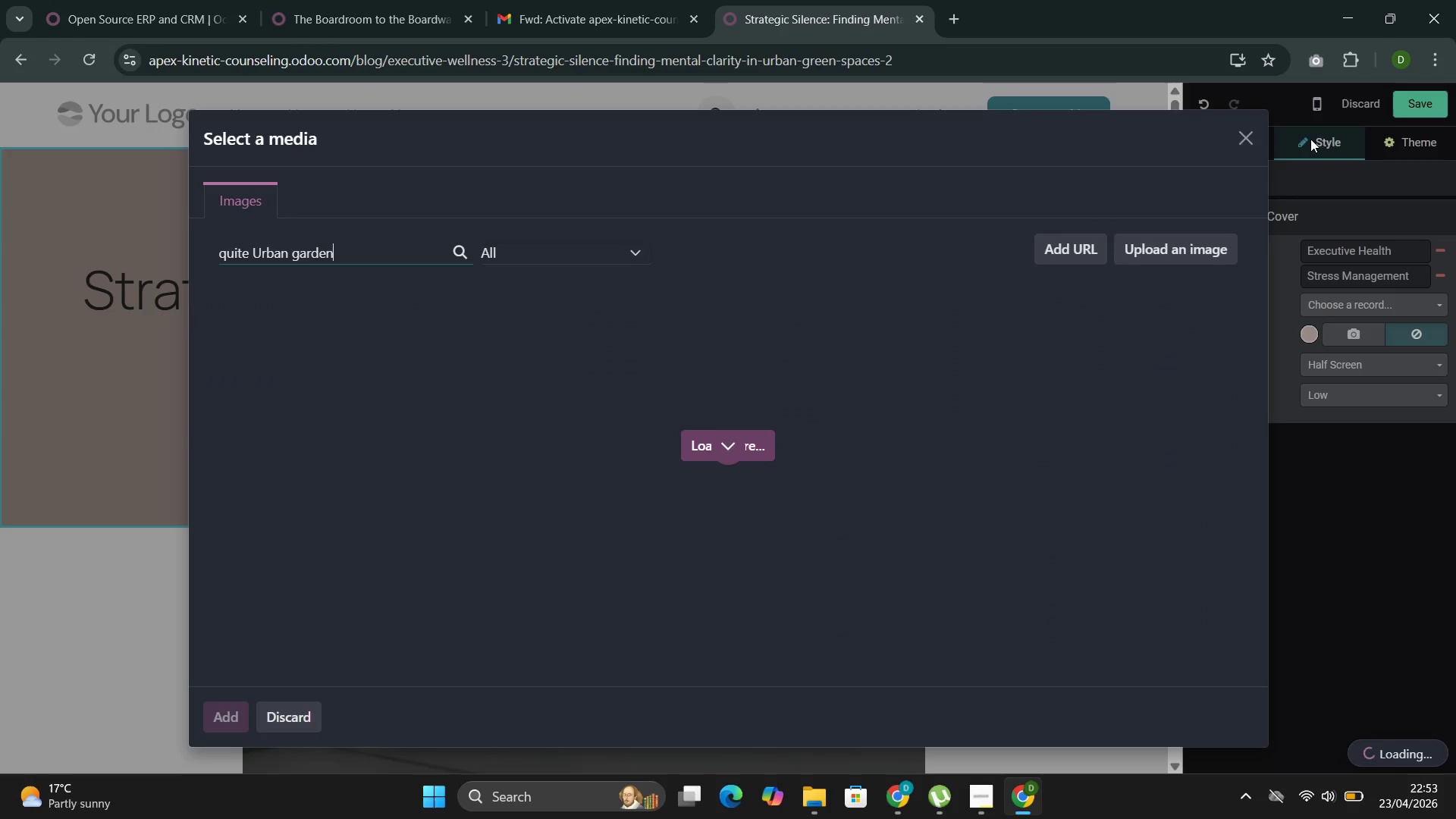 
wait(8.8)
 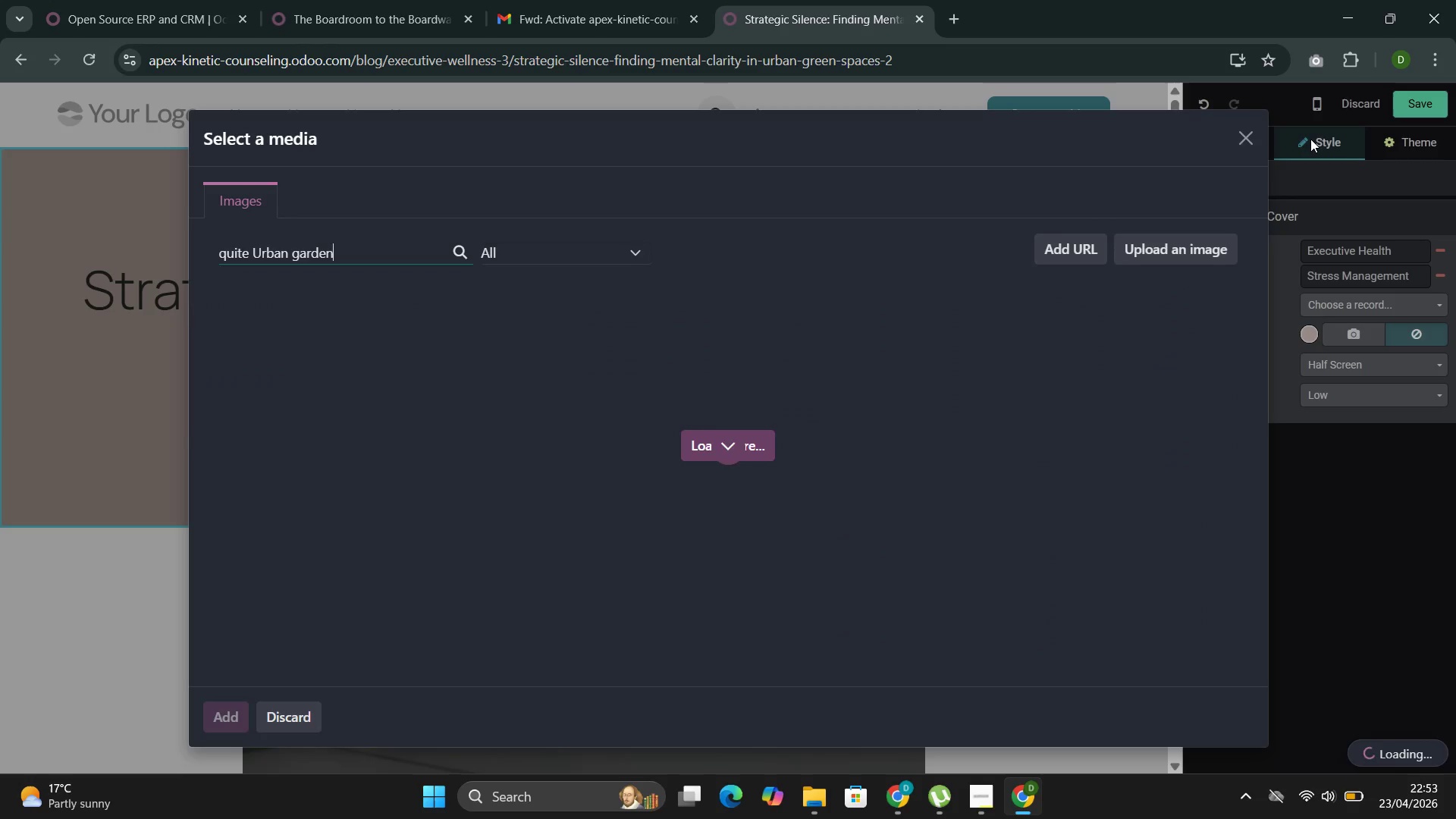 
double_click([273, 249])
 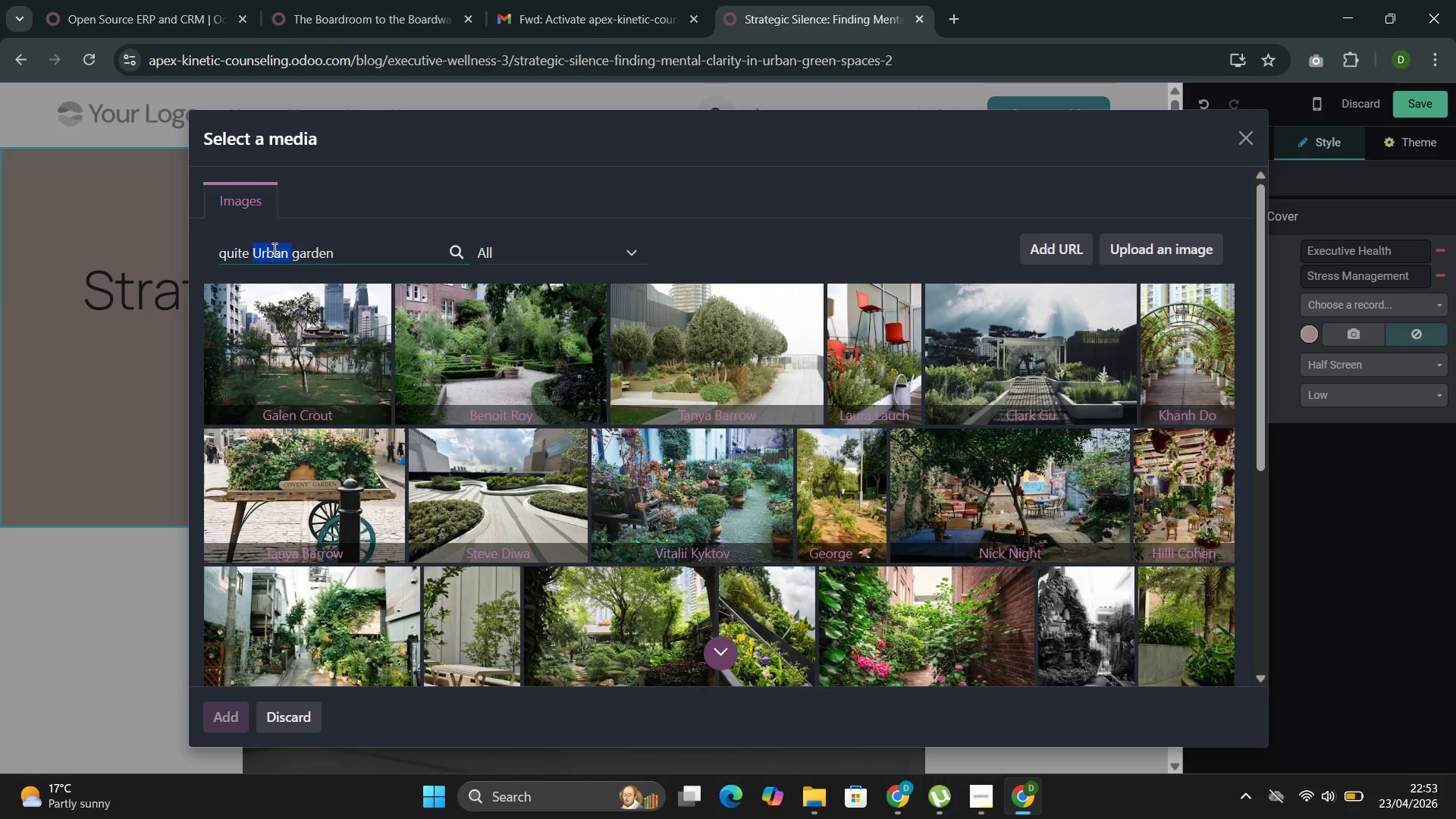 
triple_click([273, 249])
 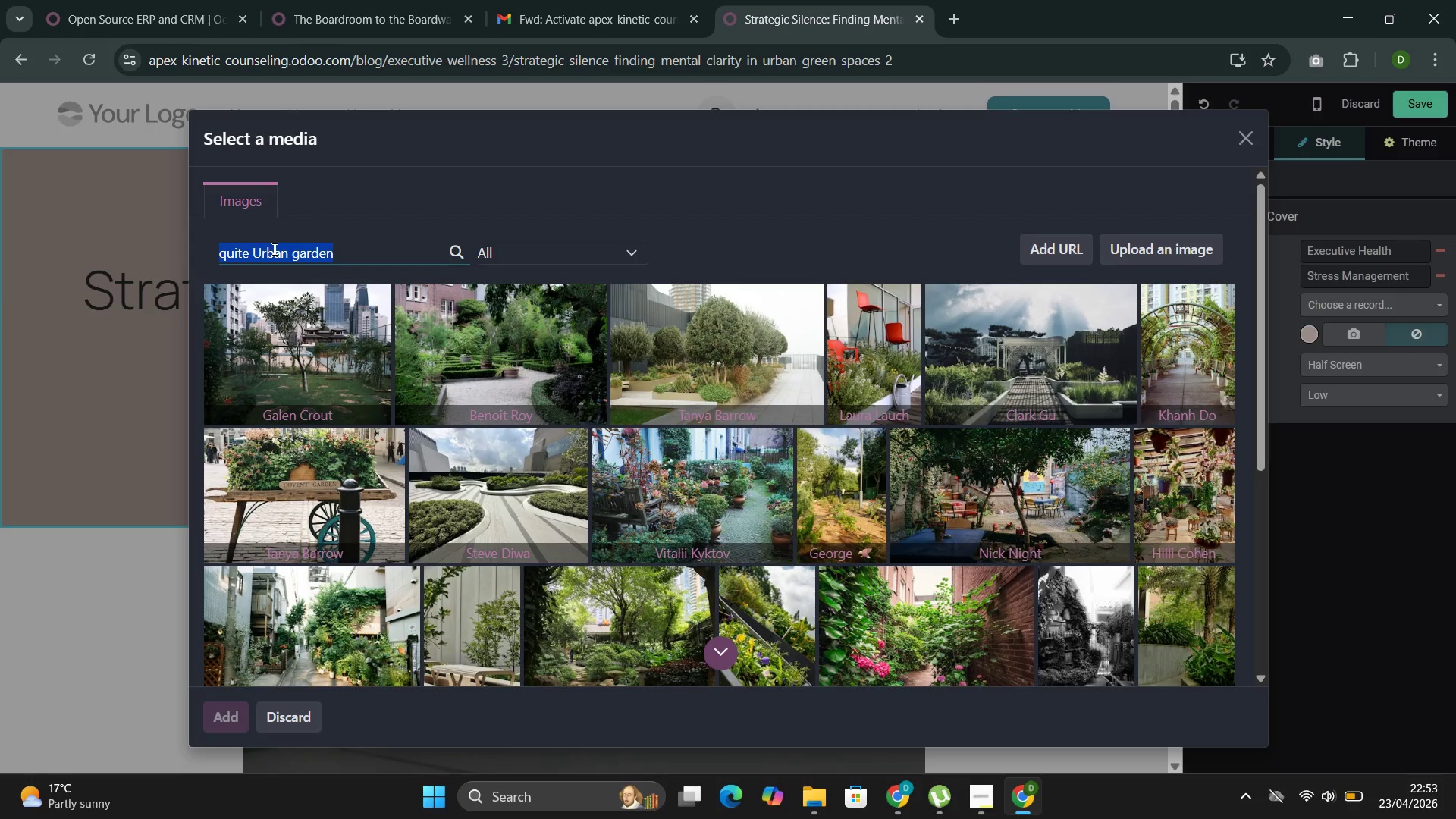 
key(Control+C)
 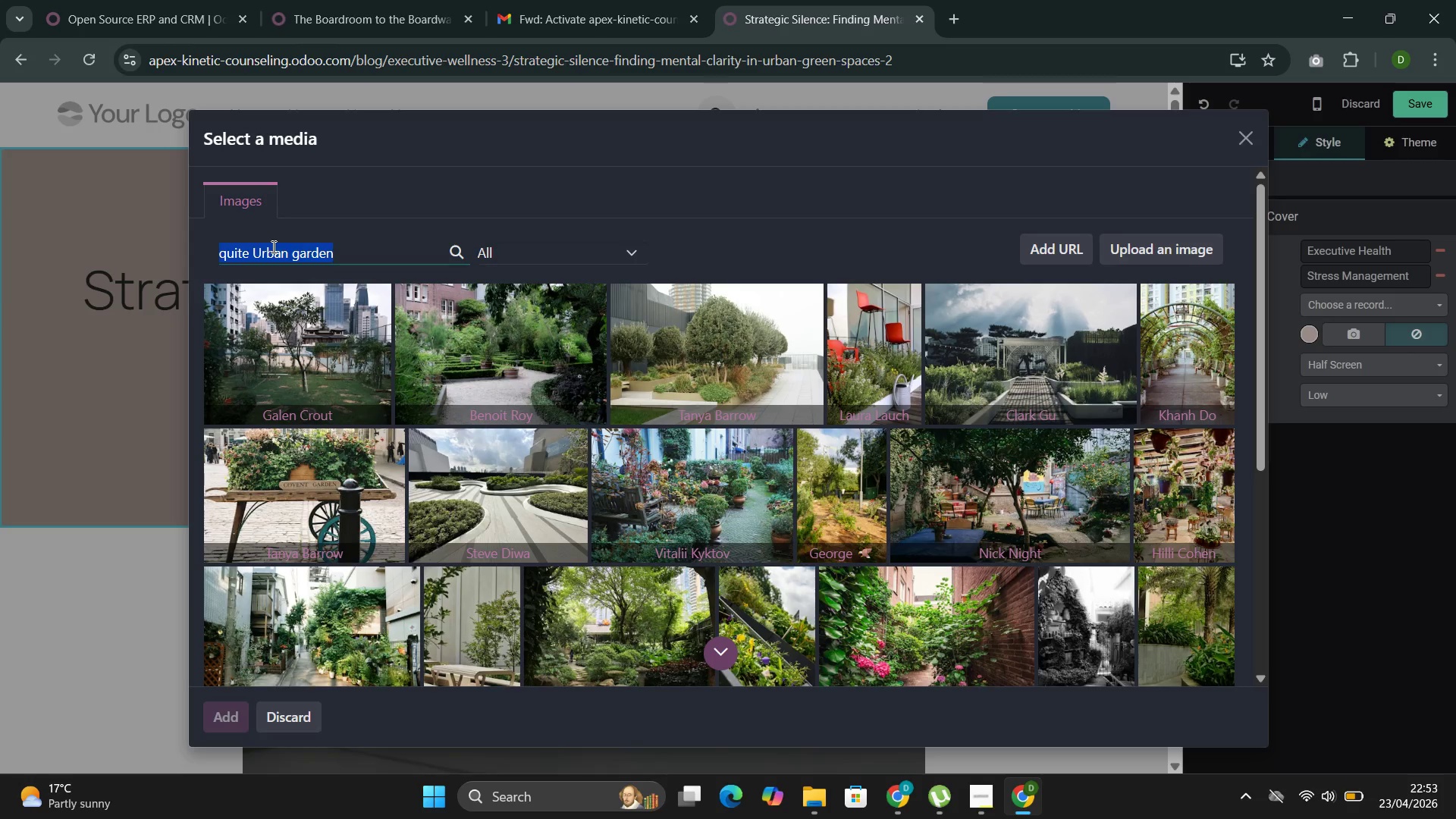 
key(Control+C)
 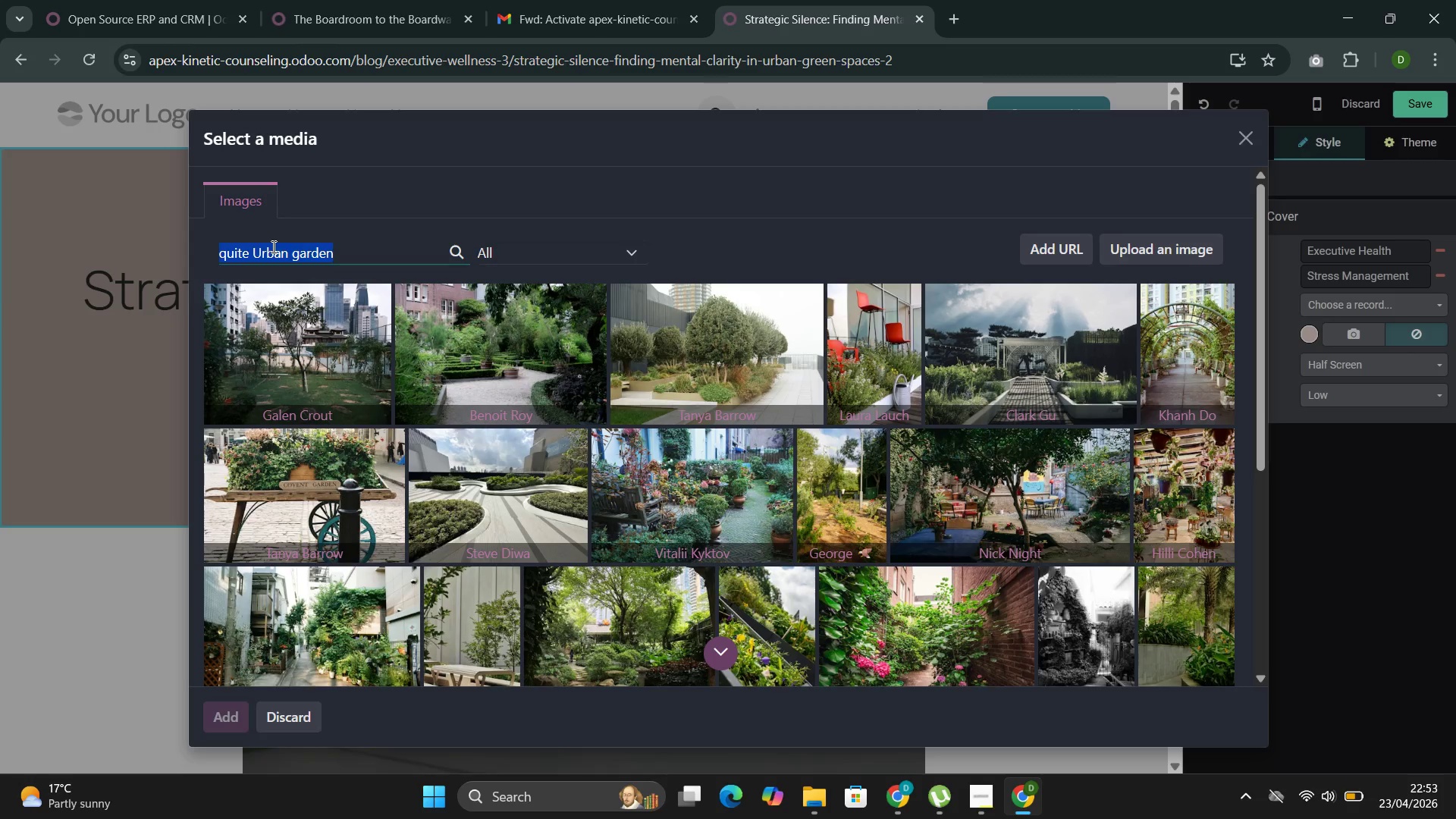 
key(Control+C)
 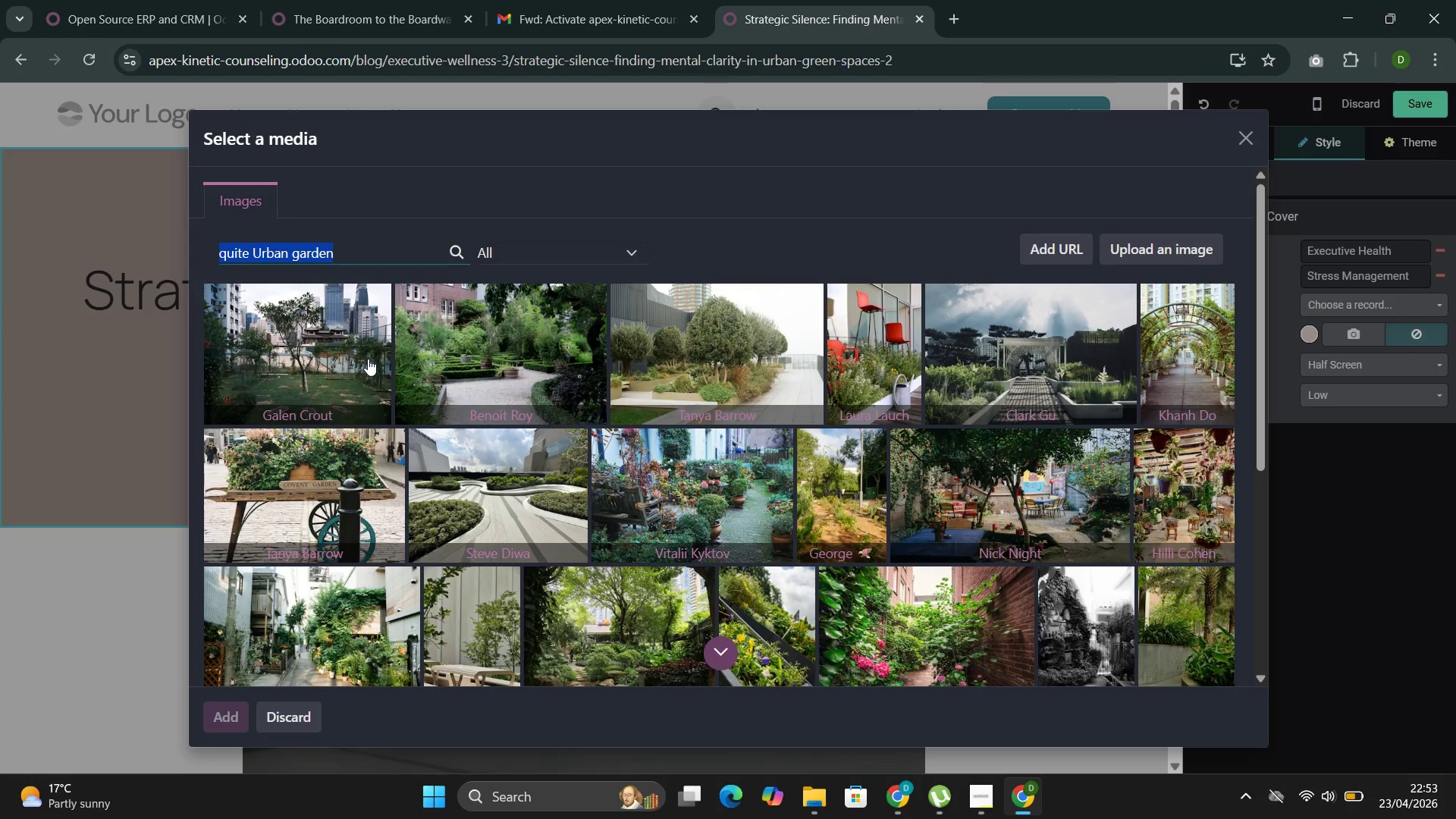 
wait(5.76)
 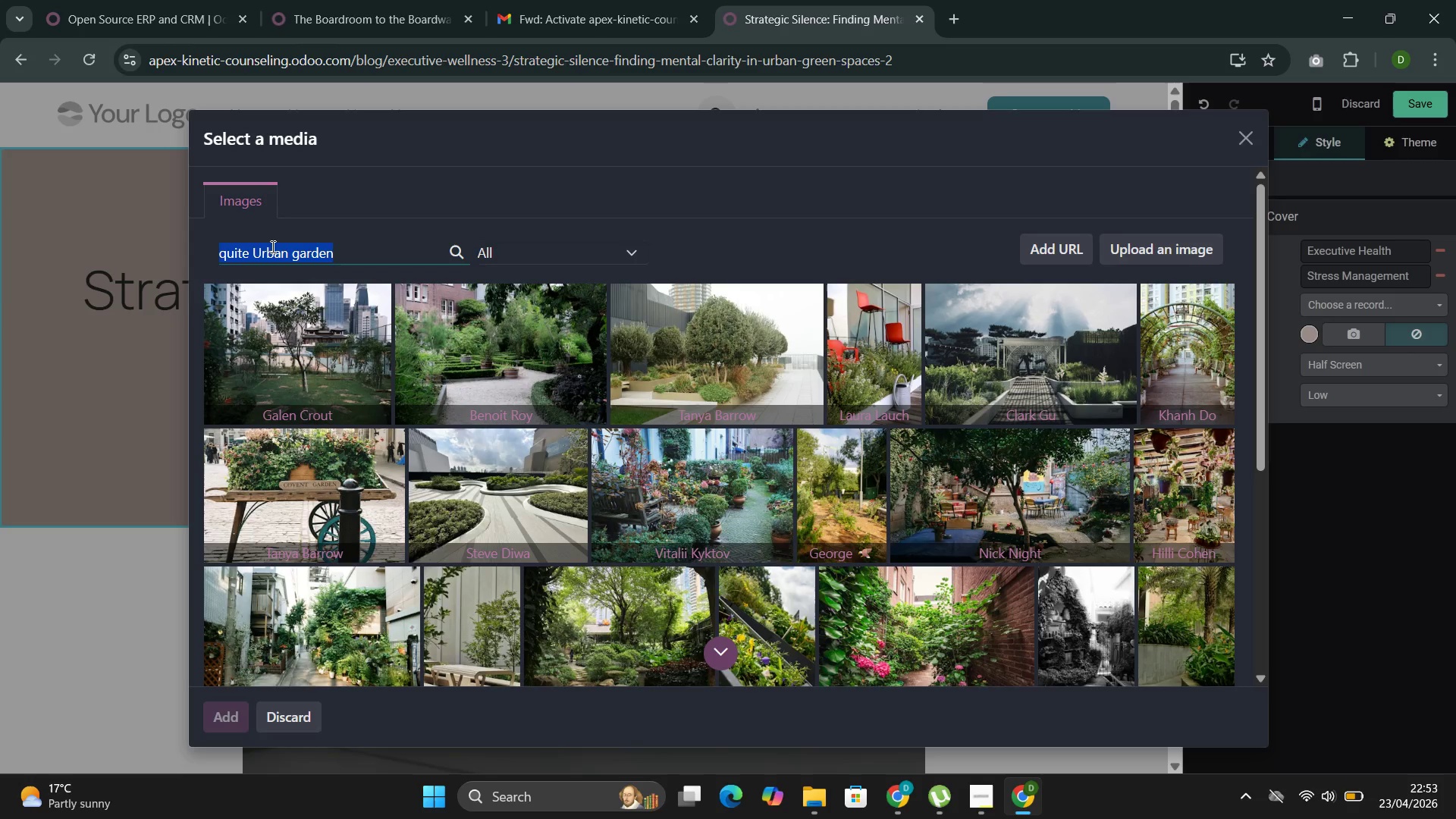 
mouse_move([1170, 388])
 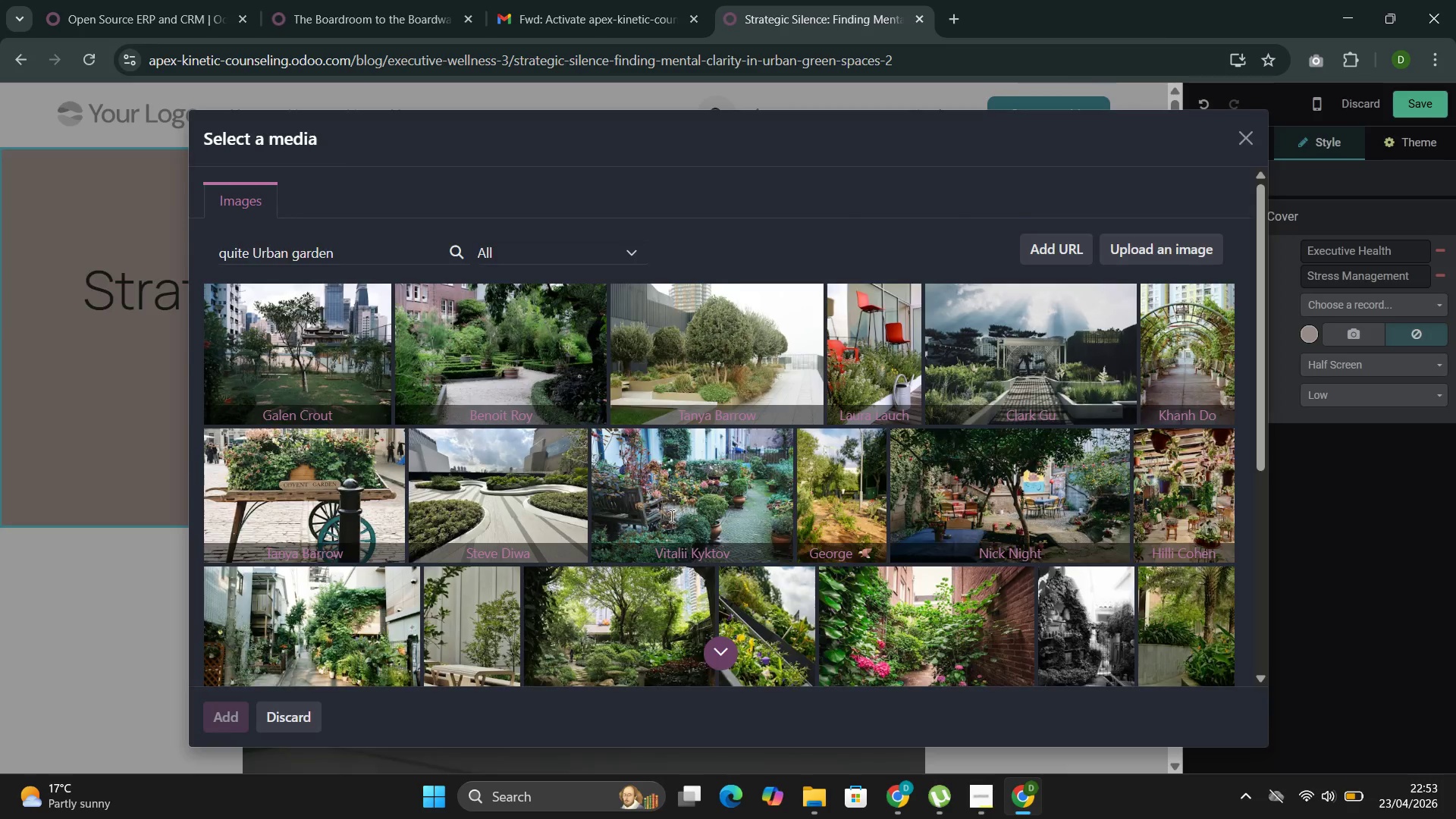 
wait(11.68)
 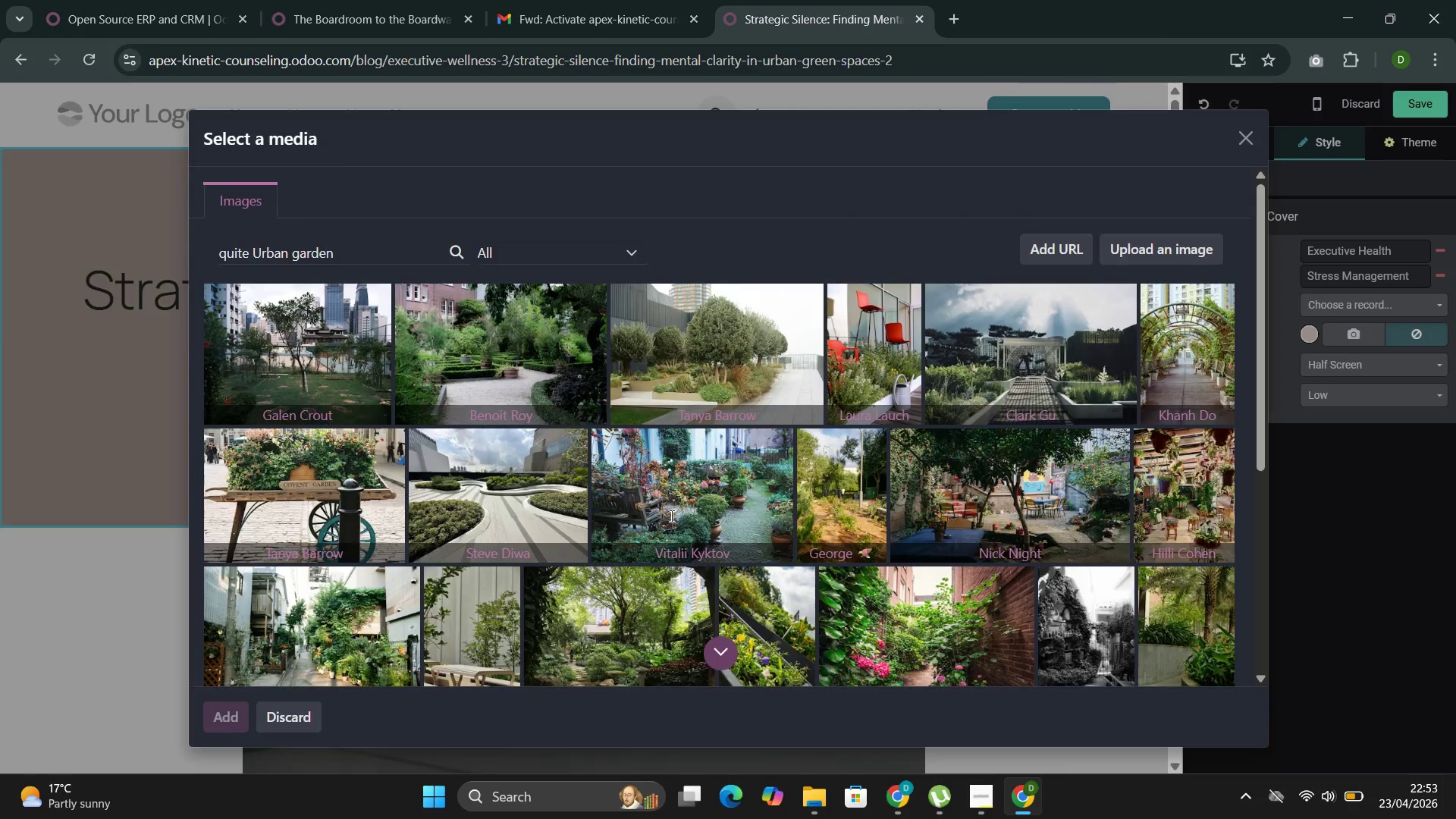 
scroll: coordinate [465, 375], scroll_direction: down, amount: 5.0
 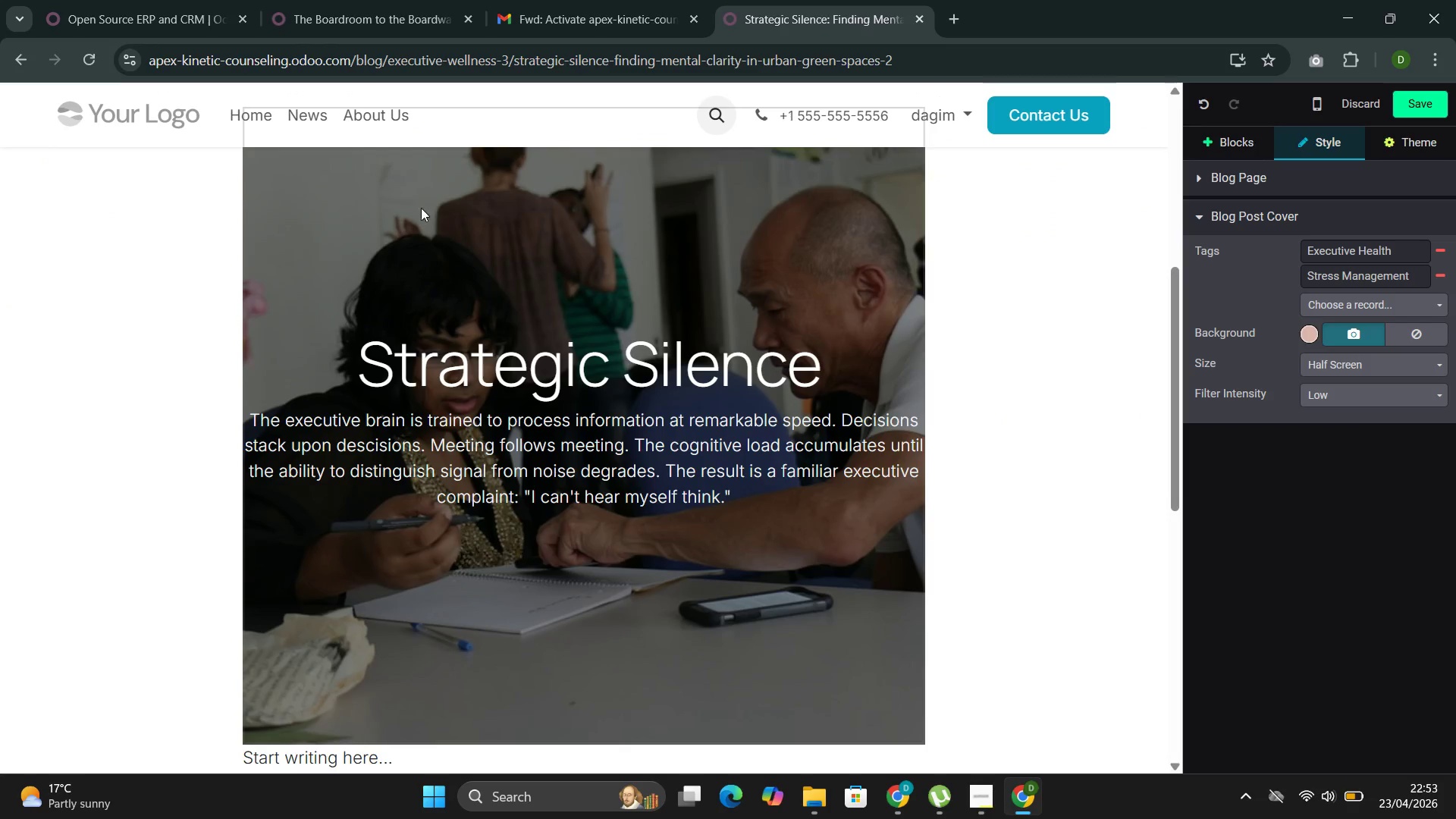 
left_click([421, 187])
 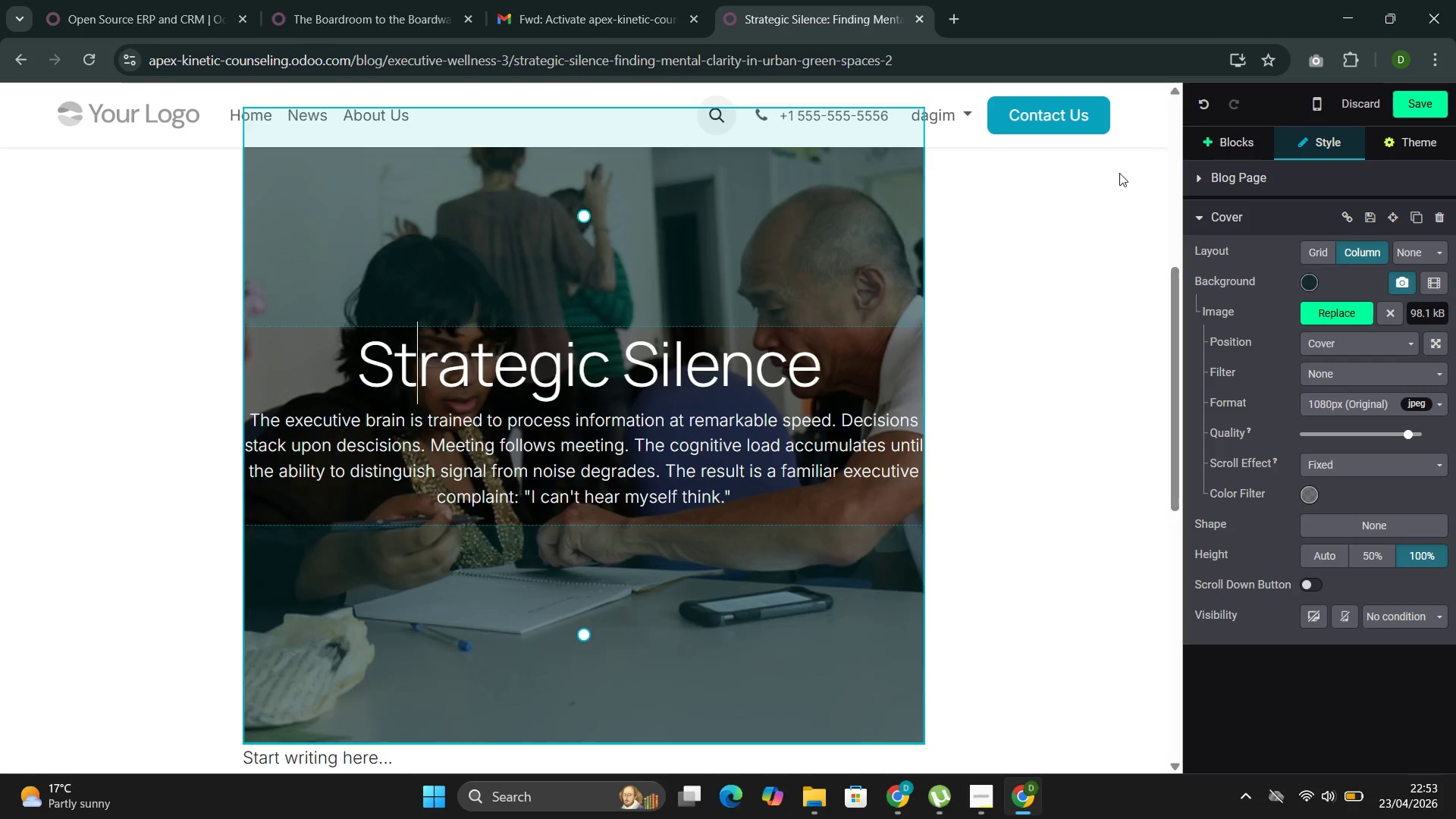 
left_click([1216, 131])
 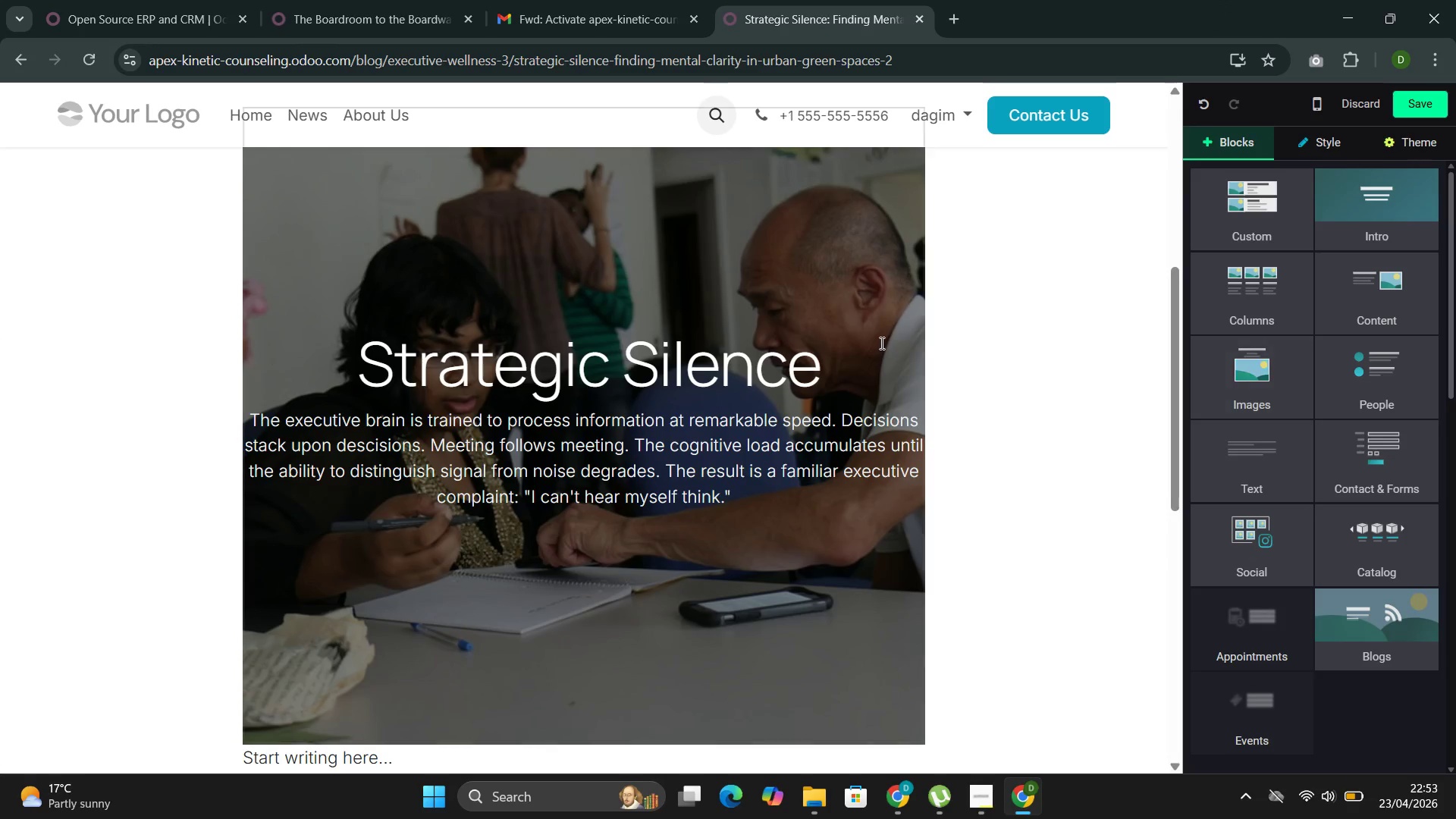 
left_click([843, 324])
 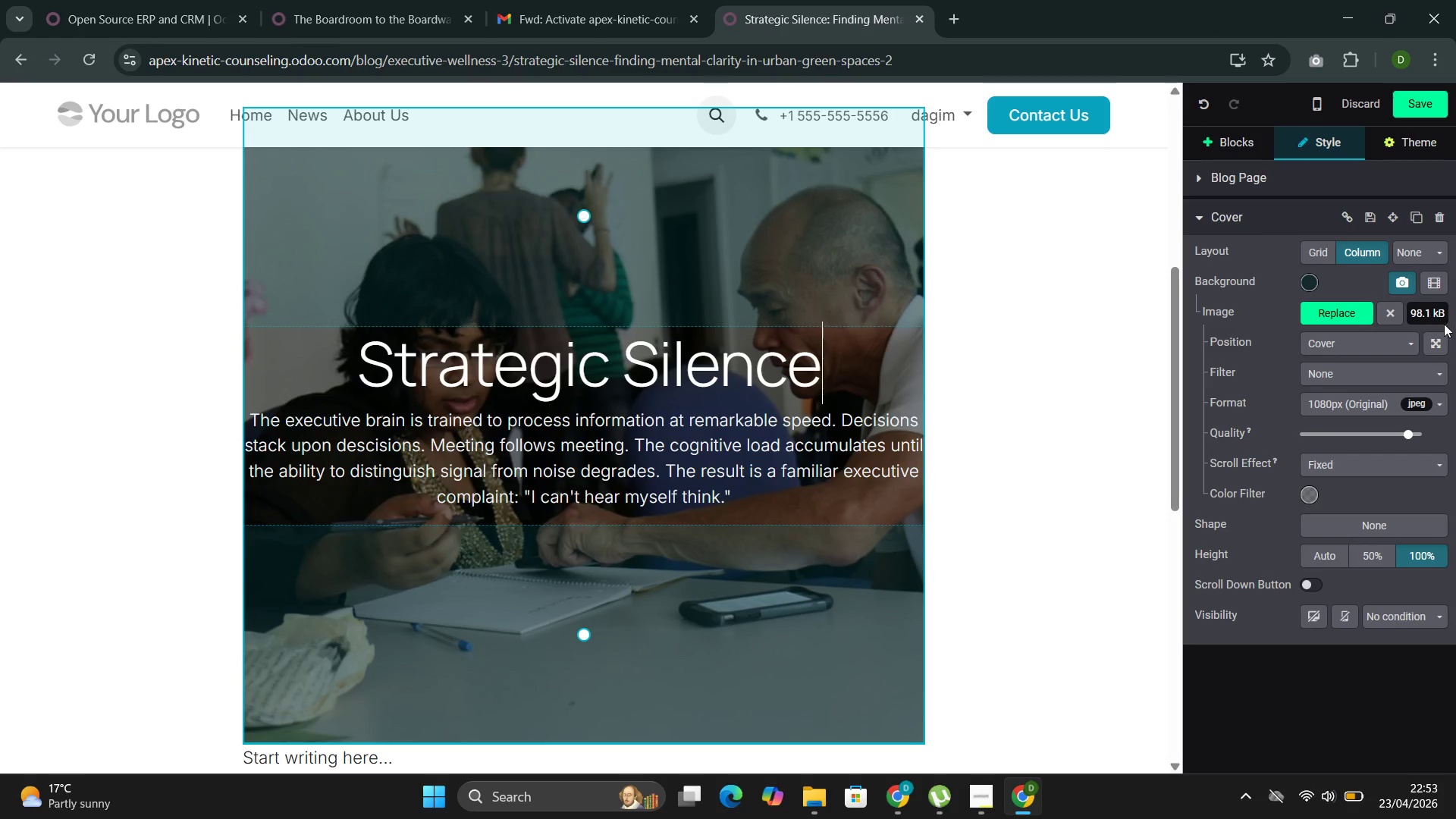 
left_click([1358, 311])
 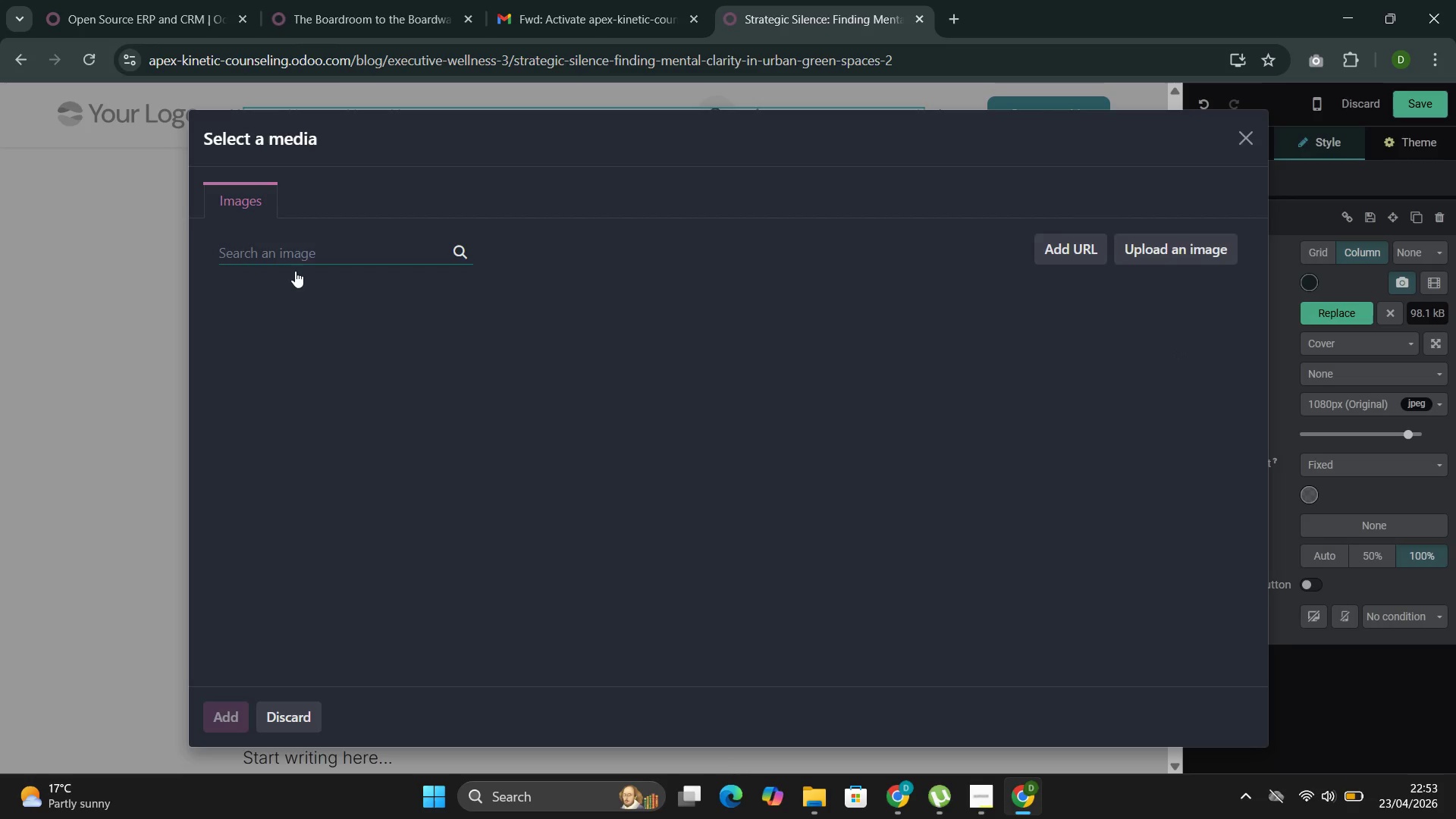 
key(Control+V)
 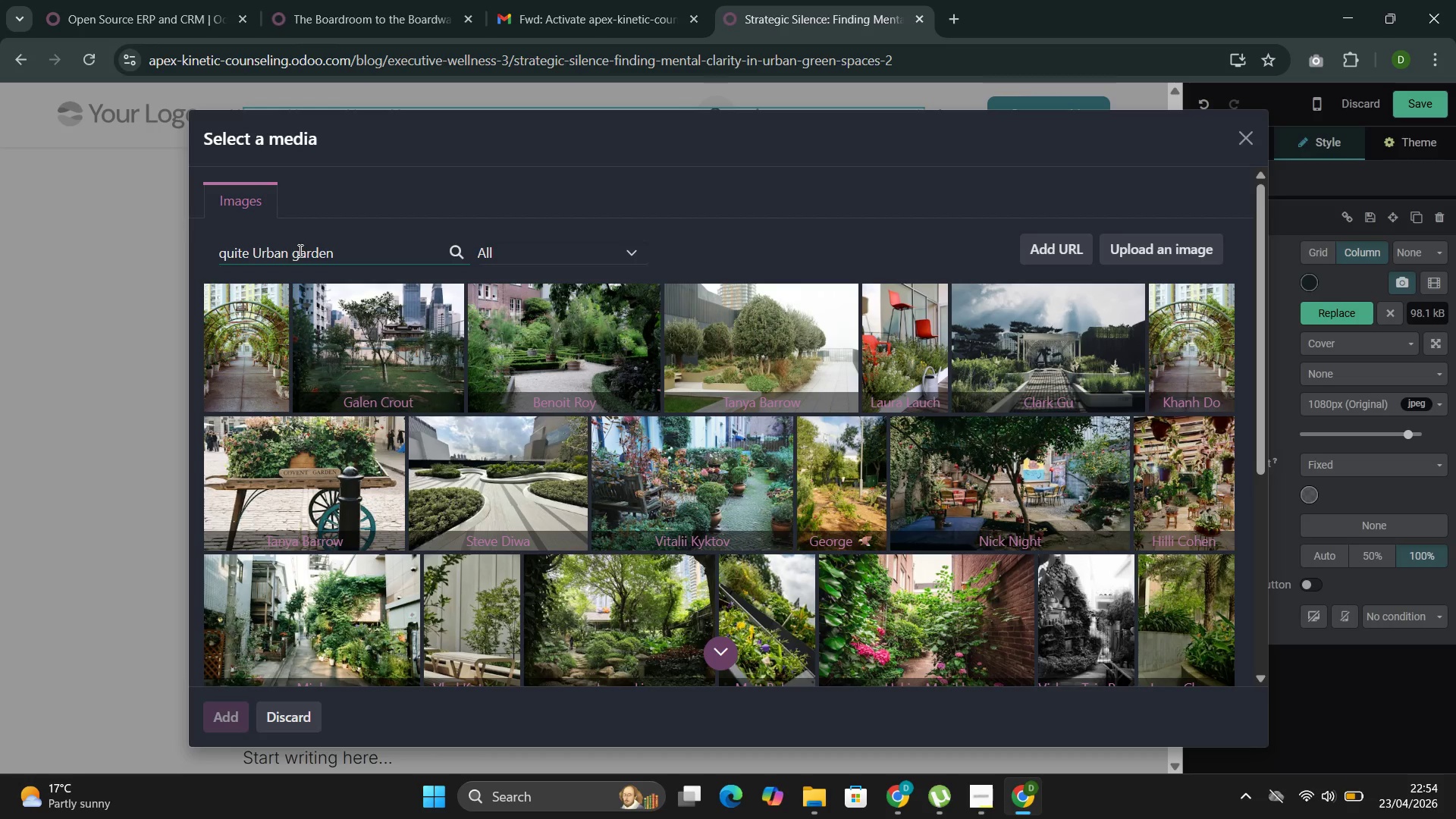 
wait(6.83)
 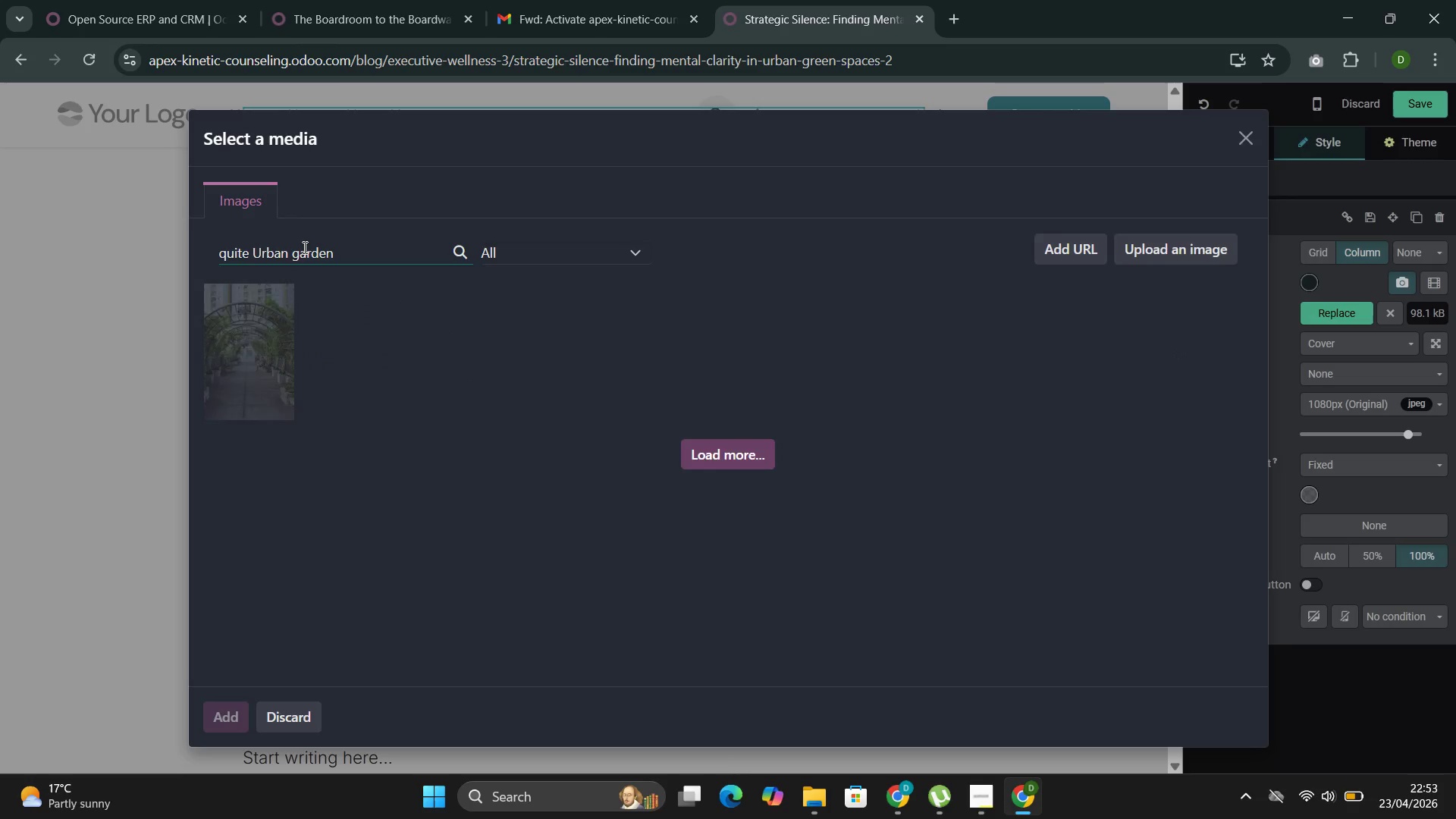 
scroll: coordinate [462, 497], scroll_direction: down, amount: 6.0
 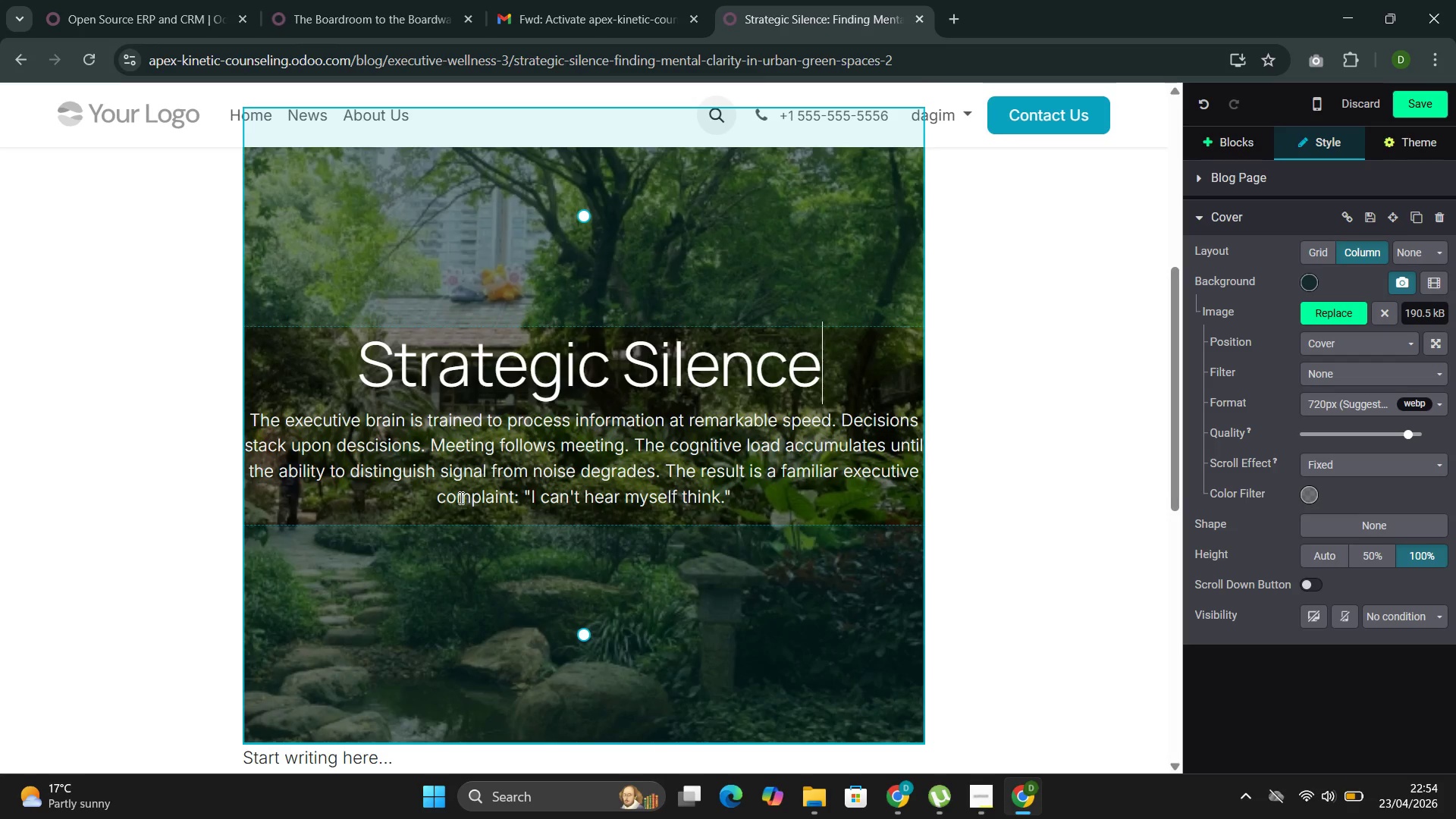 
wait(5.96)
 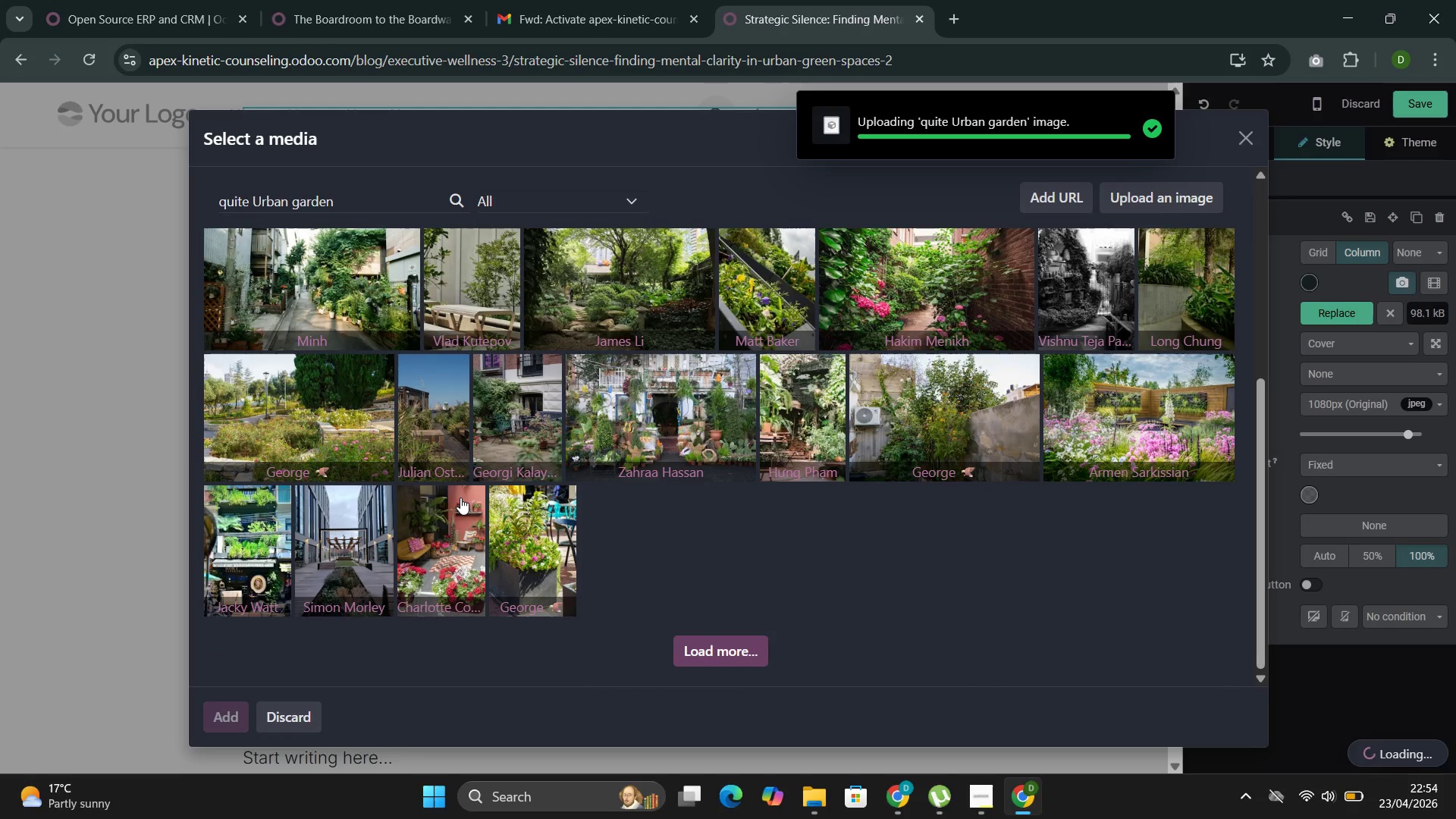 
scroll: coordinate [486, 557], scroll_direction: down, amount: 6.0
 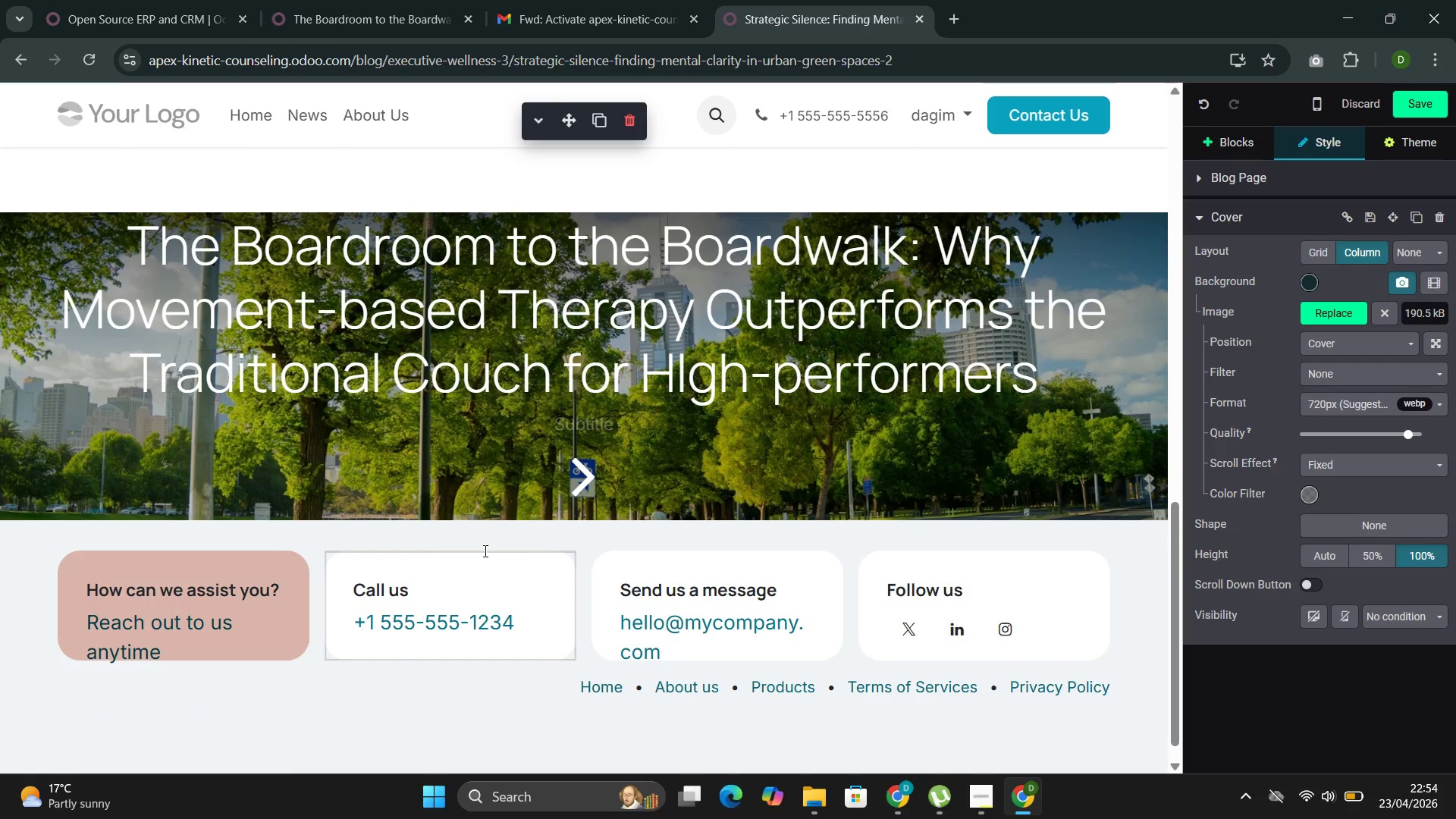 
scroll: coordinate [469, 524], scroll_direction: up, amount: 10.0
 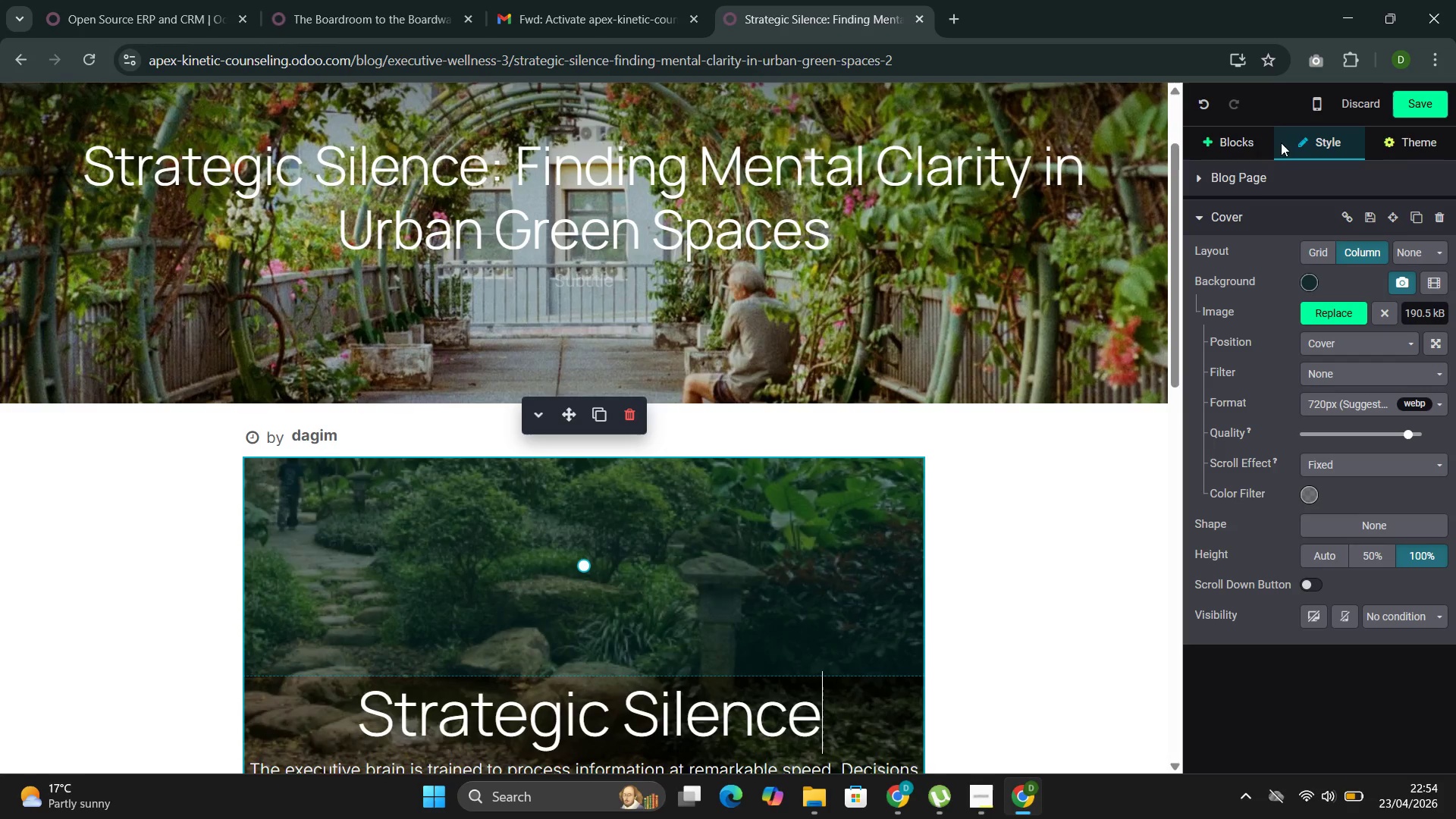 
left_click([1231, 145])
 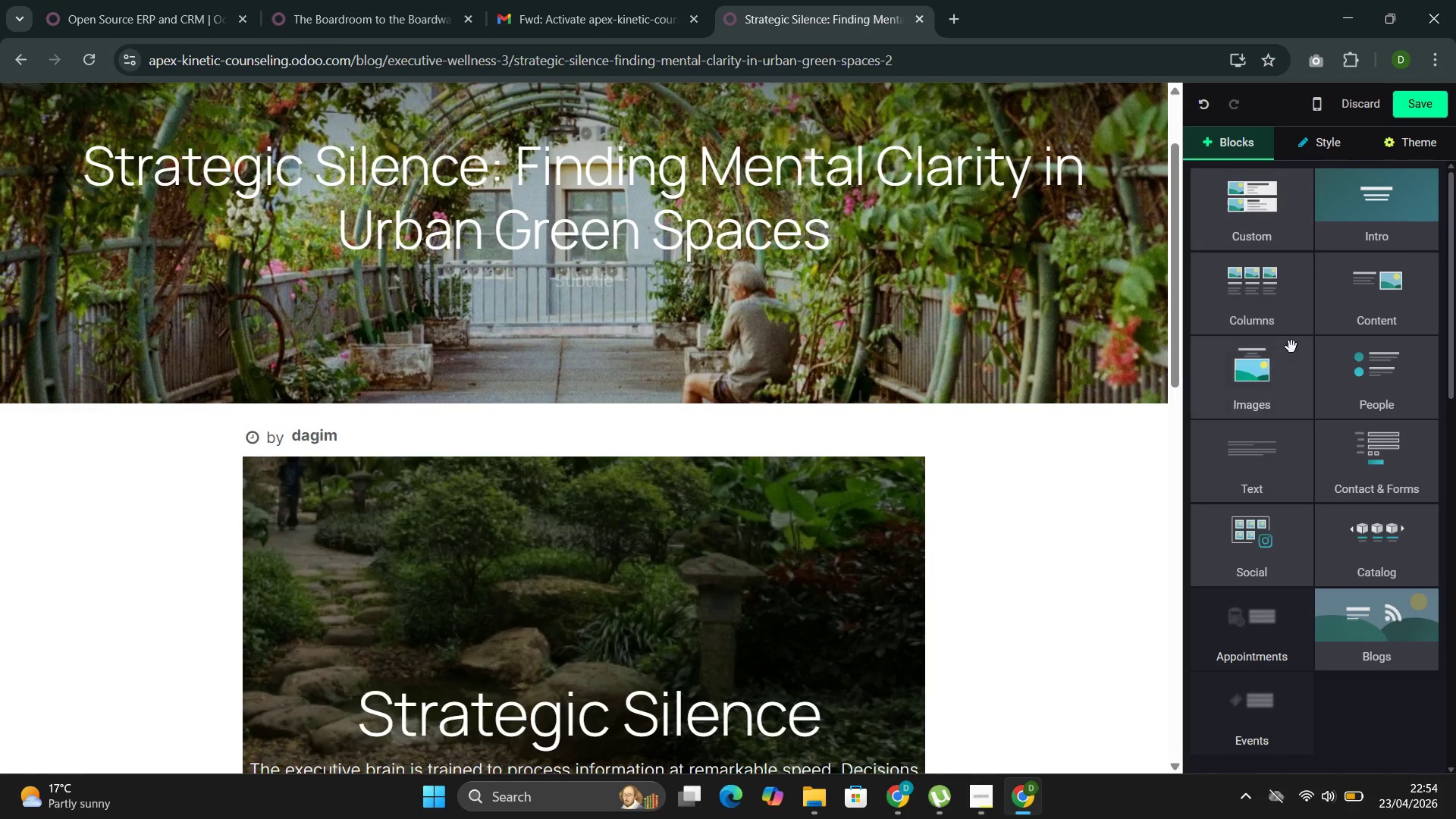 
wait(5.22)
 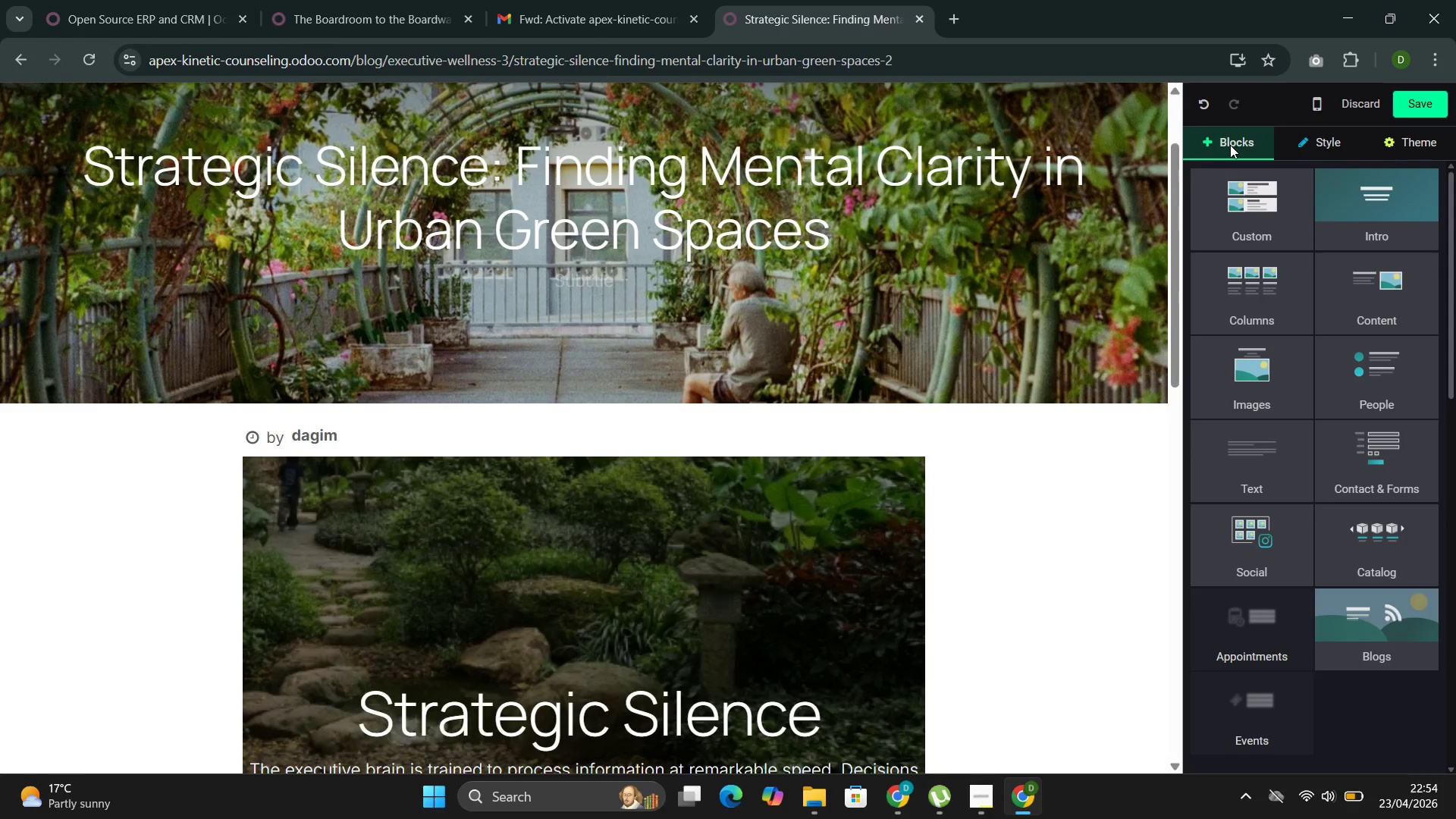 
left_click([1332, 231])
 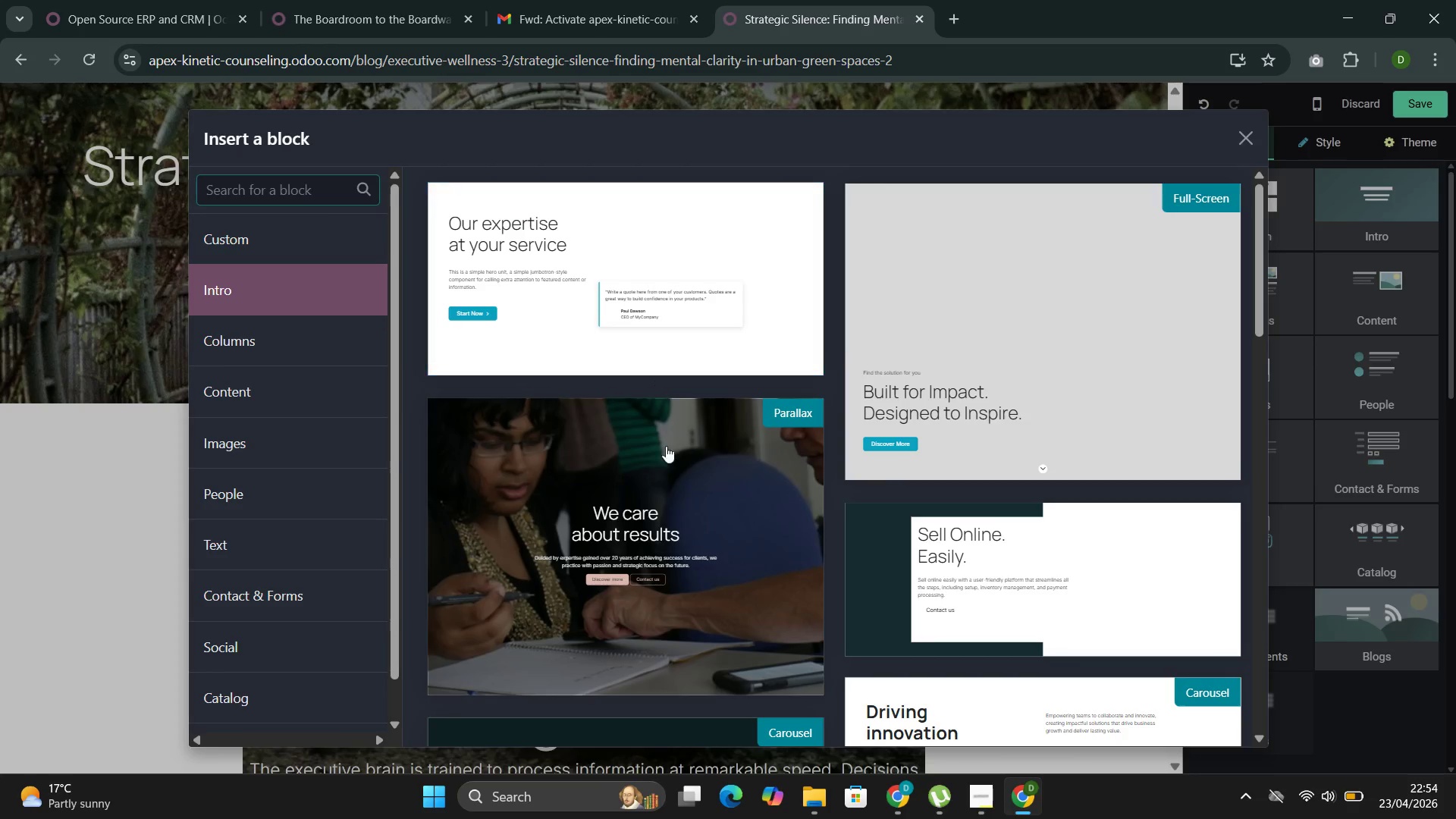 
scroll: coordinate [670, 500], scroll_direction: down, amount: 4.0
 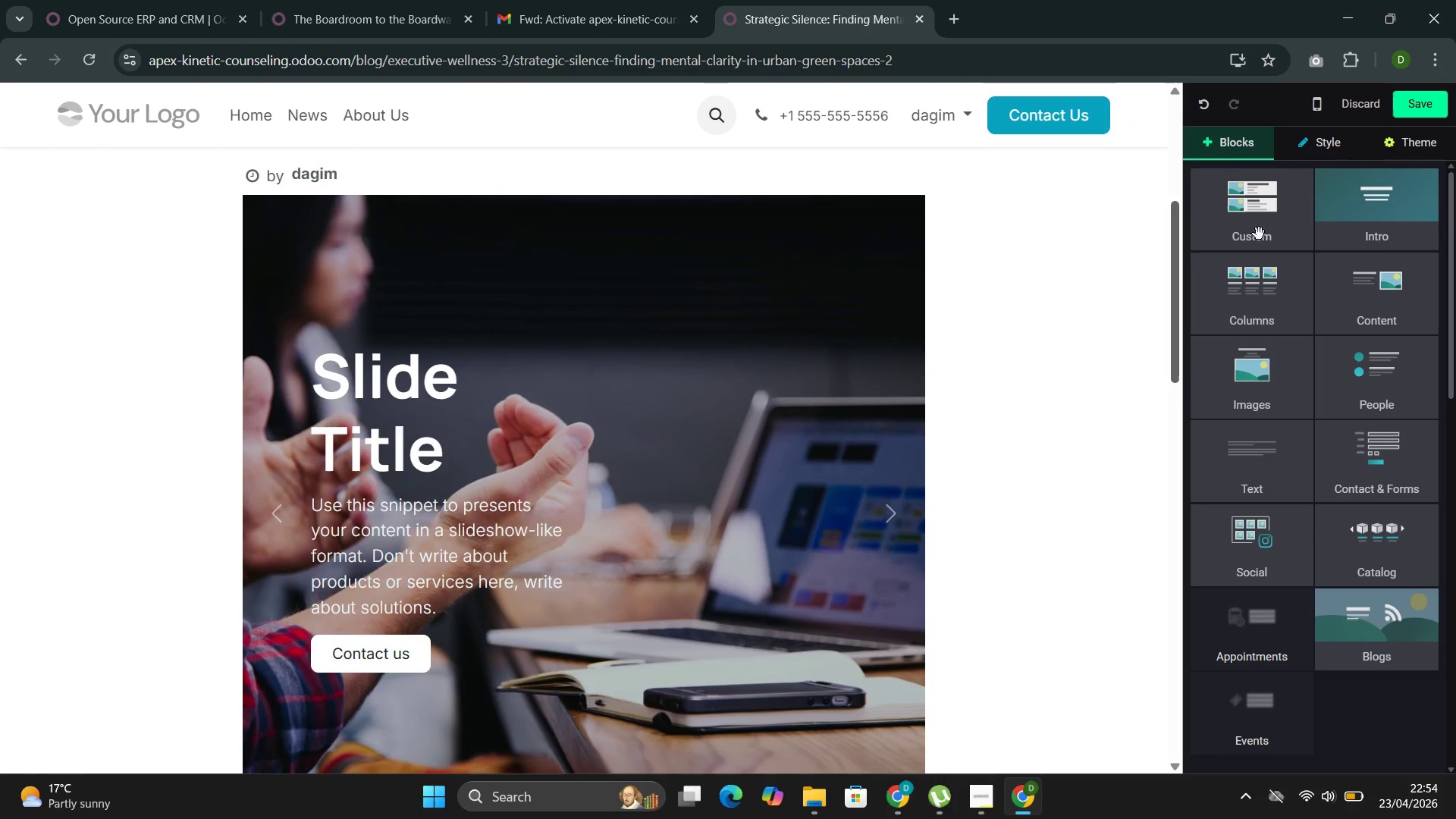 
left_click([733, 517])
 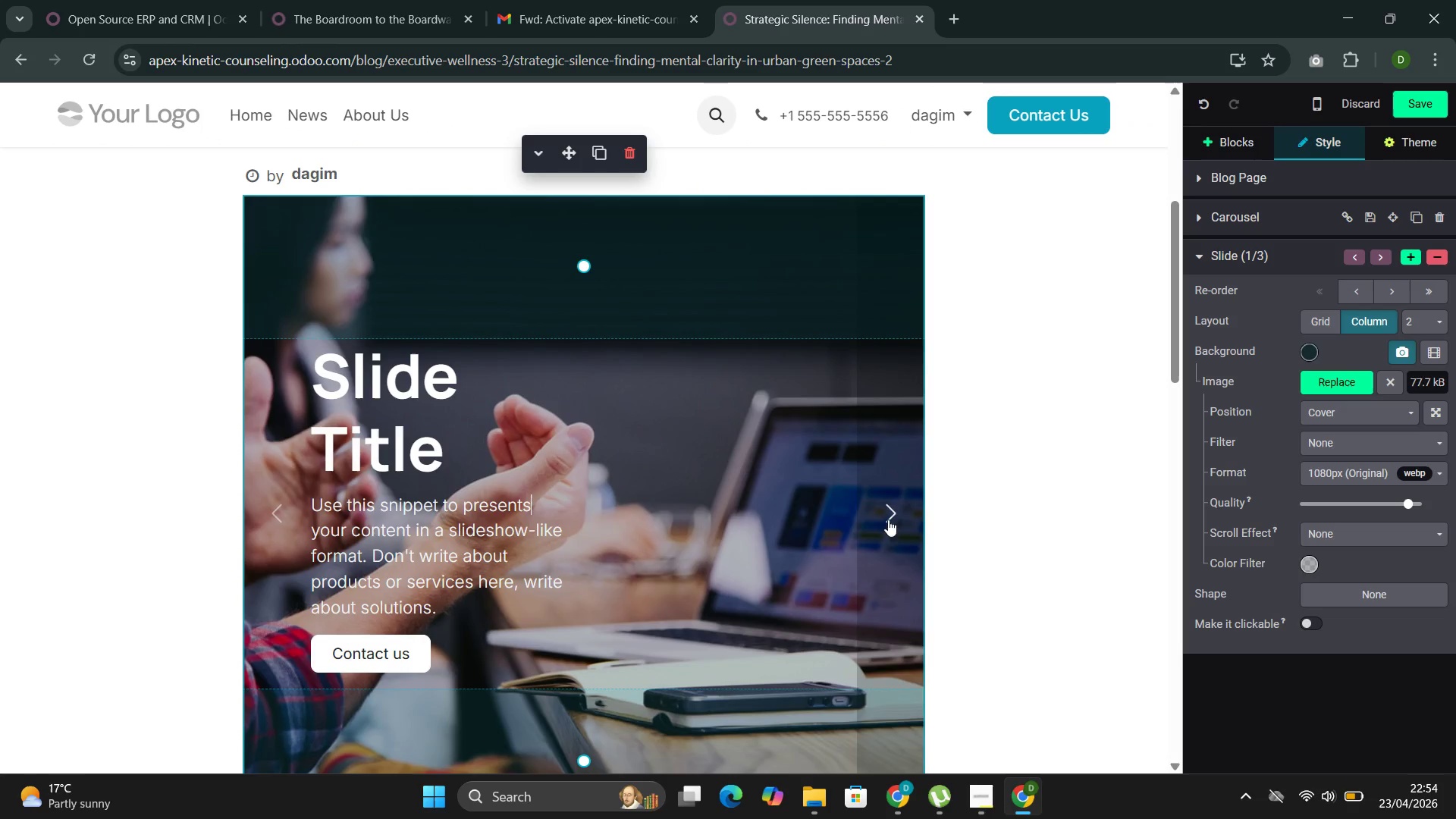 
double_click([886, 518])
 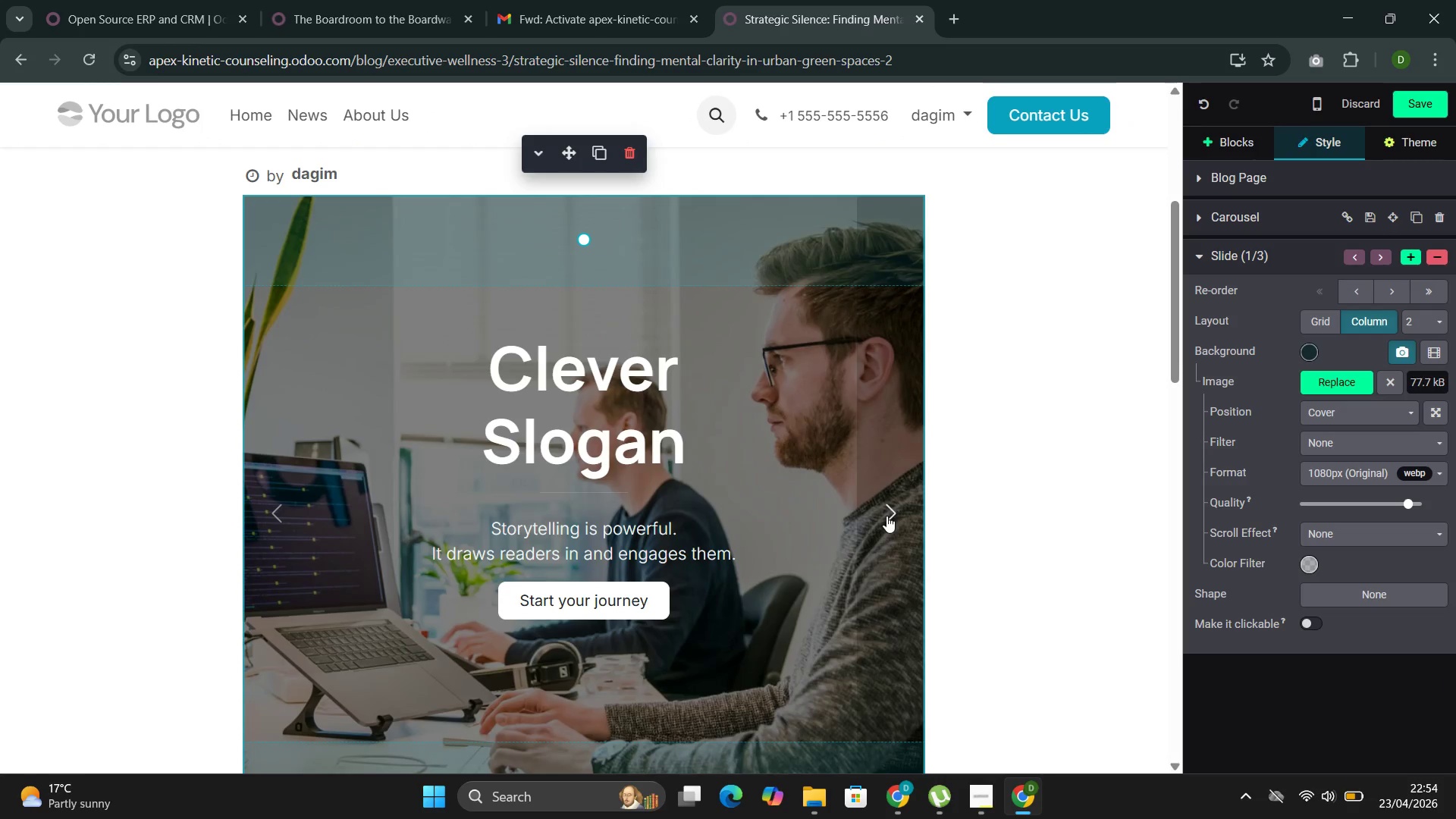 
left_click([888, 509])
 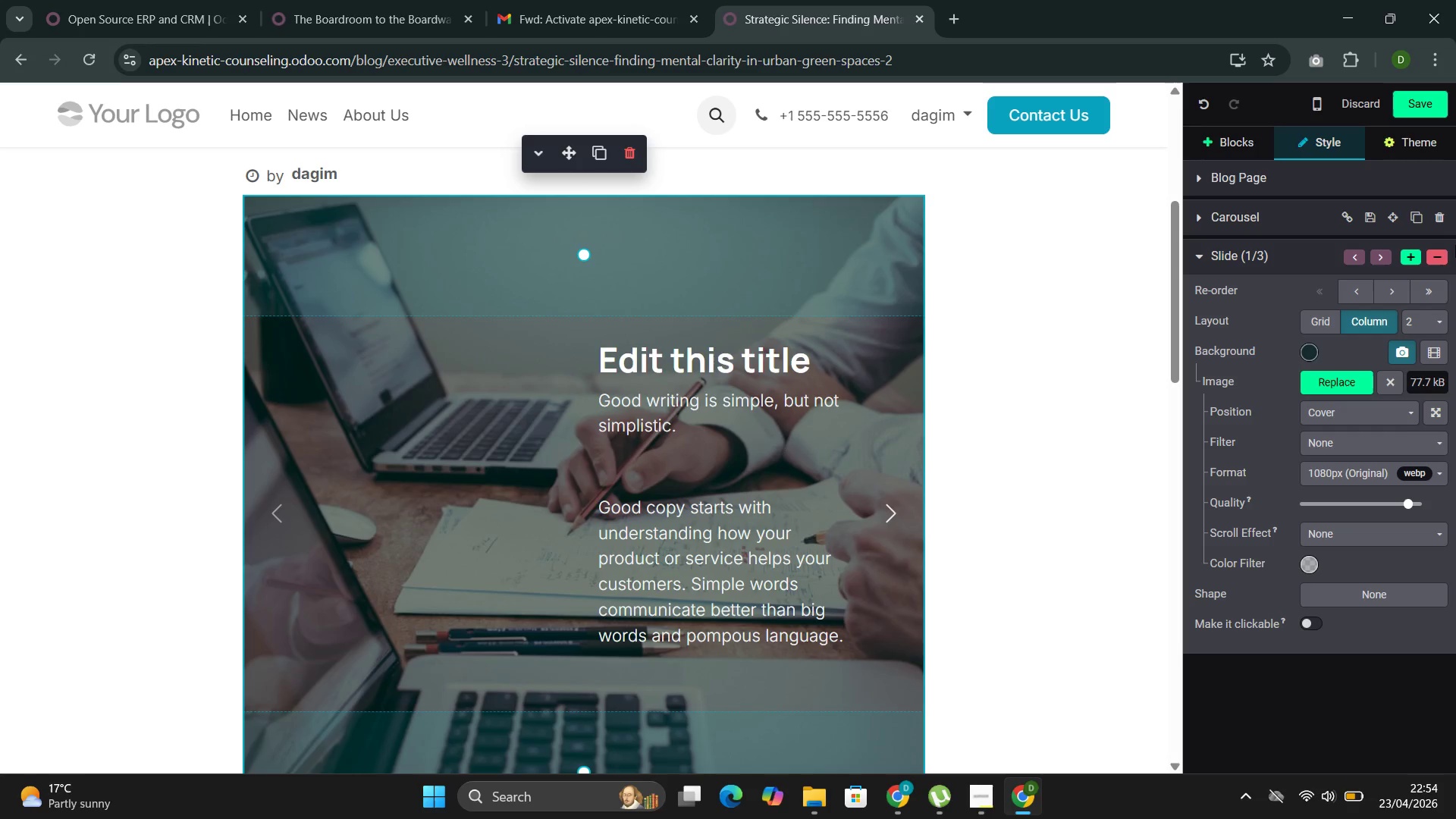 
left_click([1442, 256])
 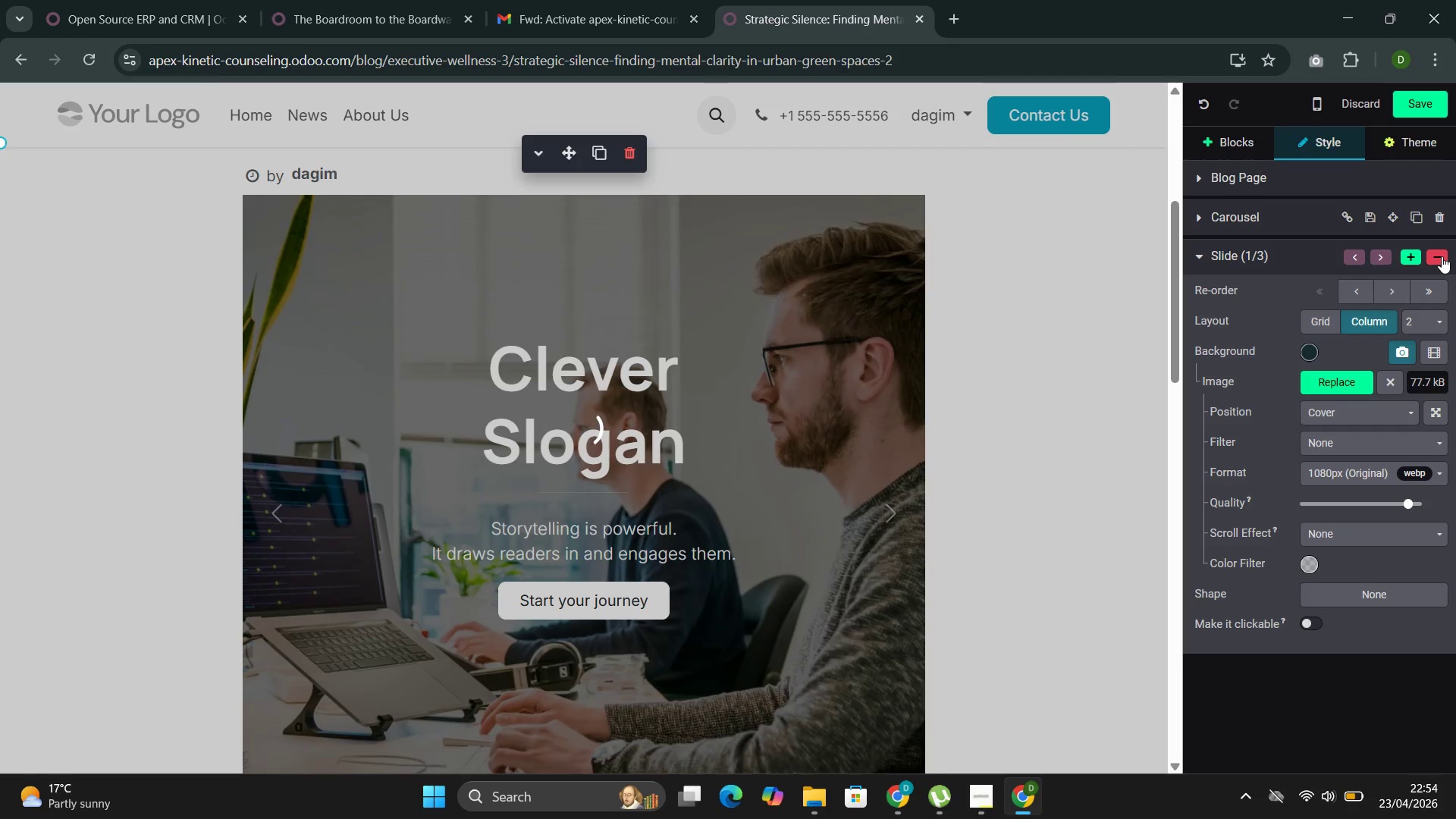 
left_click([1442, 256])
 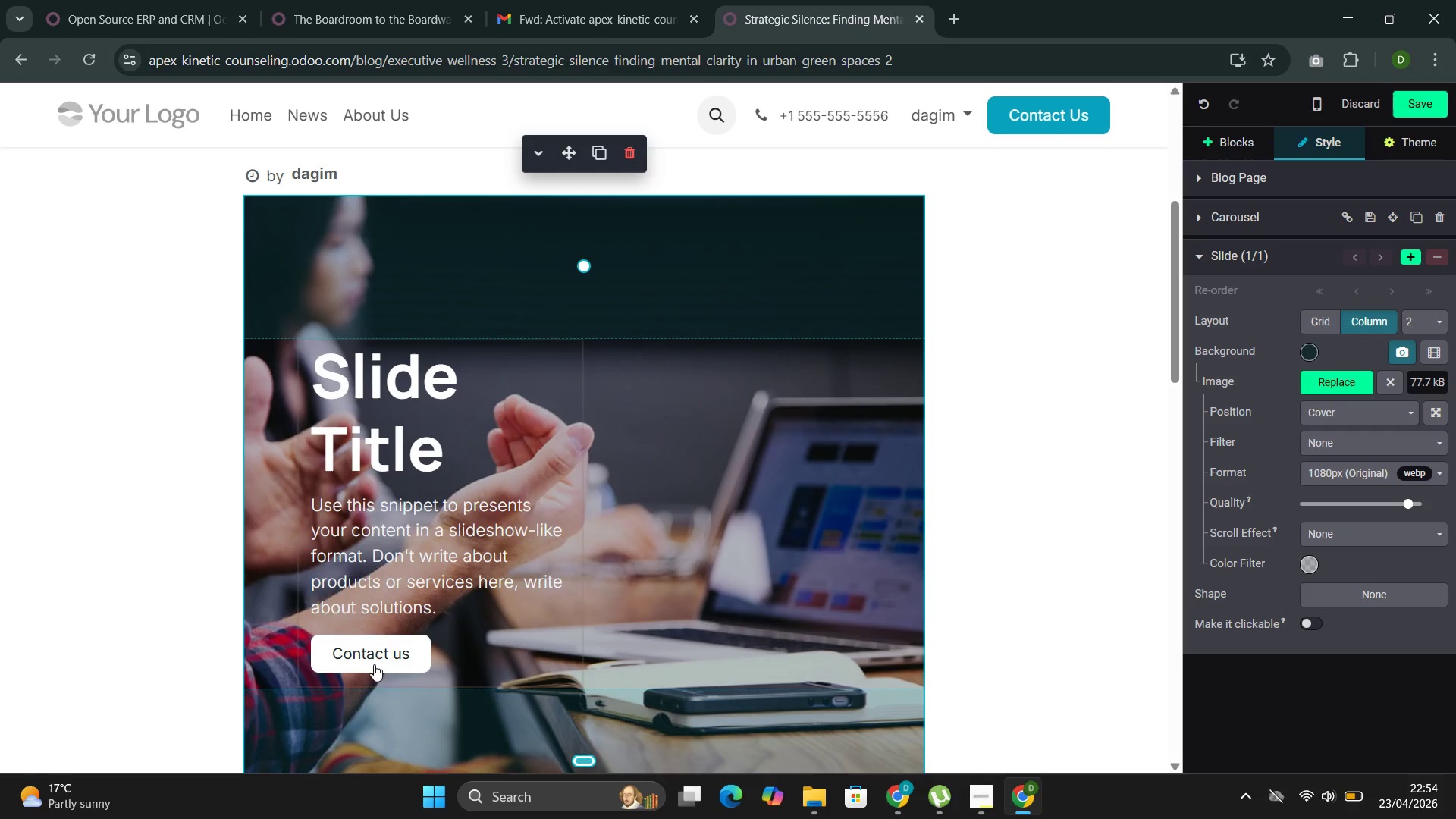 
left_click([422, 655])
 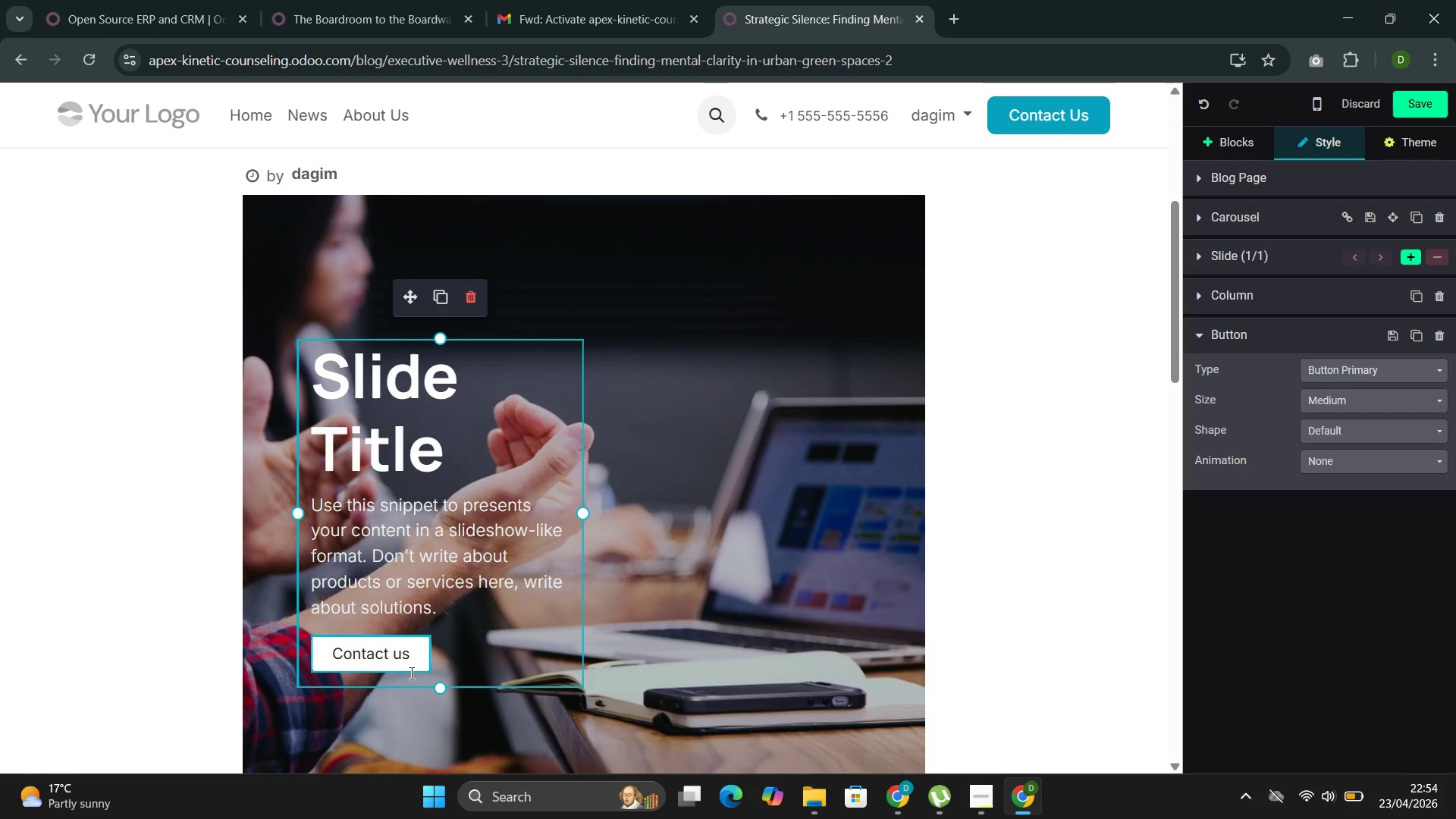 
key(Backspace)
 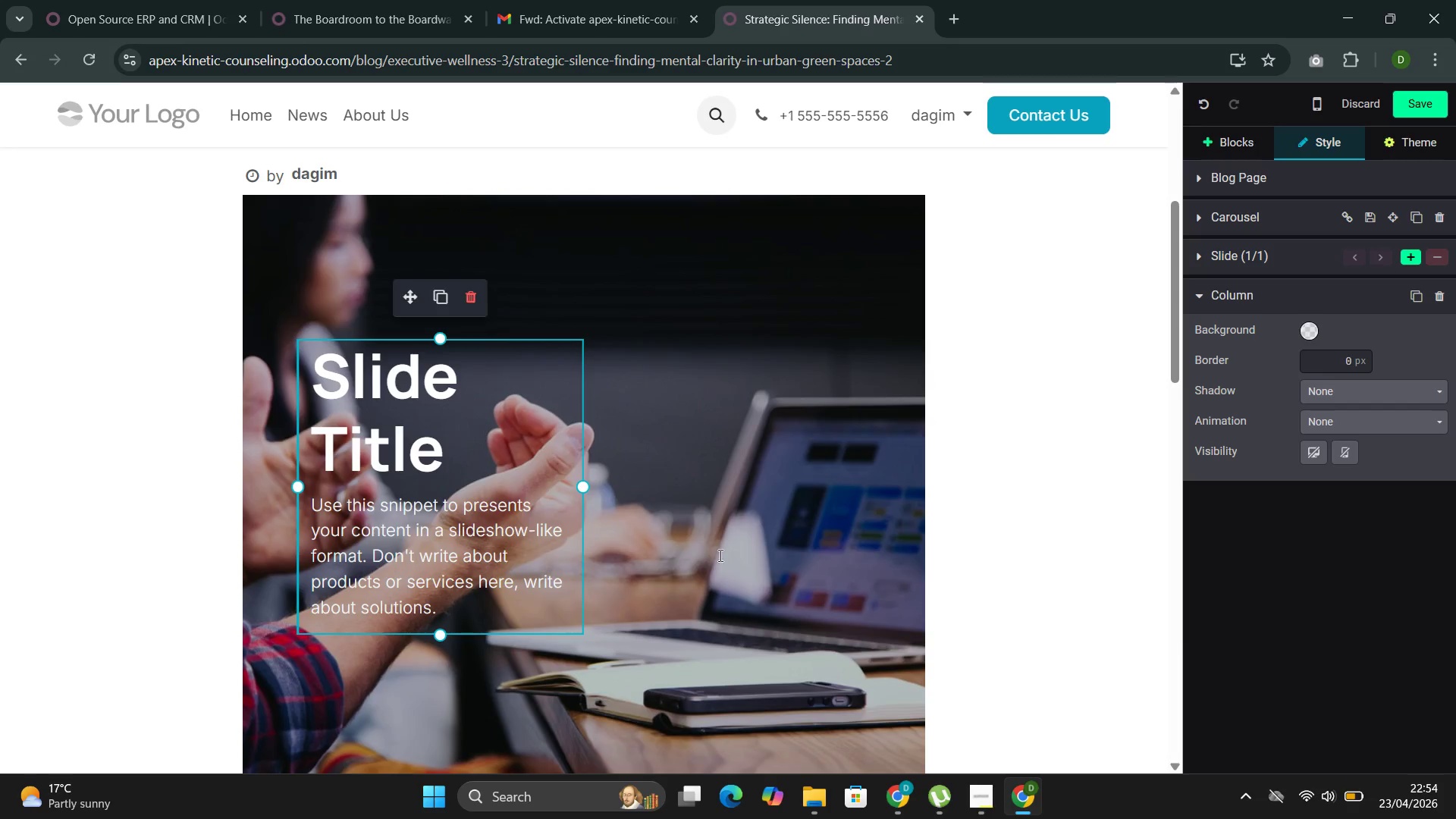 
left_click_drag(start_coordinate=[472, 443], to_coordinate=[300, 366])
 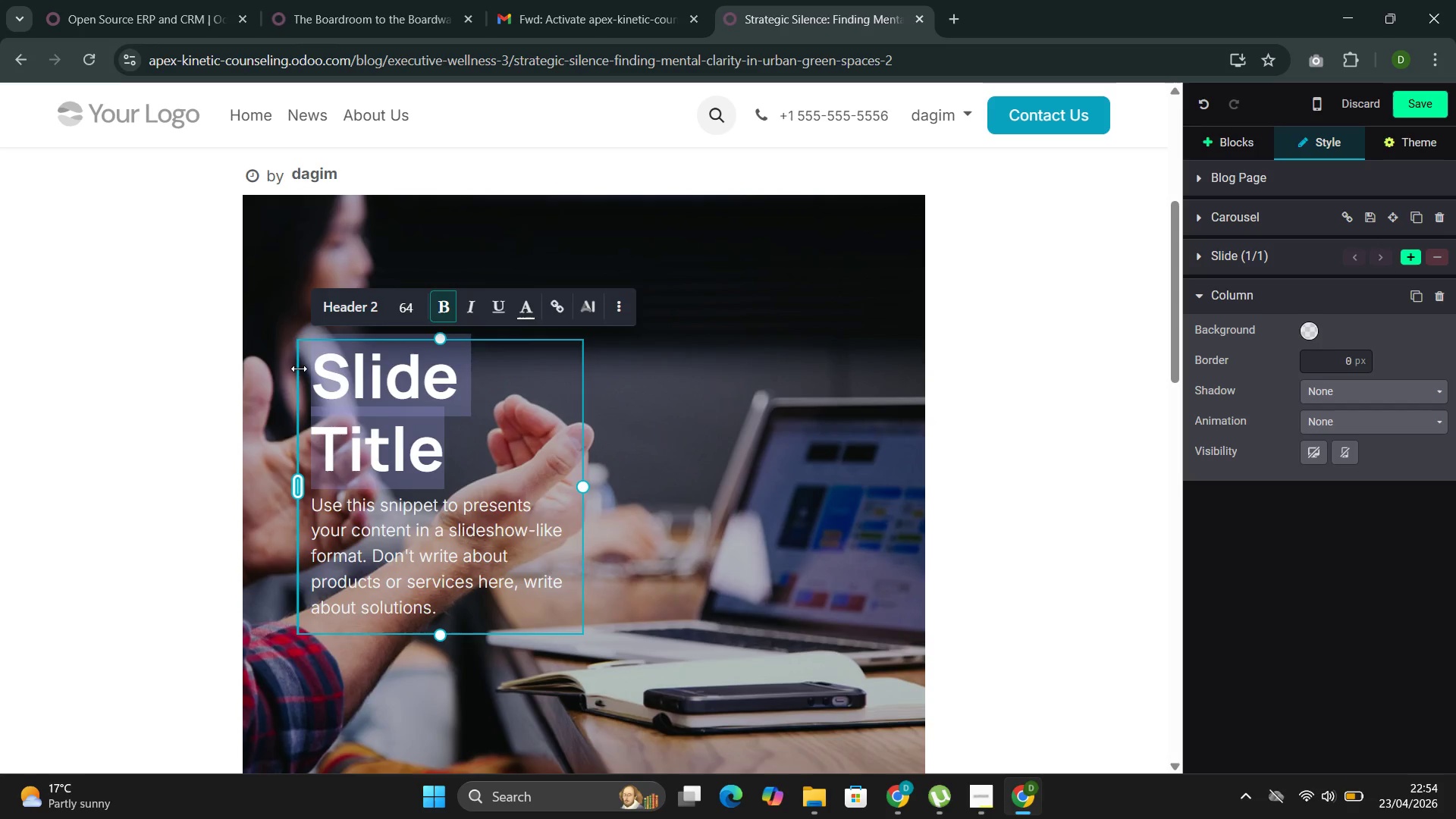 
key(Backspace)
 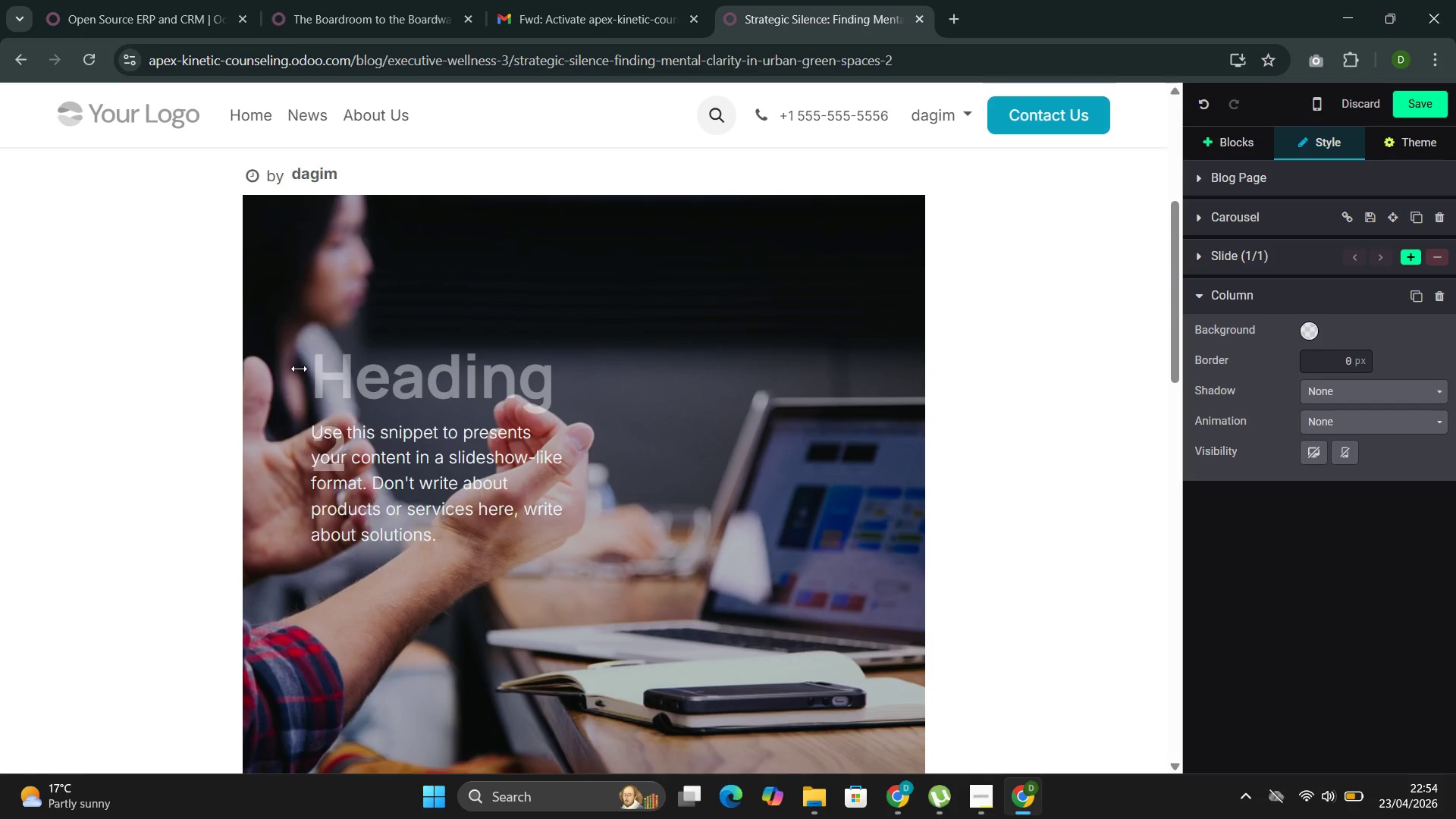 
key(Backspace)
 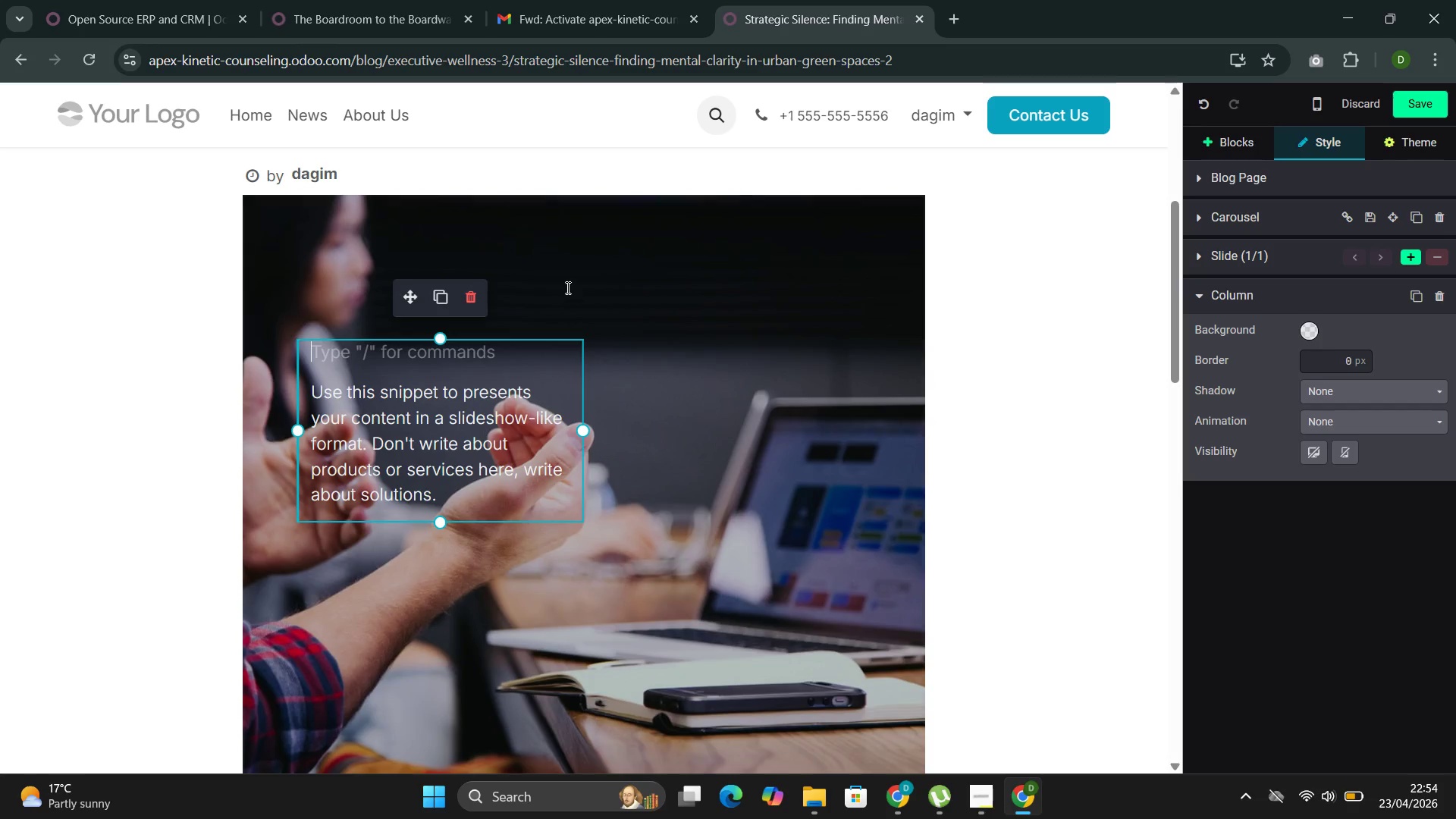 
left_click_drag(start_coordinate=[413, 293], to_coordinate=[522, 306])
 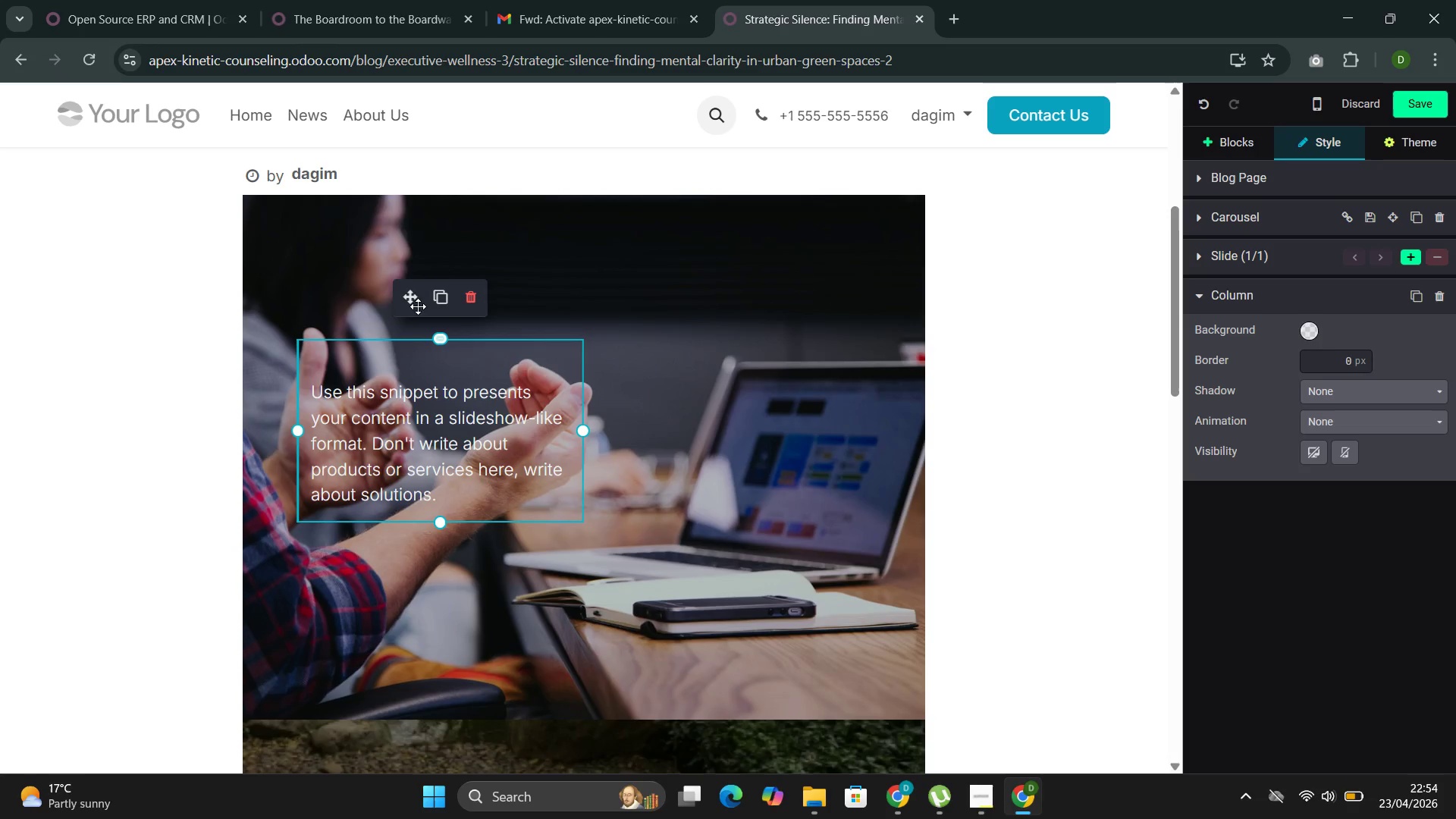 
left_click_drag(start_coordinate=[410, 296], to_coordinate=[654, 328])
 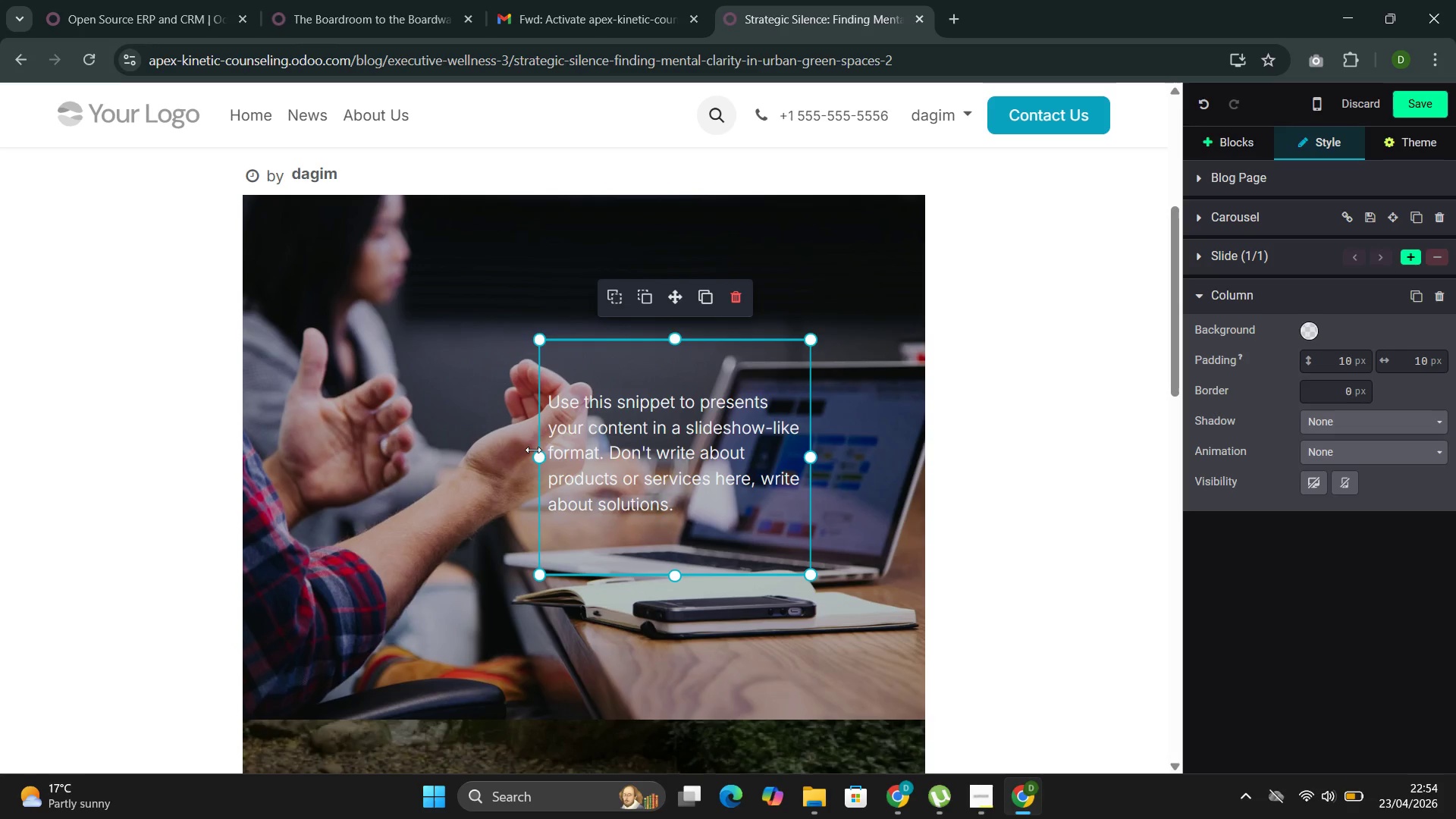 
left_click_drag(start_coordinate=[554, 452], to_coordinate=[548, 450])
 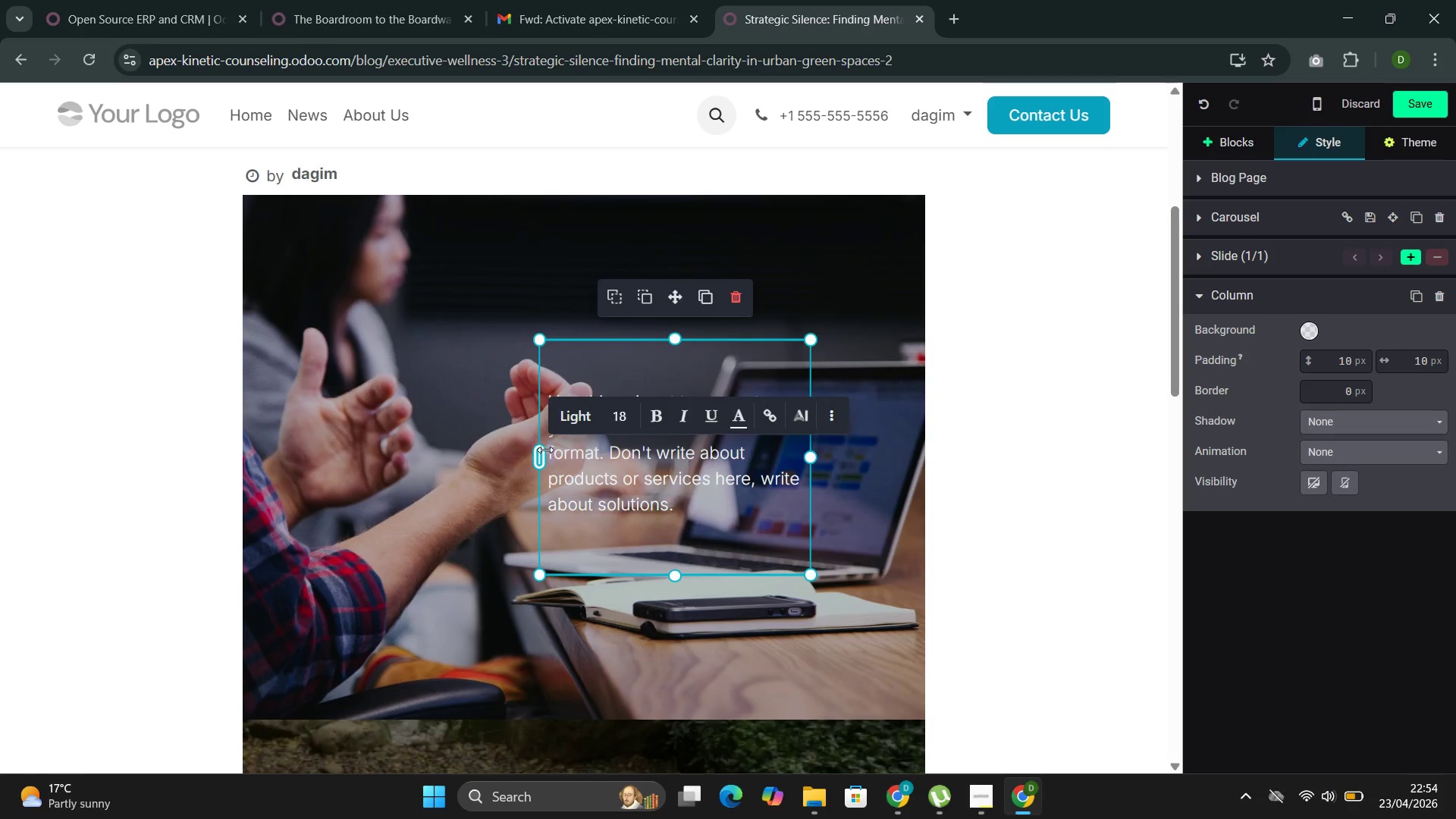 
left_click_drag(start_coordinate=[545, 450], to_coordinate=[328, 468])
 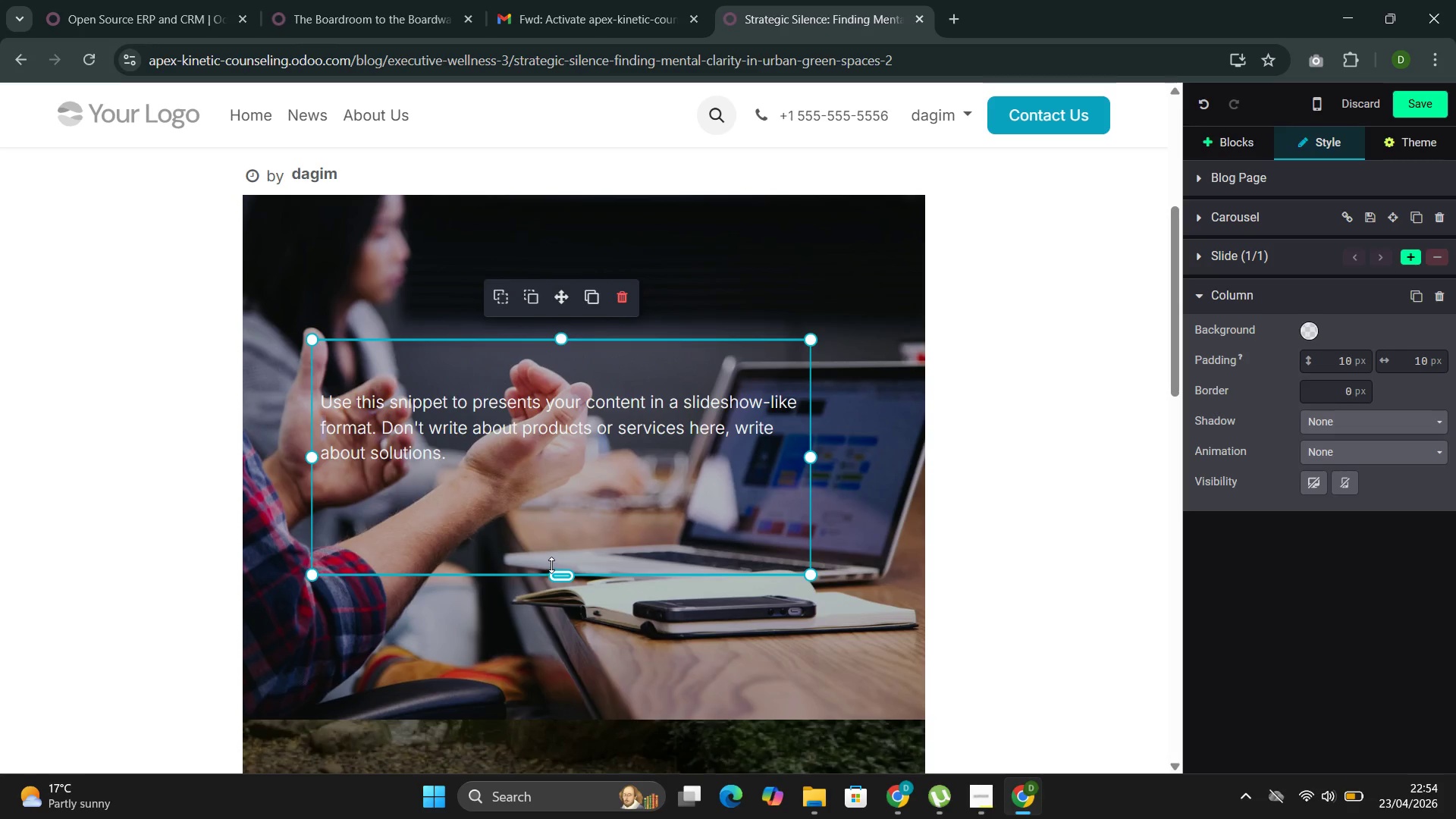 
left_click_drag(start_coordinate=[557, 573], to_coordinate=[565, 639])
 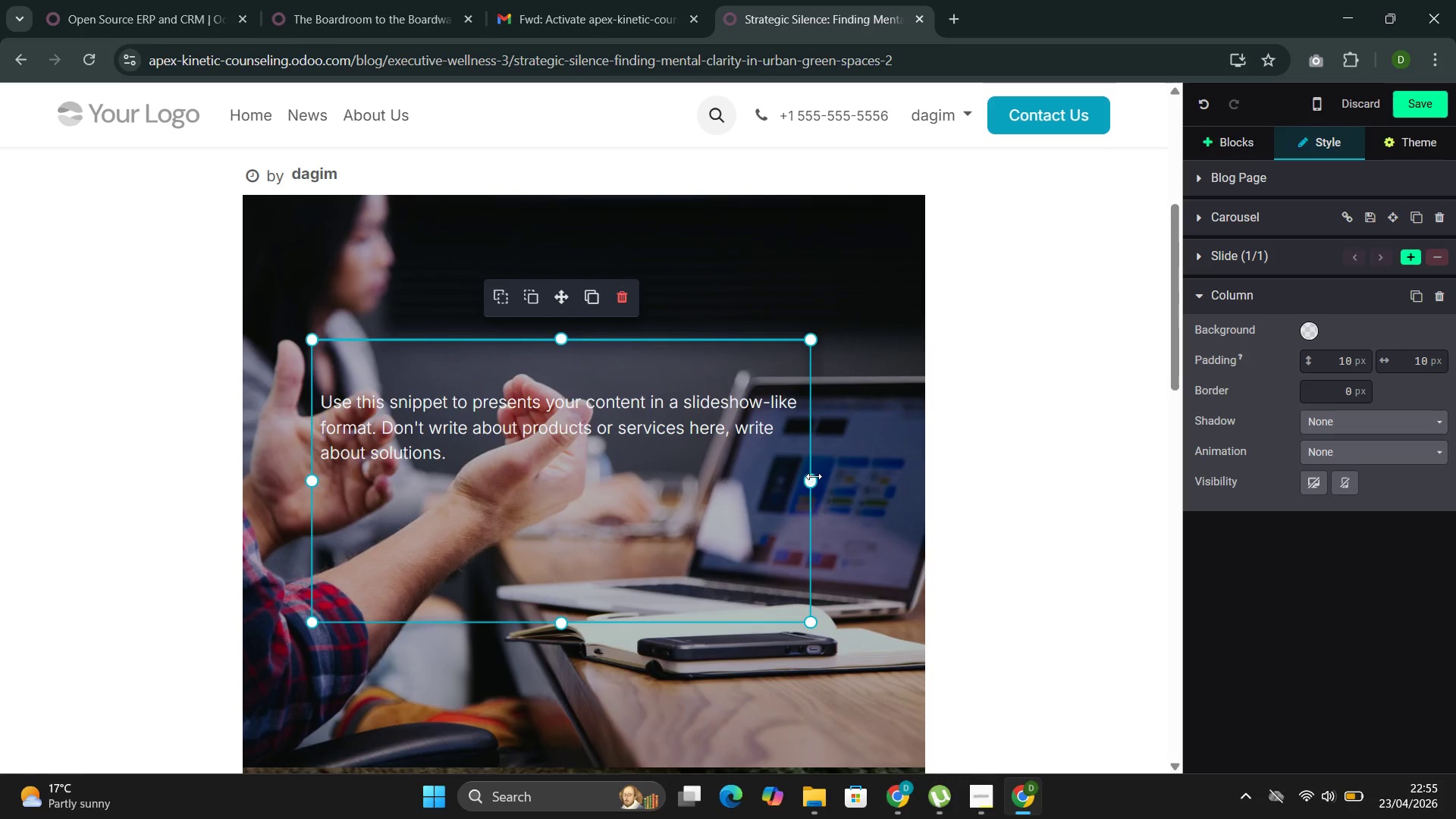 
left_click_drag(start_coordinate=[814, 478], to_coordinate=[861, 482])
 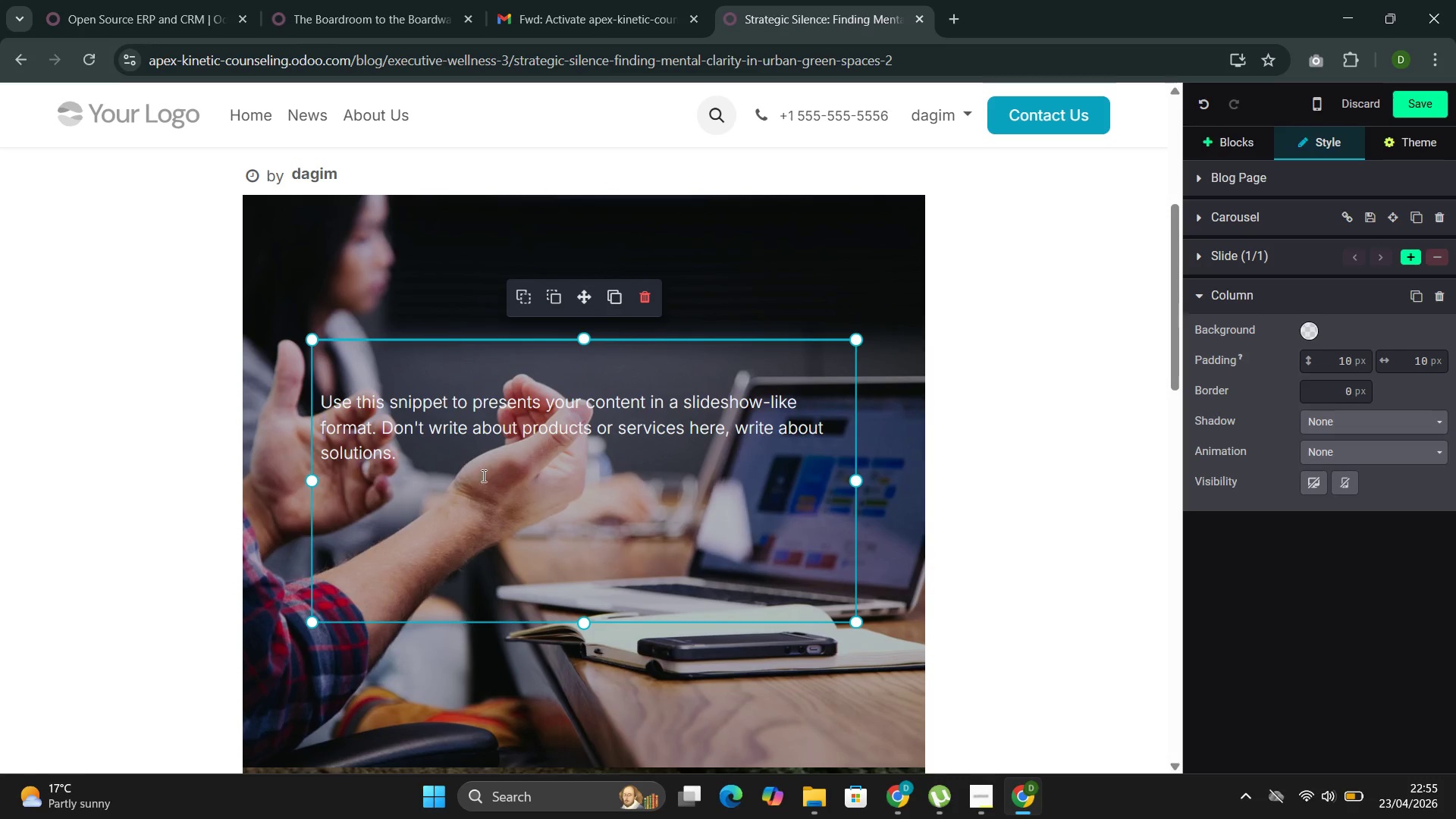 
left_click_drag(start_coordinate=[460, 479], to_coordinate=[262, 394])
 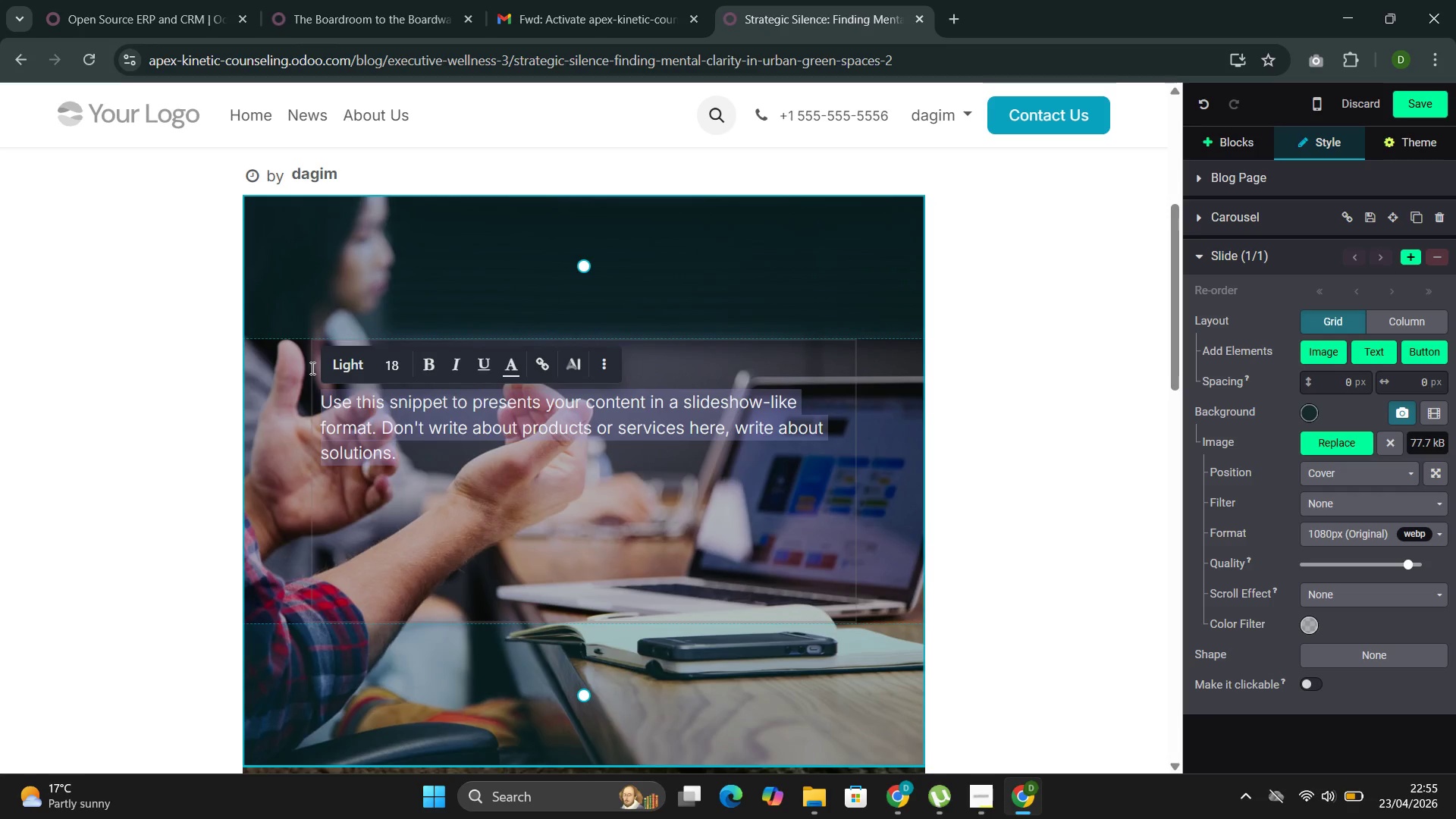 
wait(36.38)
 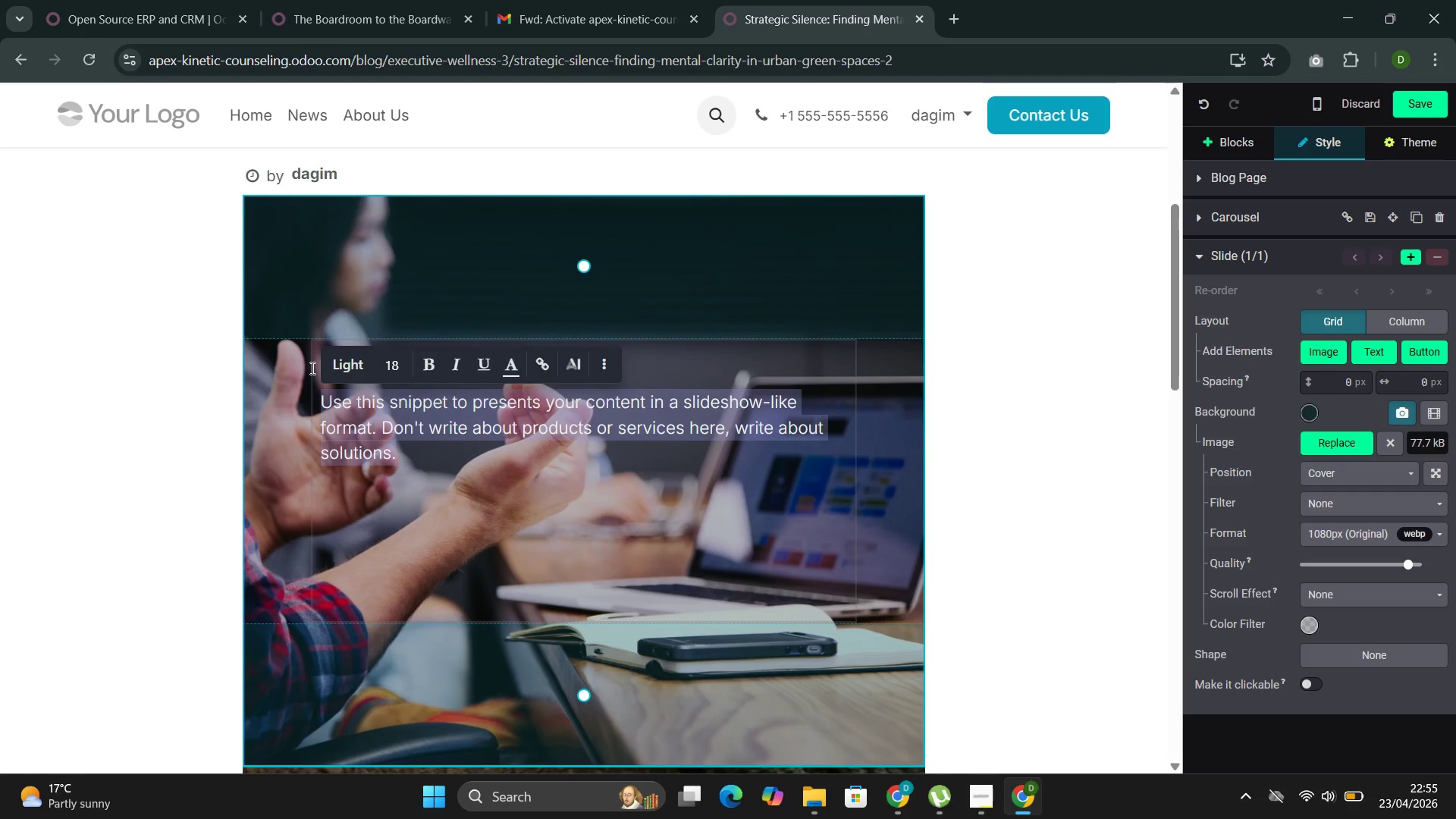 
type(th)
key(Backspace)
key(Backspace)
type(The solution isn't more informationprocess)
 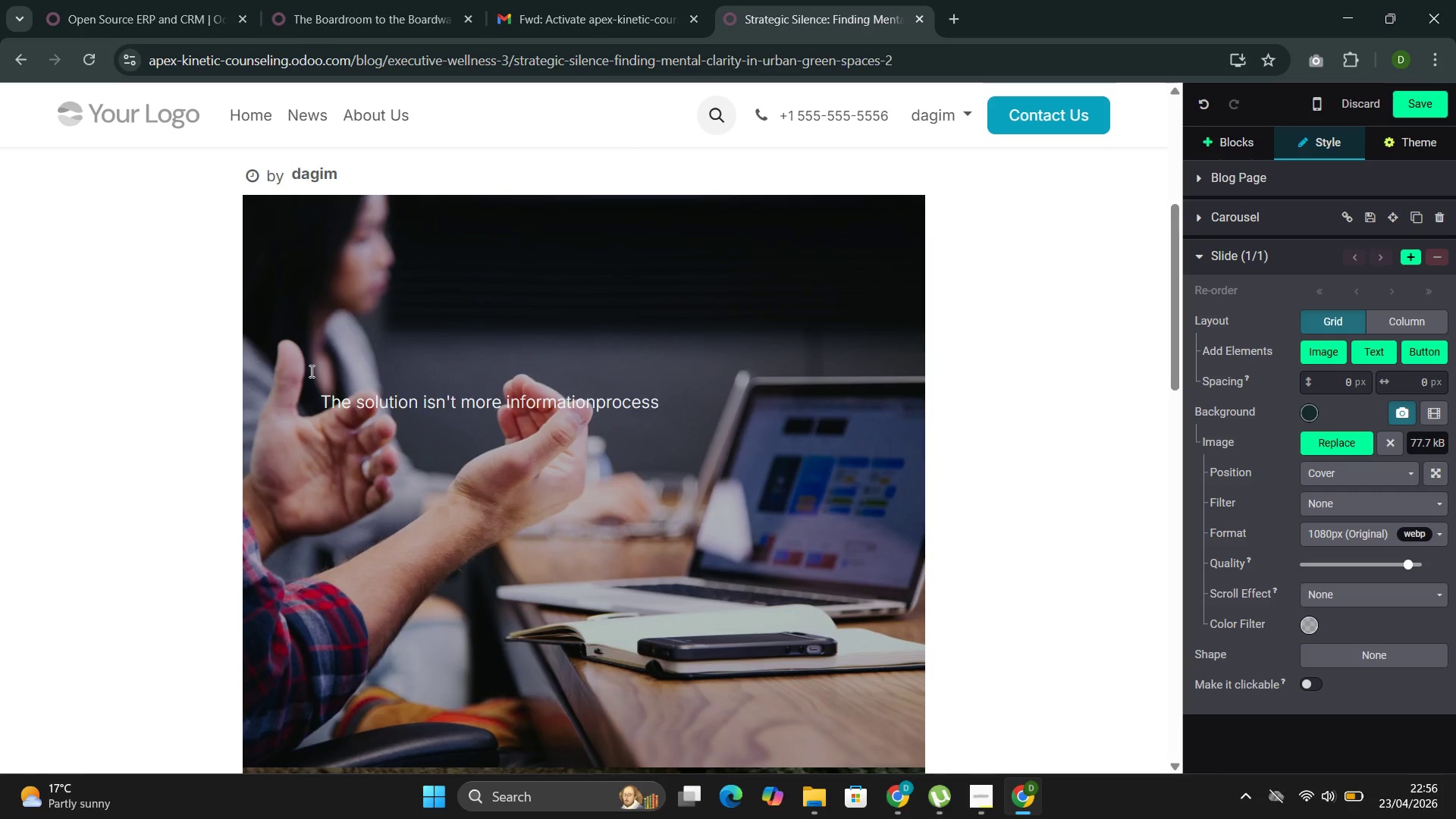 
key(ArrowLeft)
 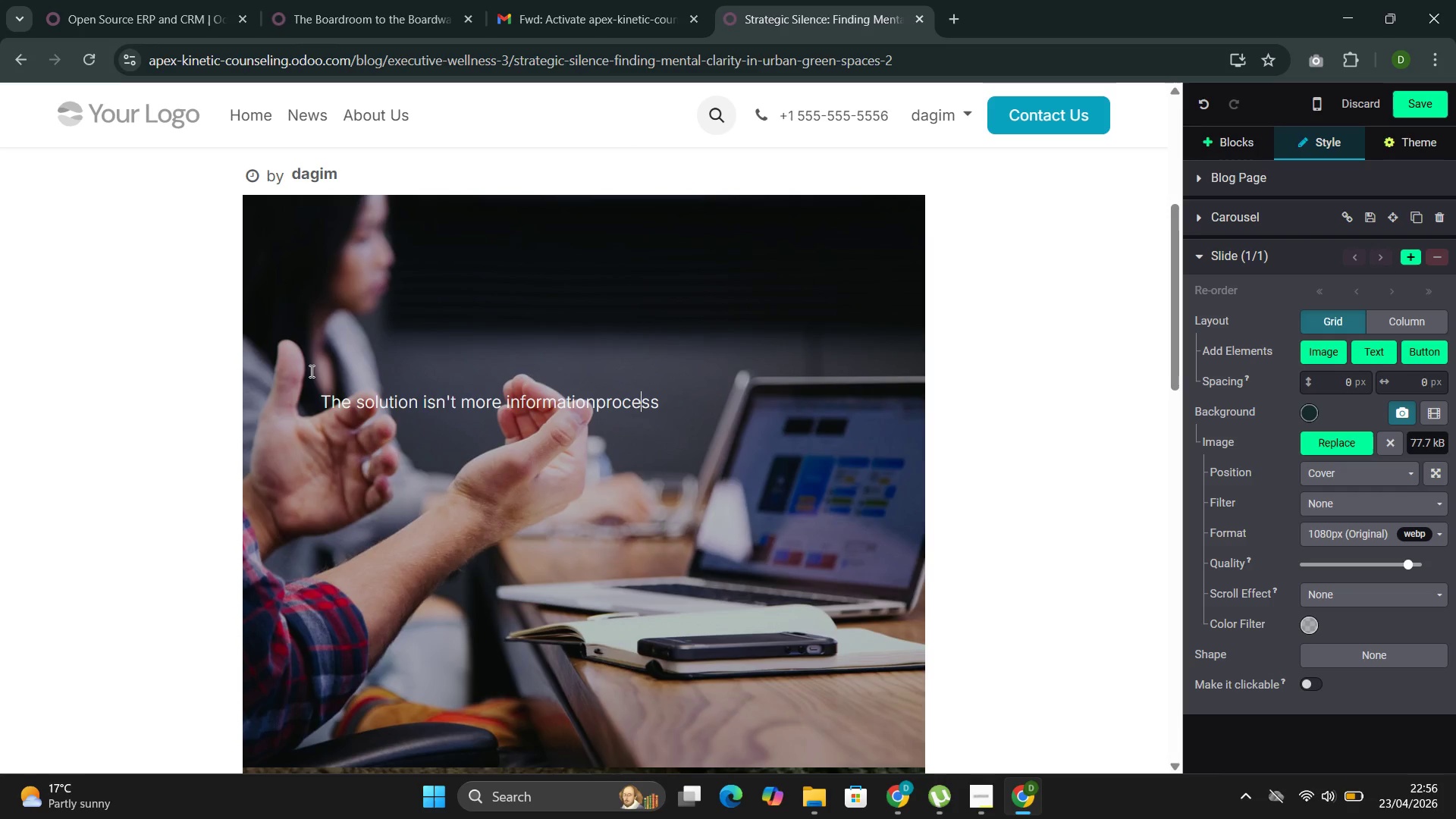 
key(ArrowLeft)
 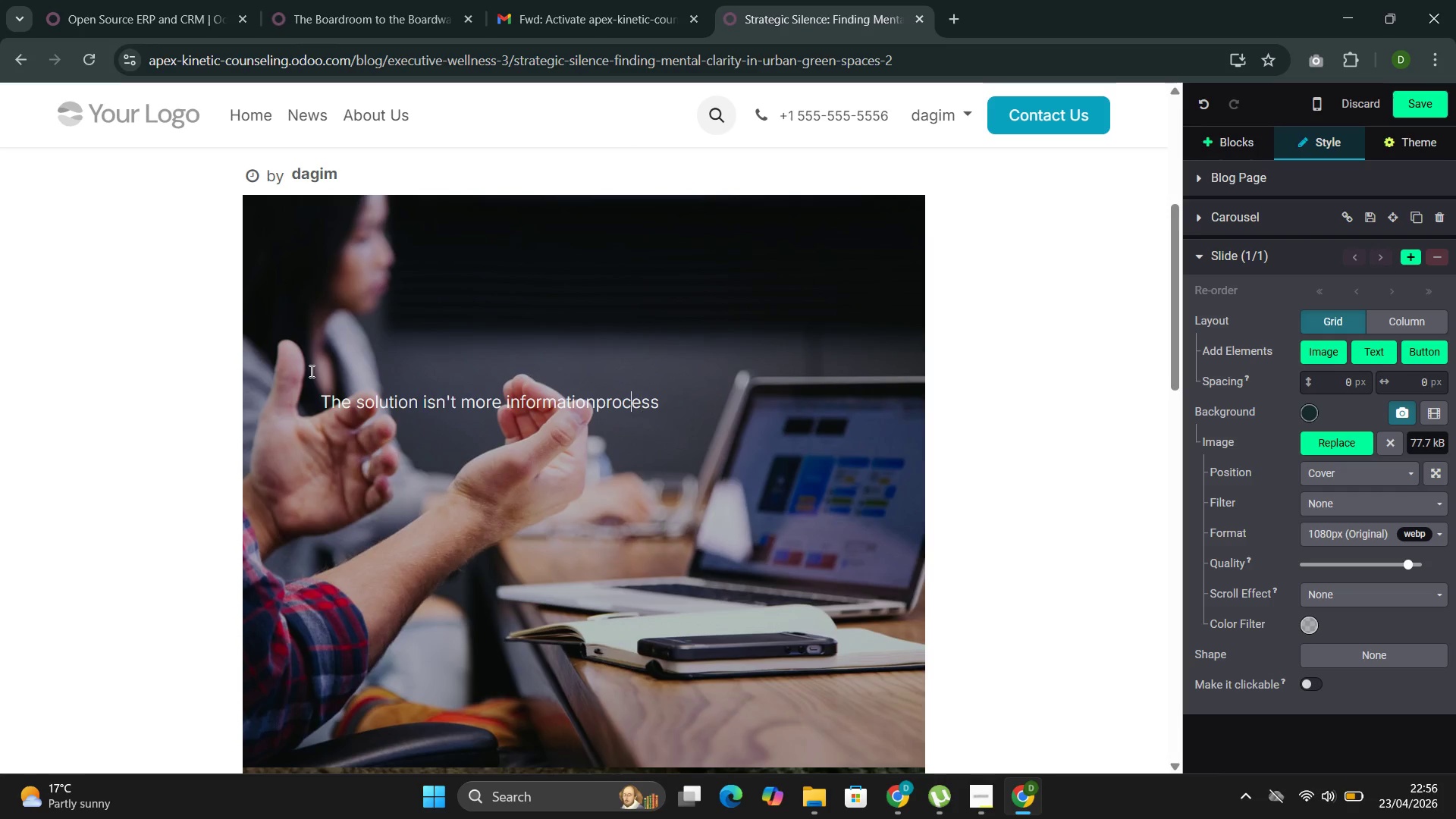 
key(ArrowLeft)
 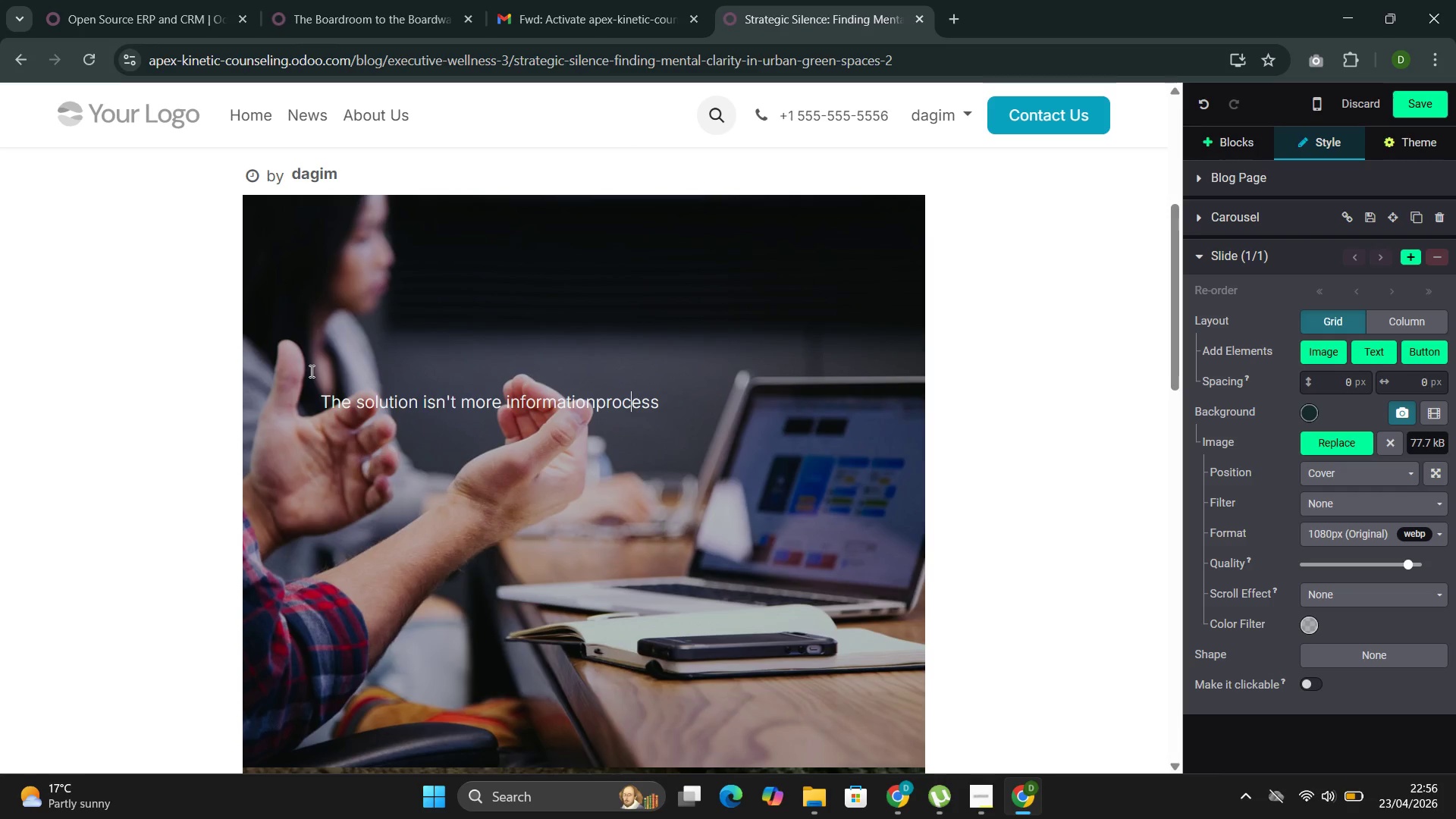 
key(ArrowLeft)
 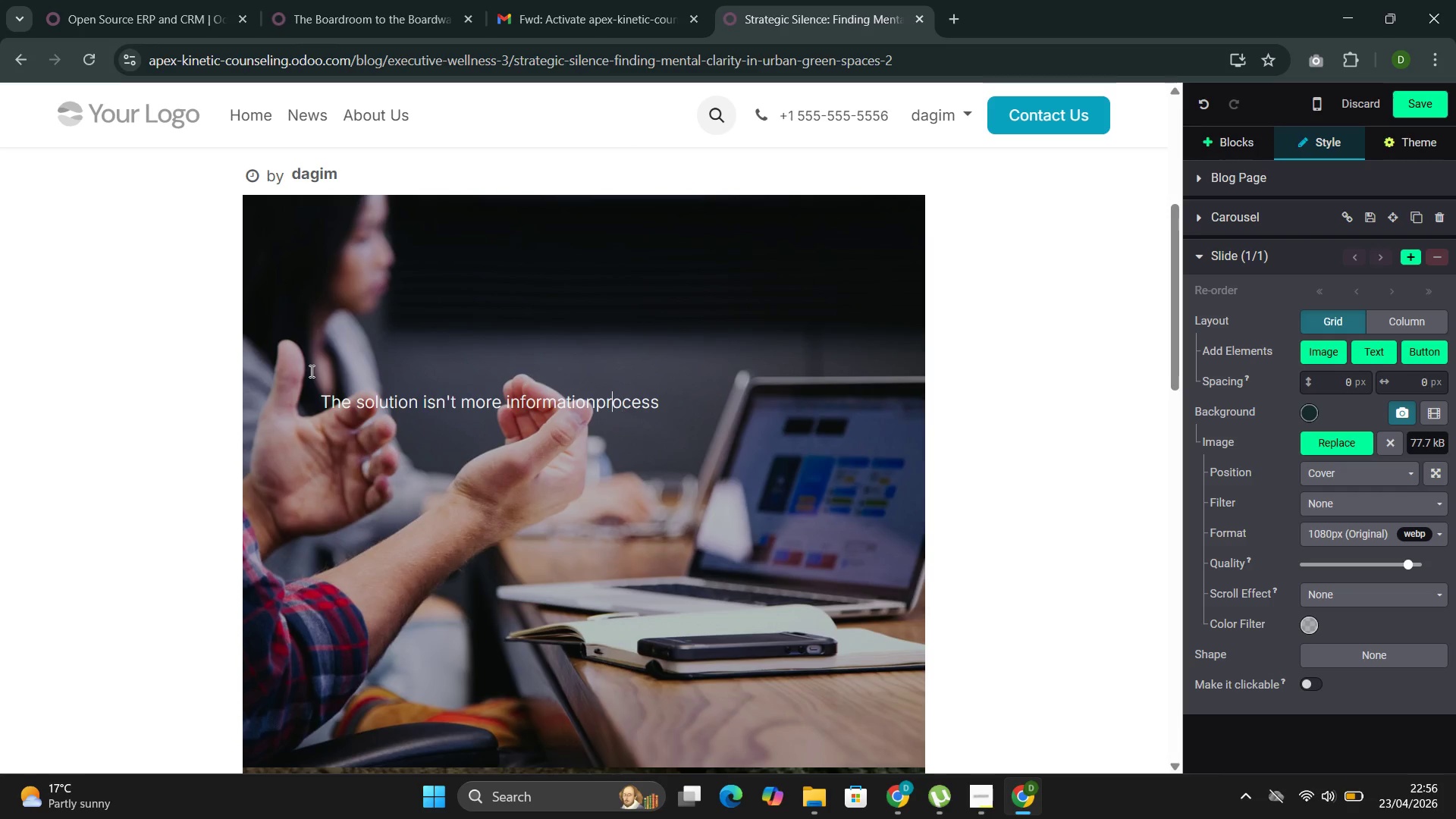 
key(ArrowLeft)
 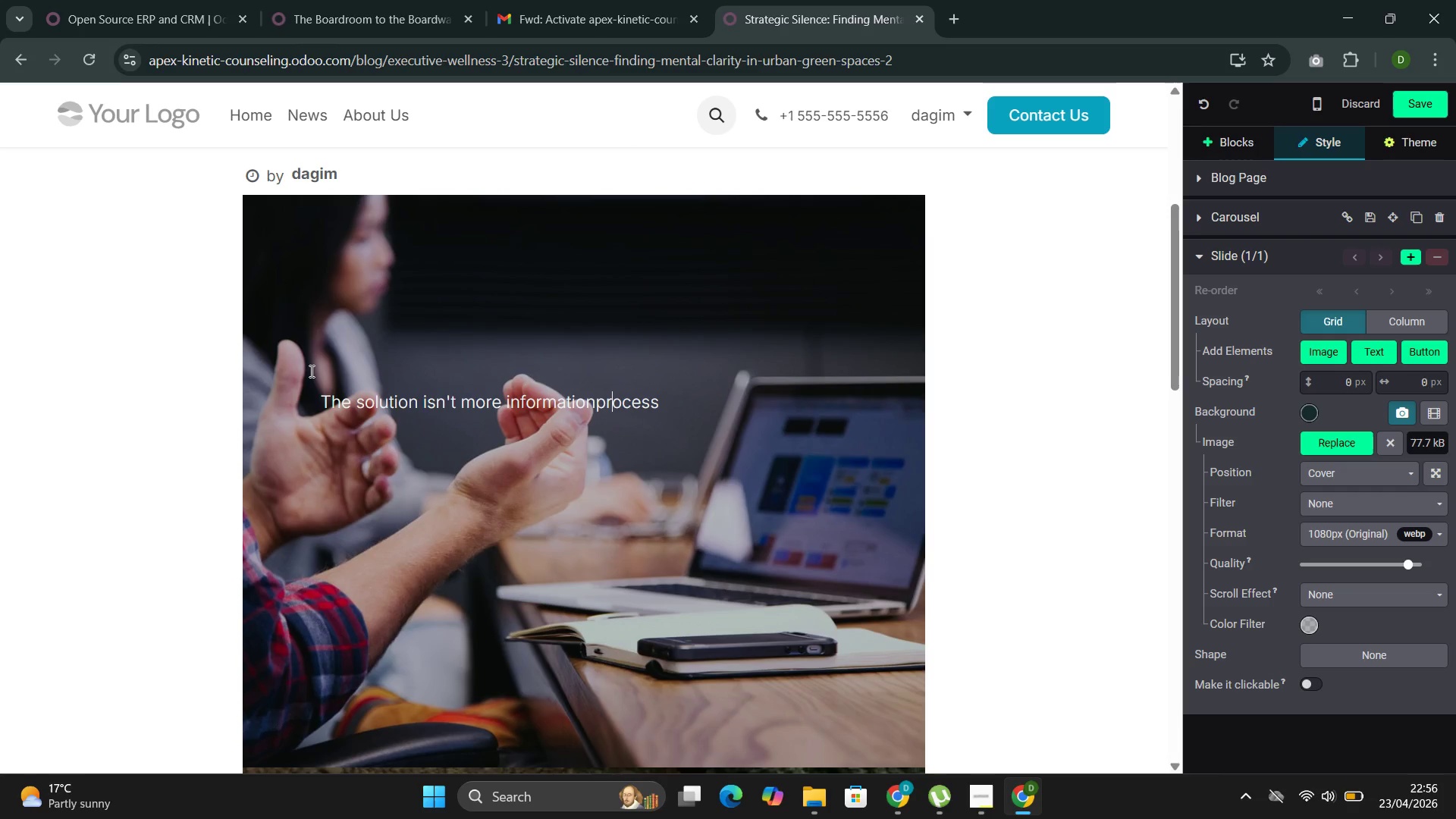 
key(ArrowLeft)
 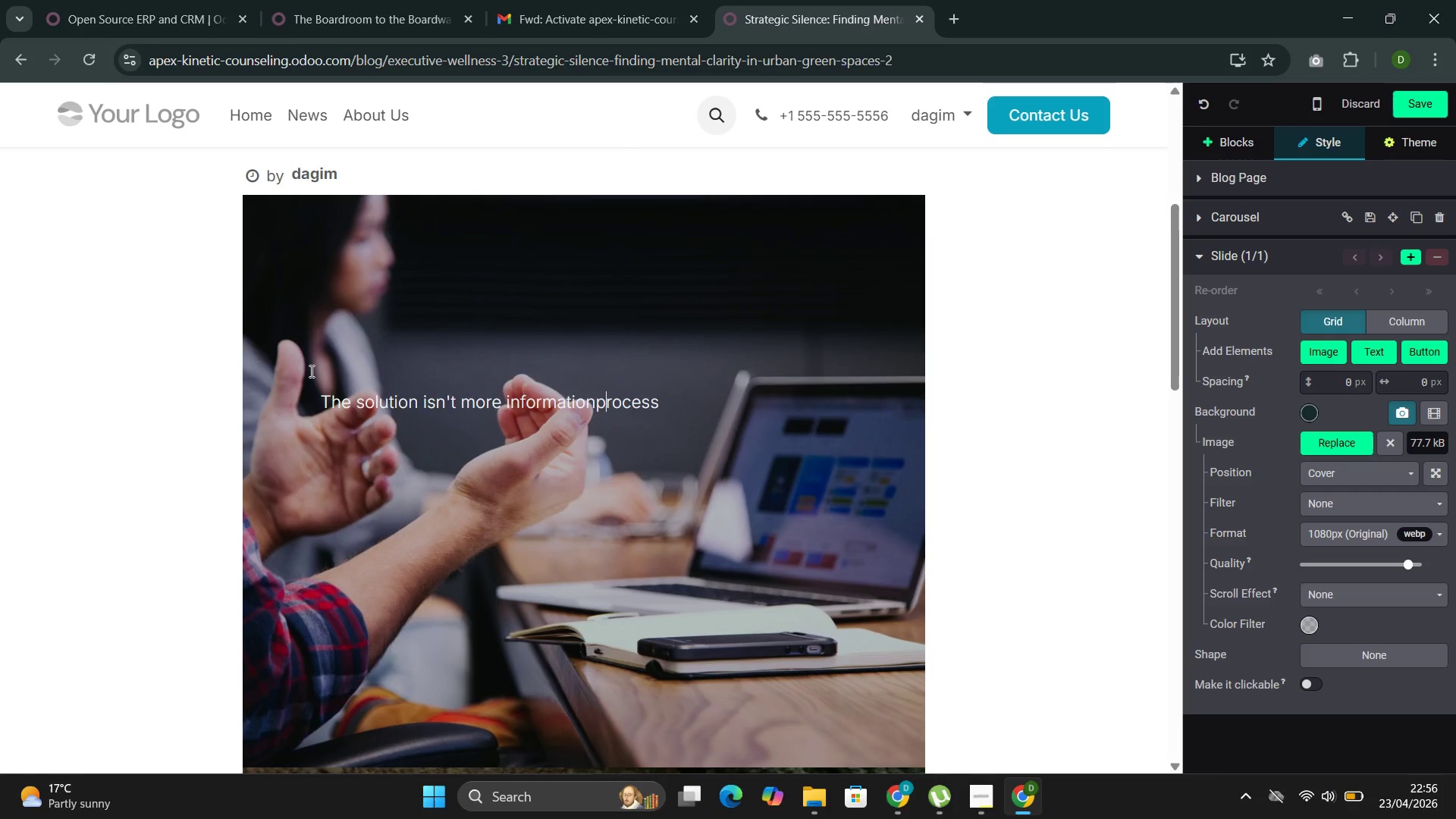 
key(ArrowLeft)
 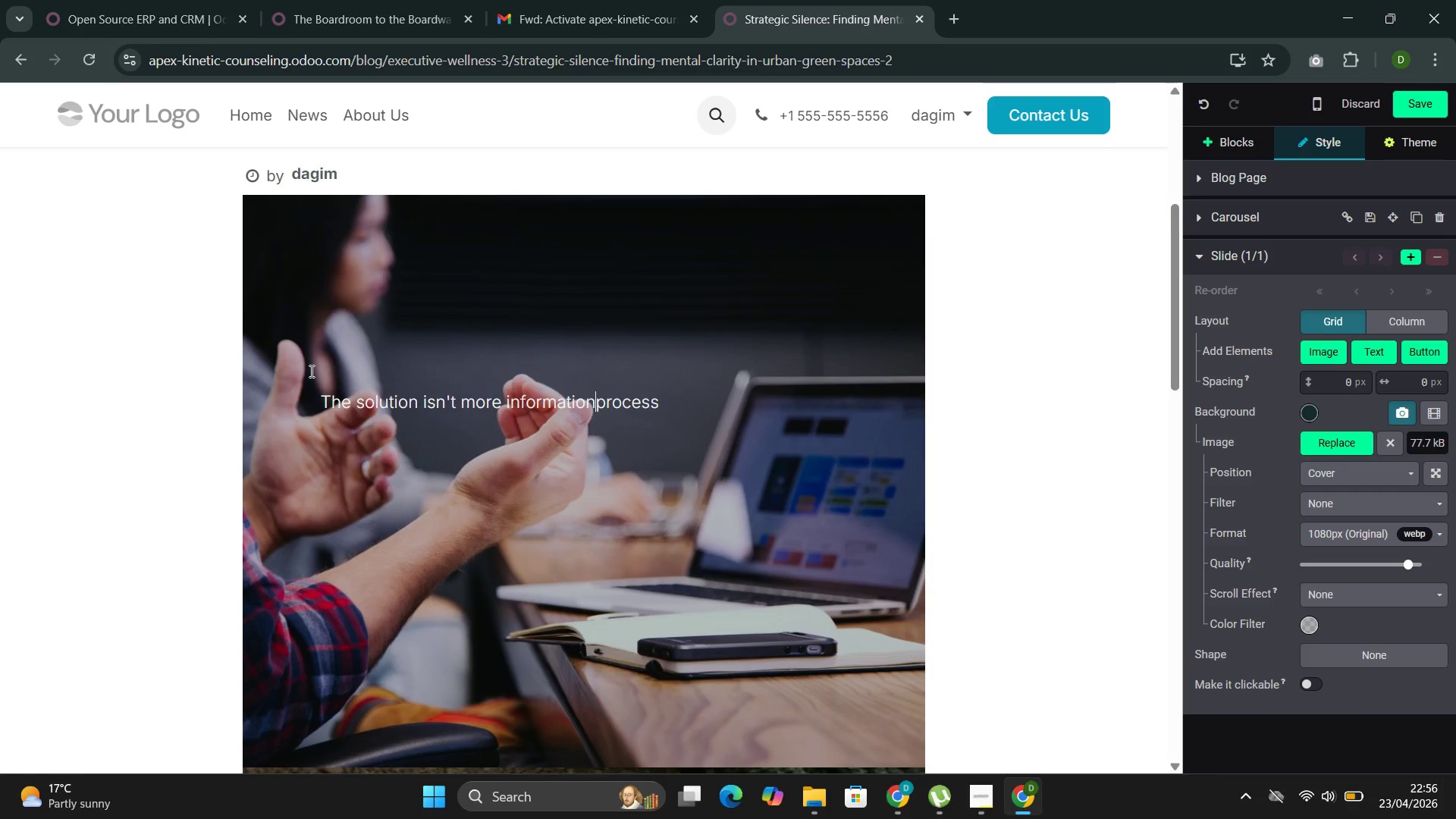 
key(Space)
 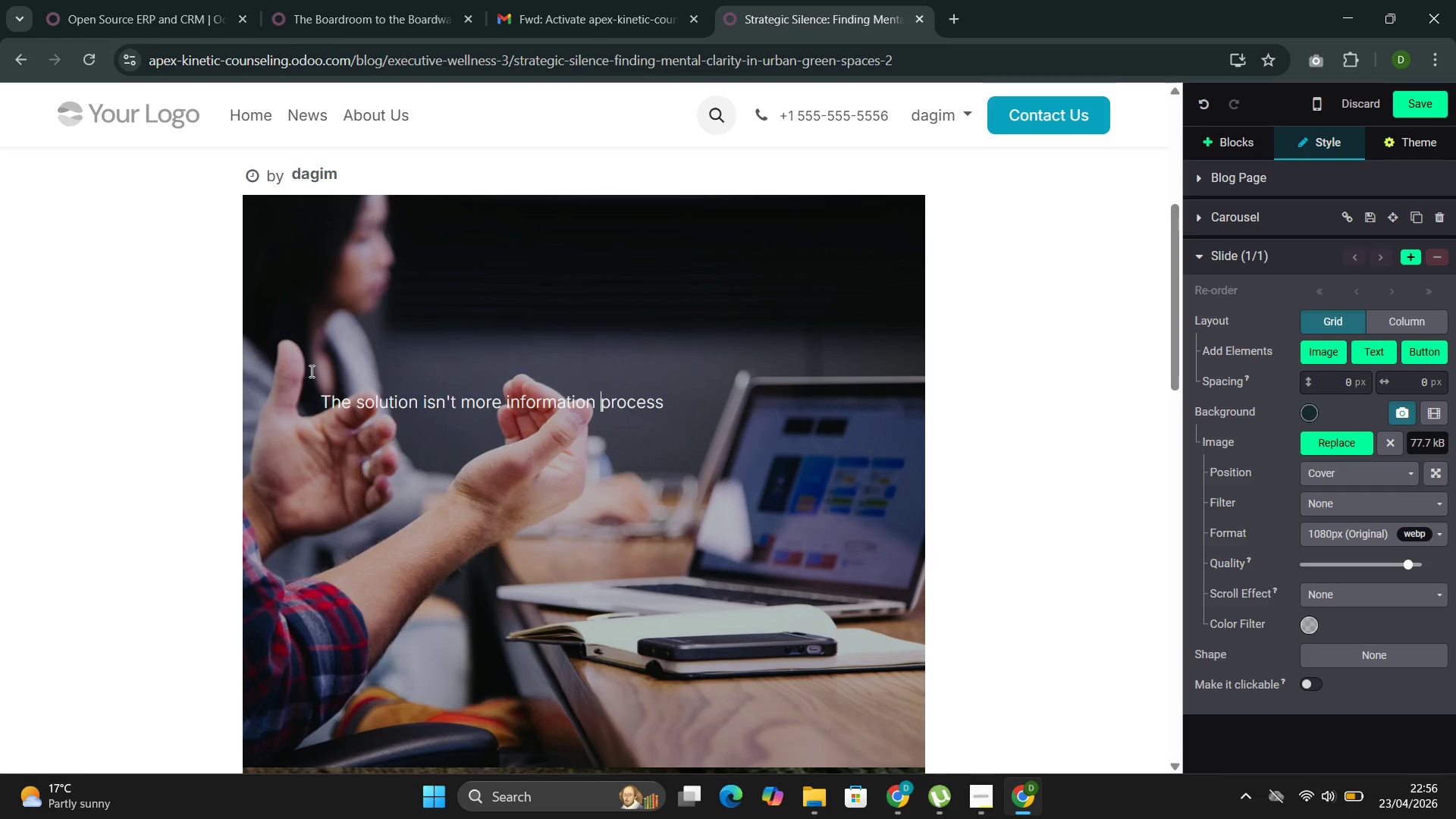 
key(ArrowRight)
 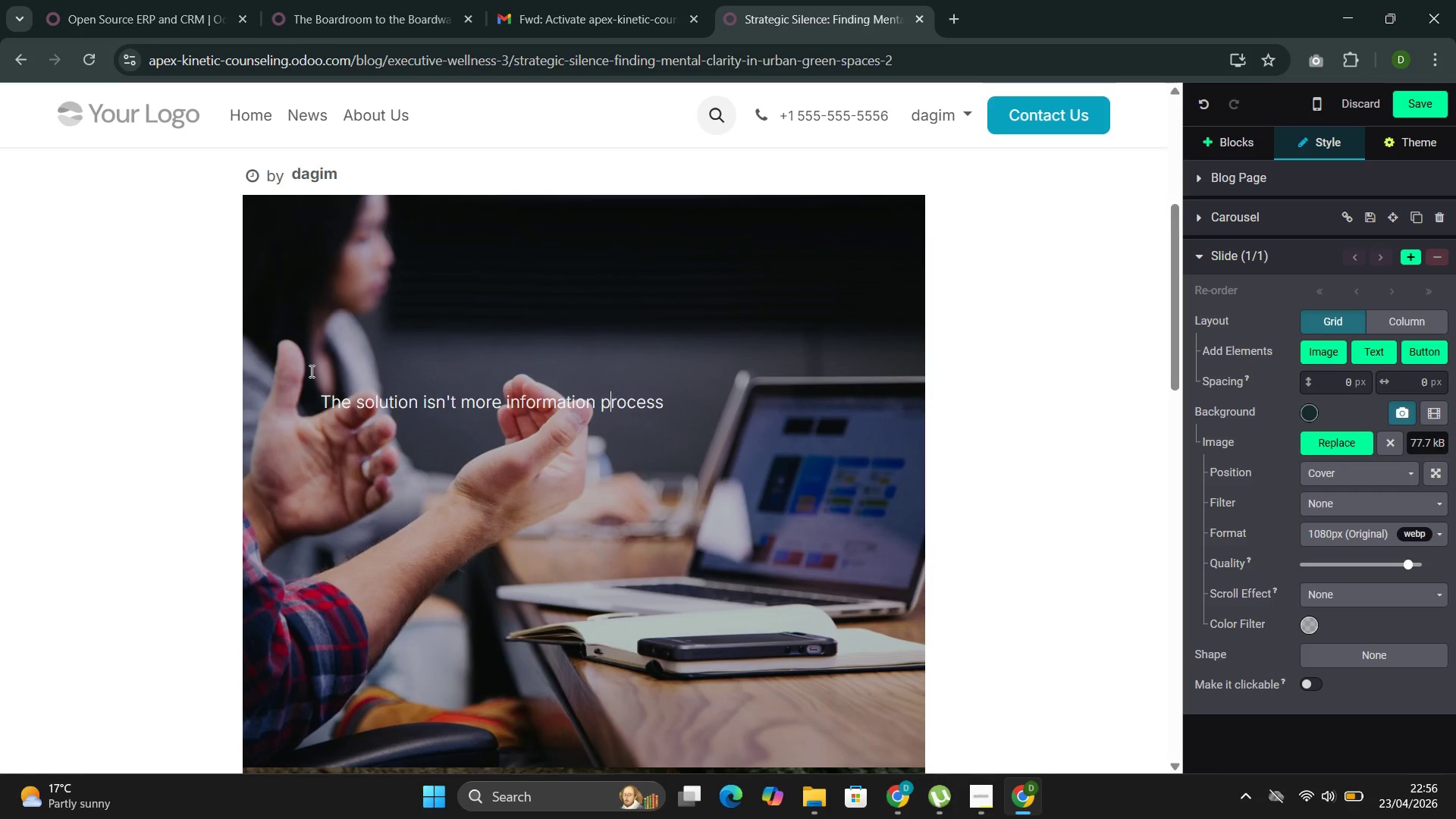 
key(ArrowRight)
 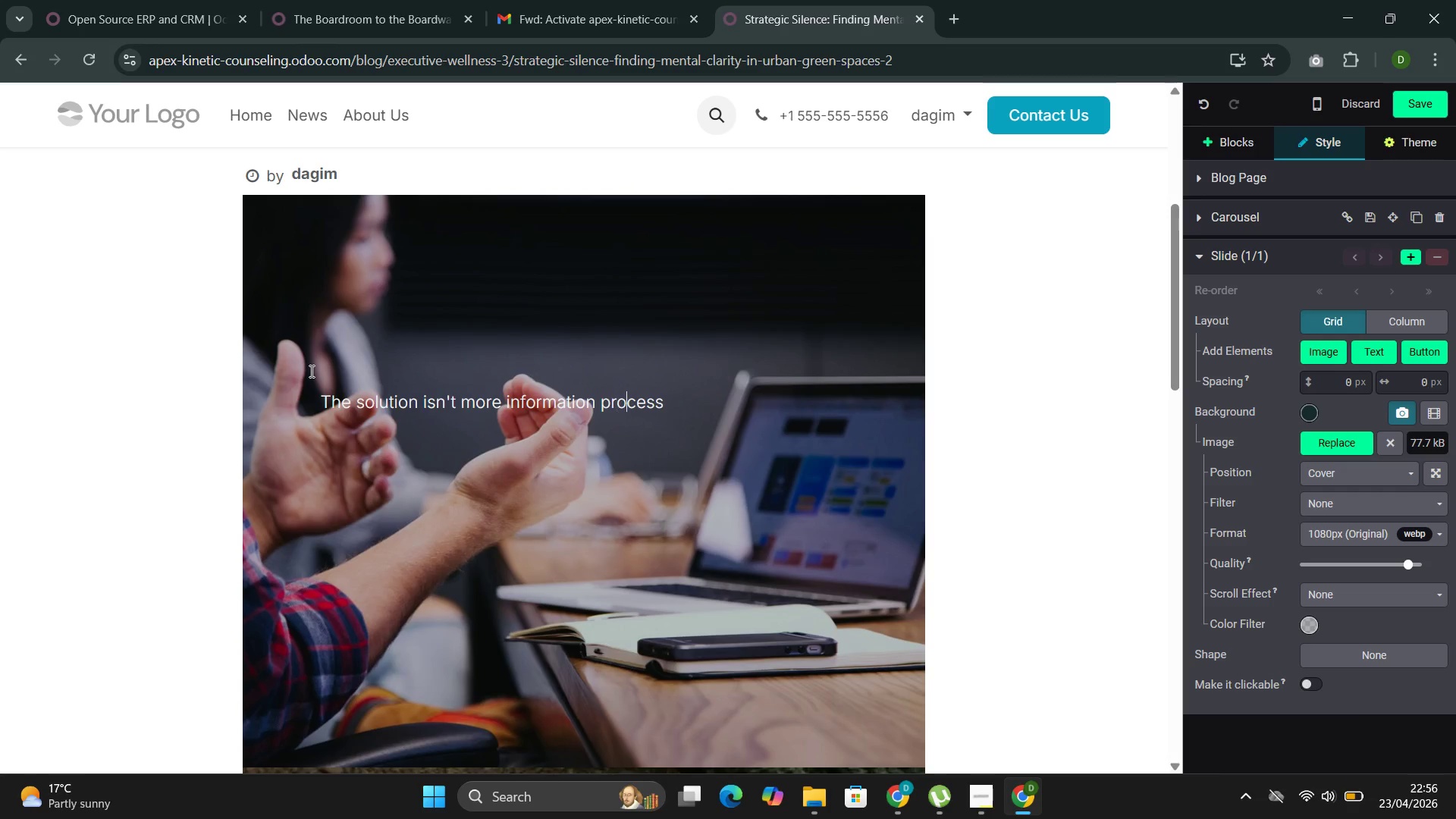 
hold_key(key=ArrowRight, duration=0.39)
 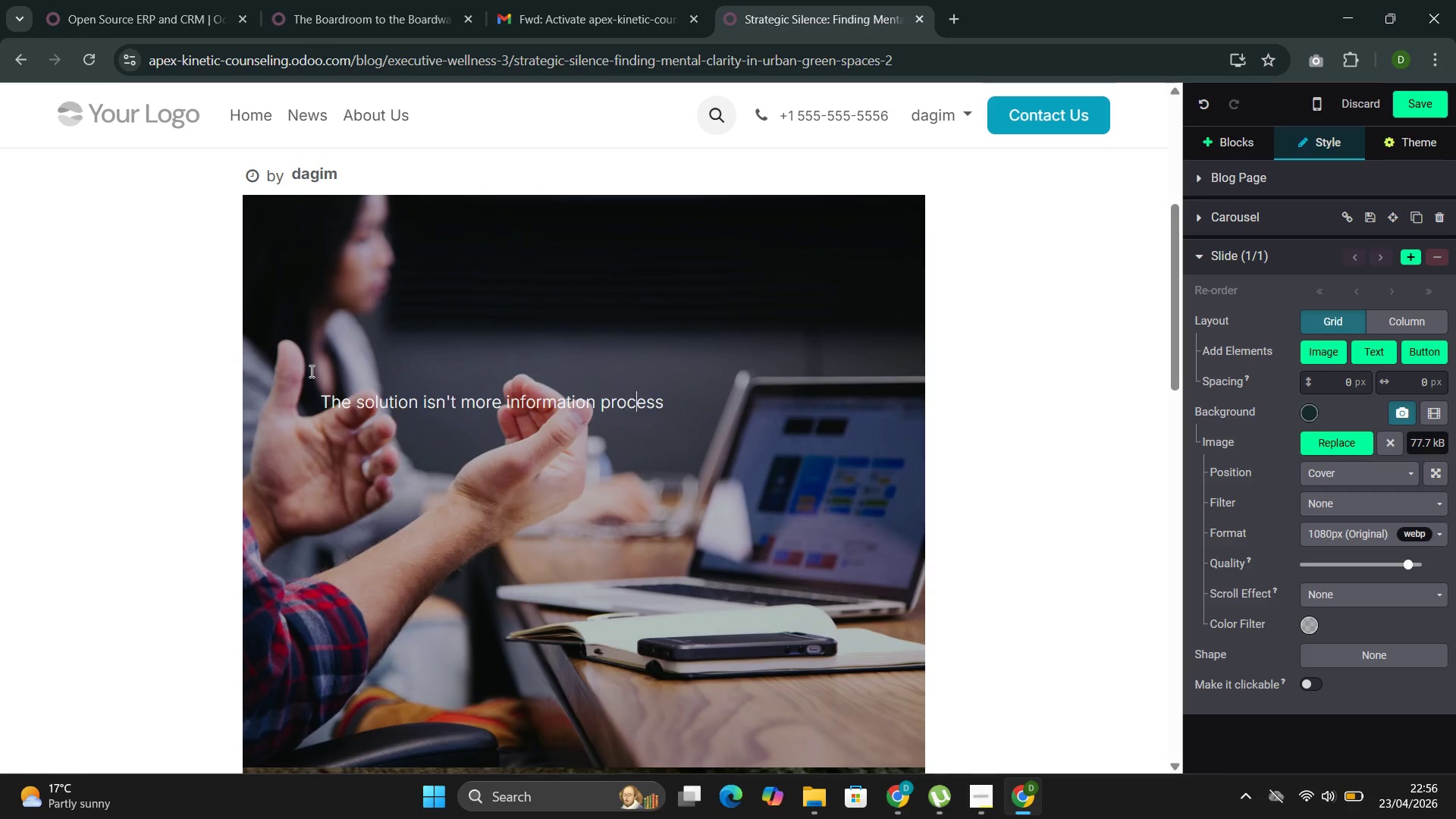 
key(ArrowRight)
 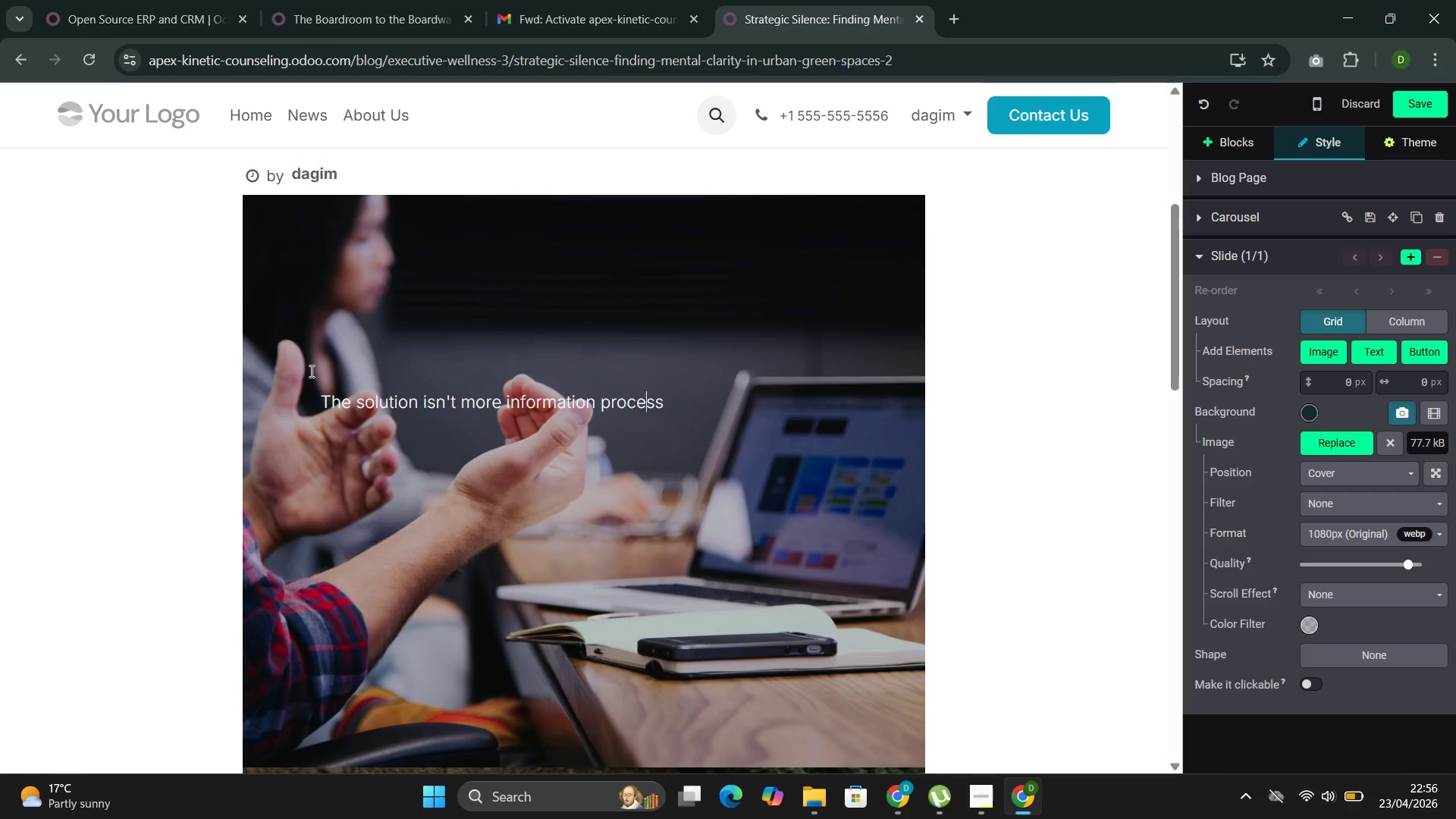 
key(ArrowRight)
 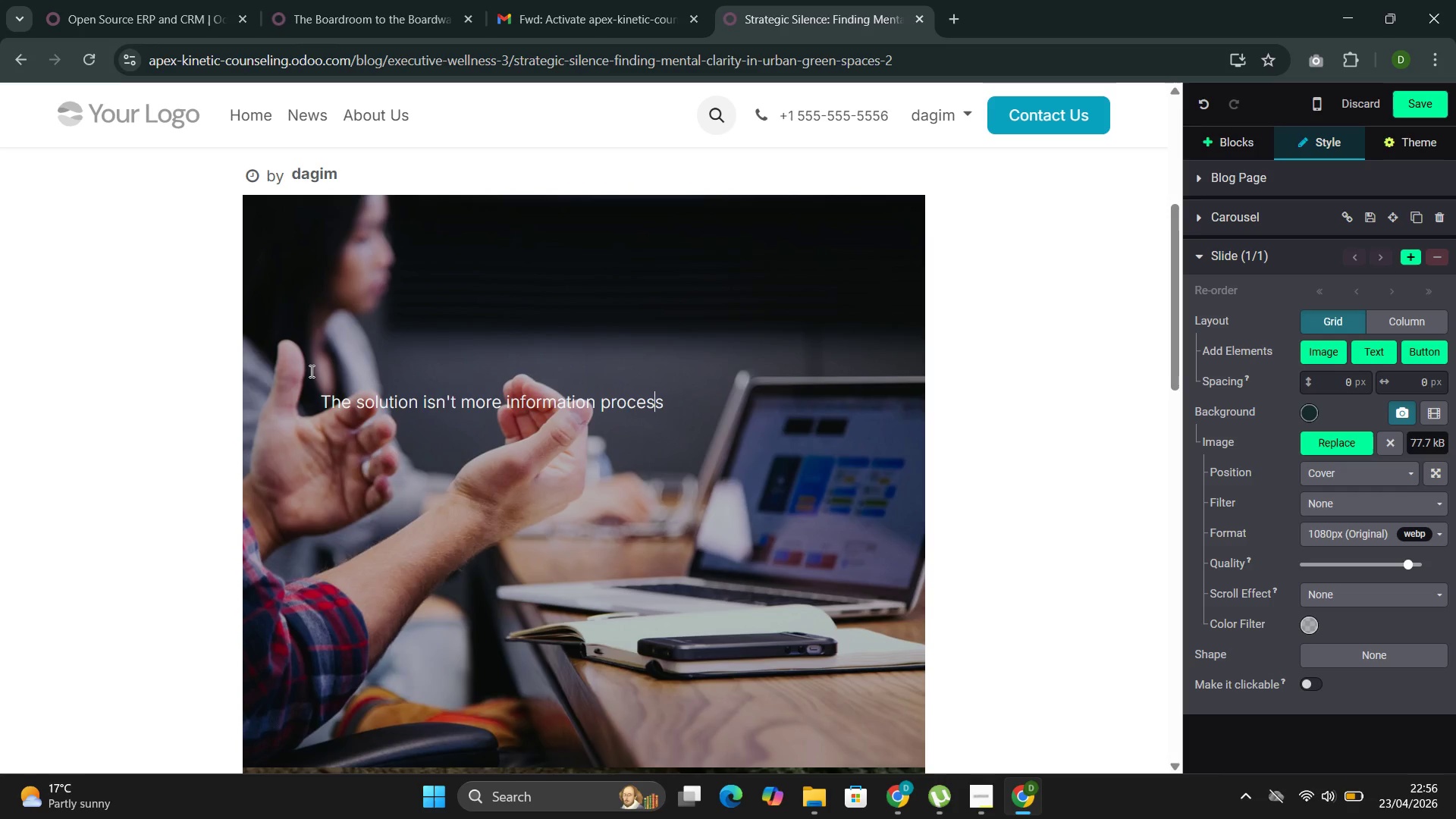 
key(ArrowRight)
 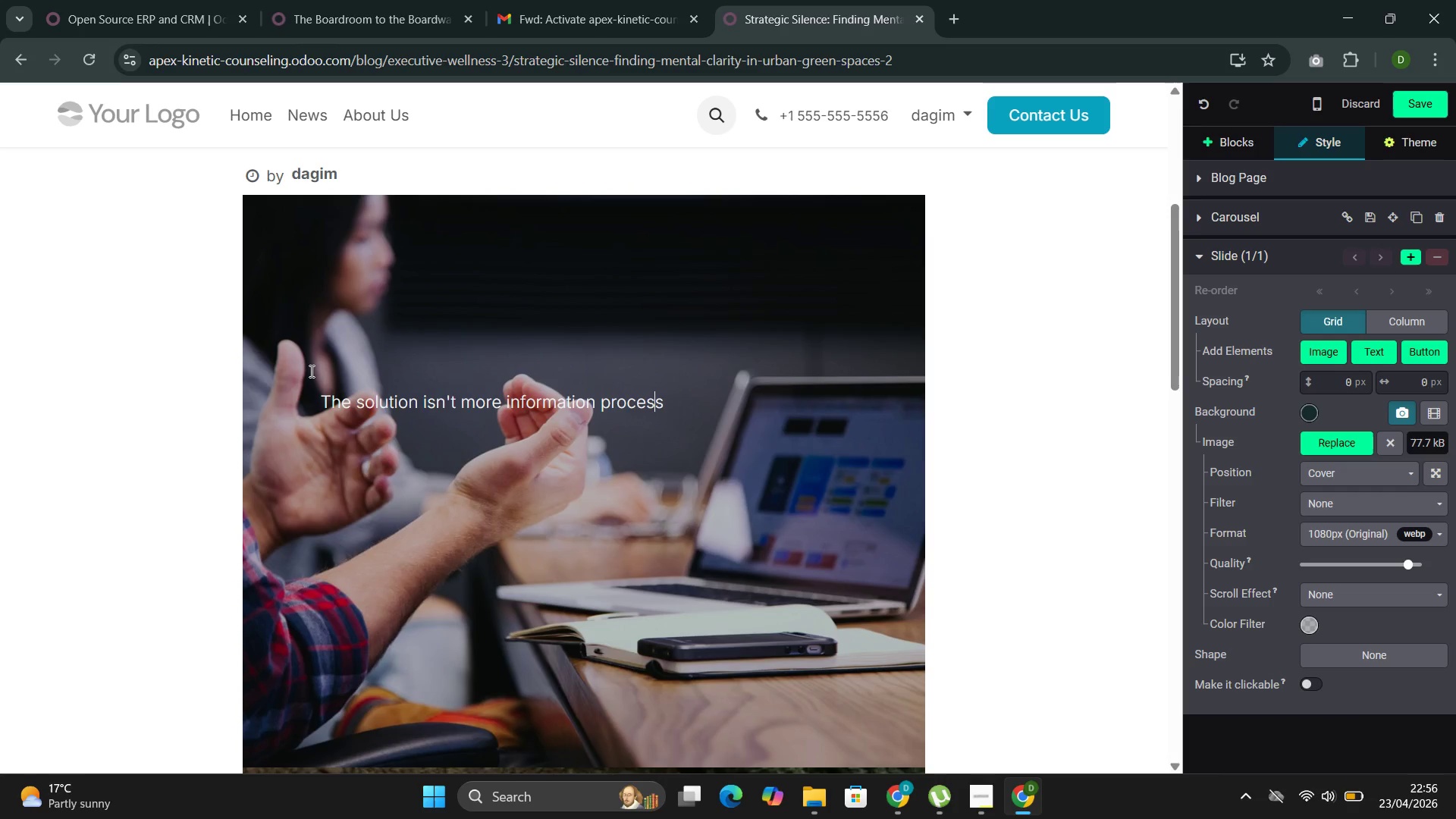 
key(ArrowRight)
 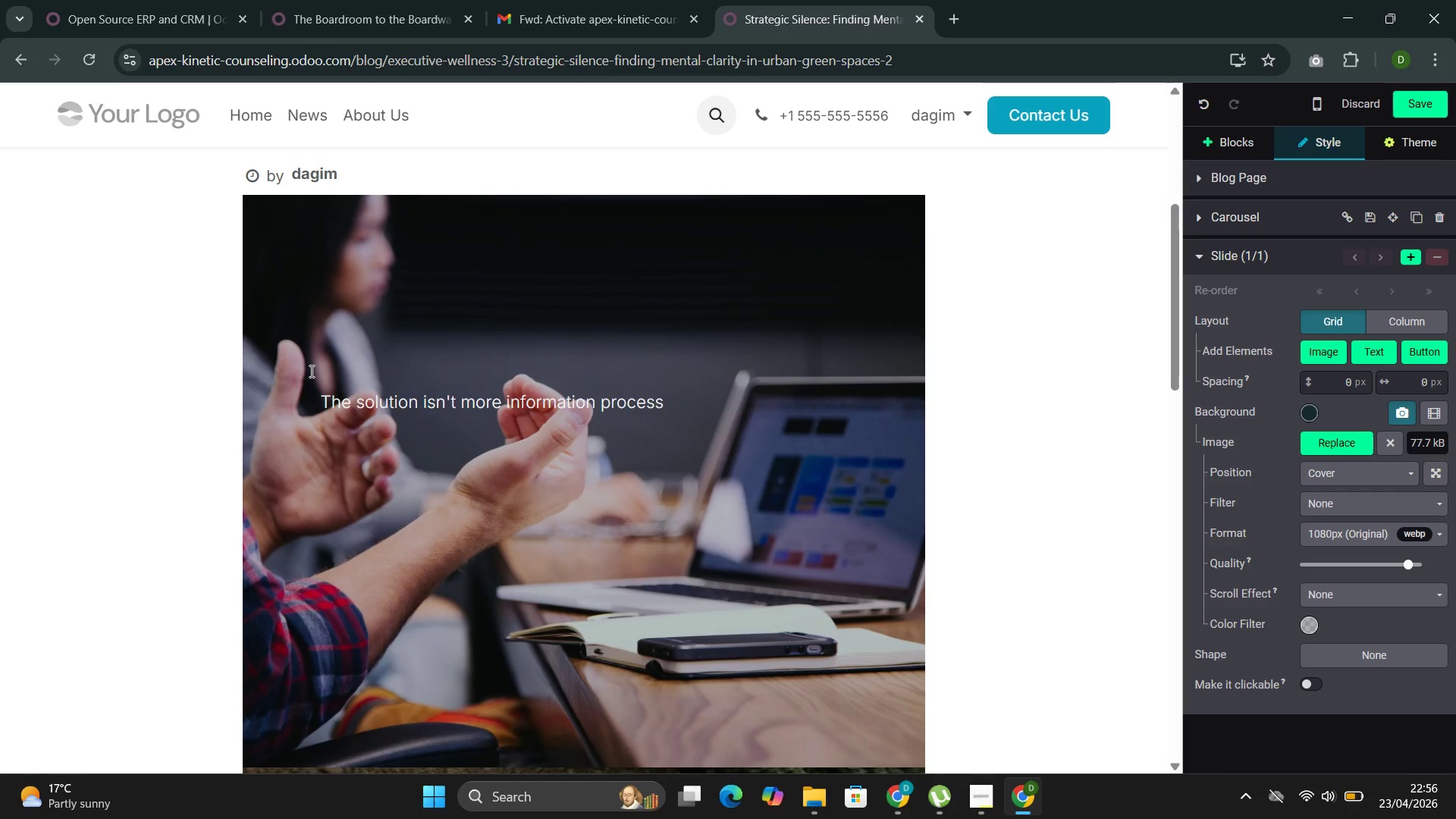 
type(ing. It's strategic silence )
 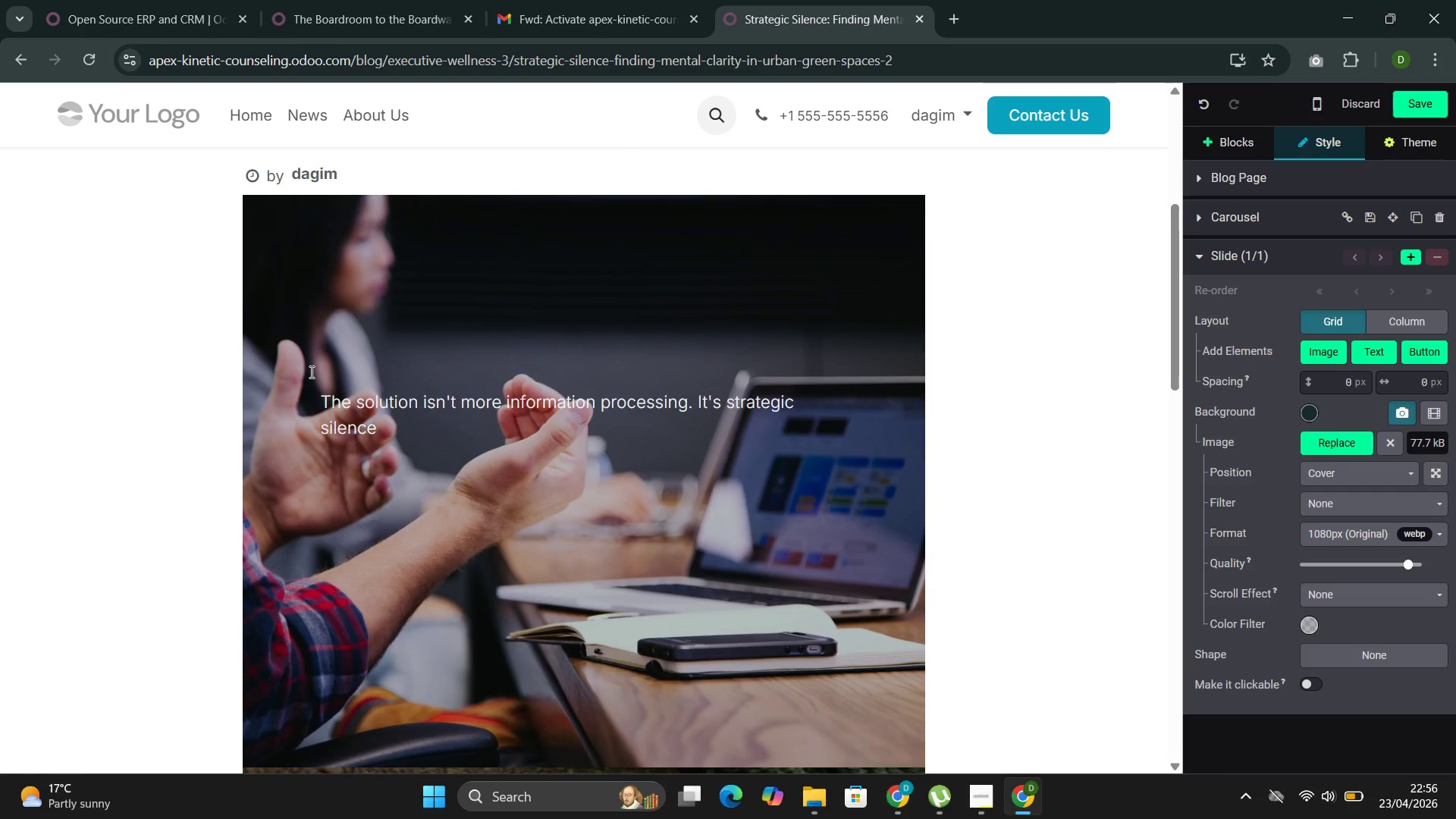 
key(Backspace)
type(--the delibr)
key(Backspace)
type(erate )
 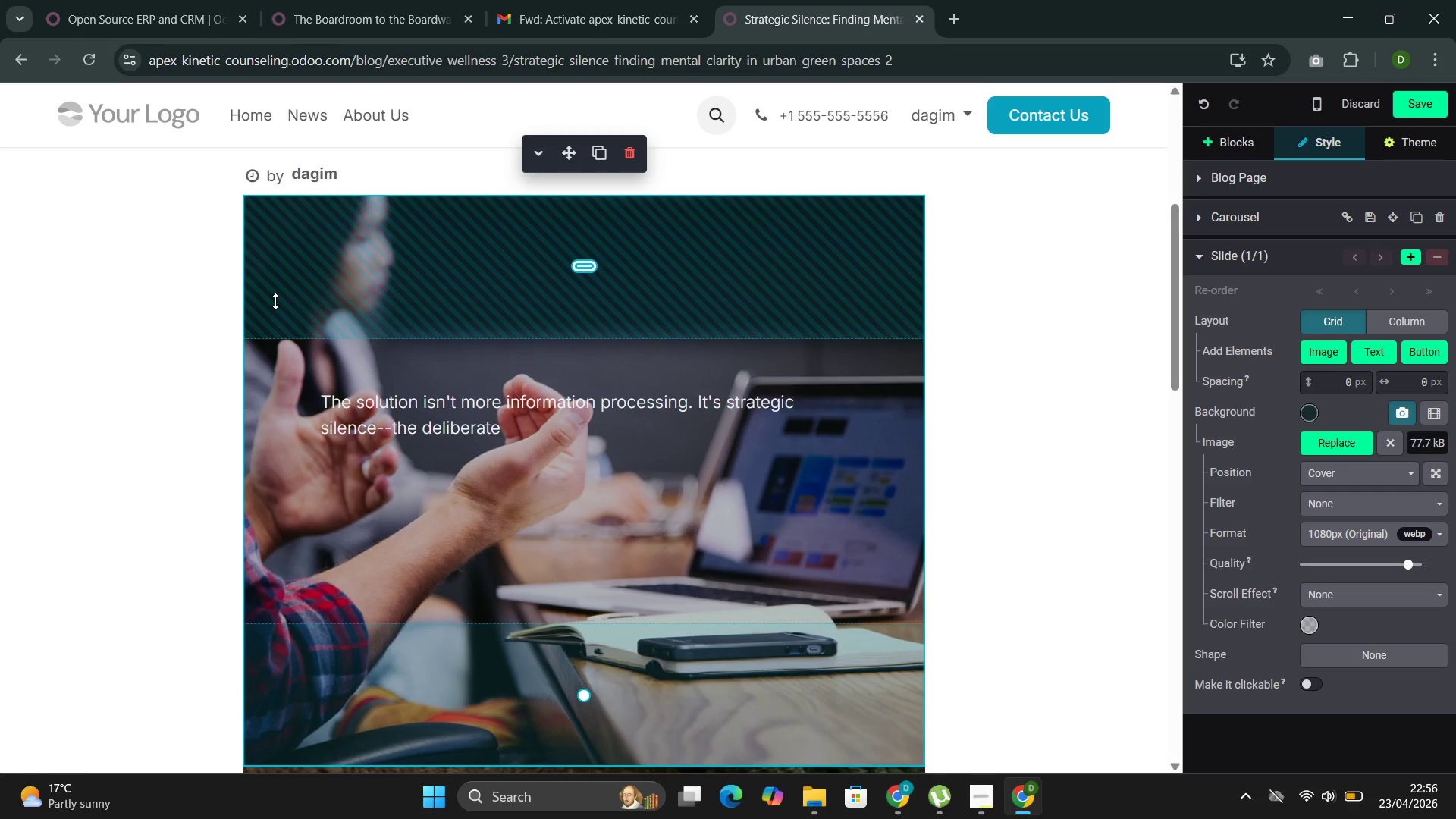 
wait(9.69)
 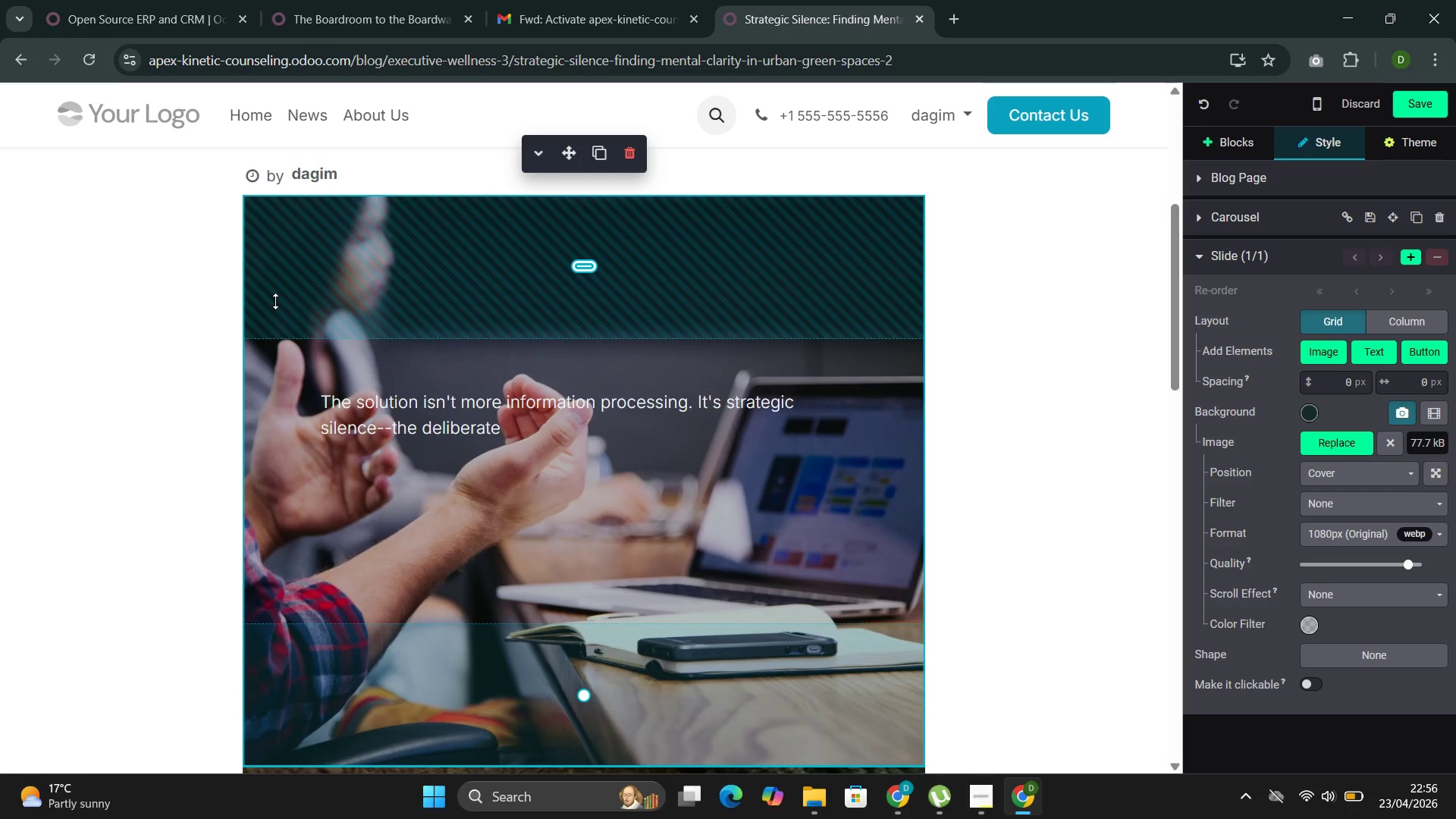 
type(plax)
key(Backspace)
type(ce)
 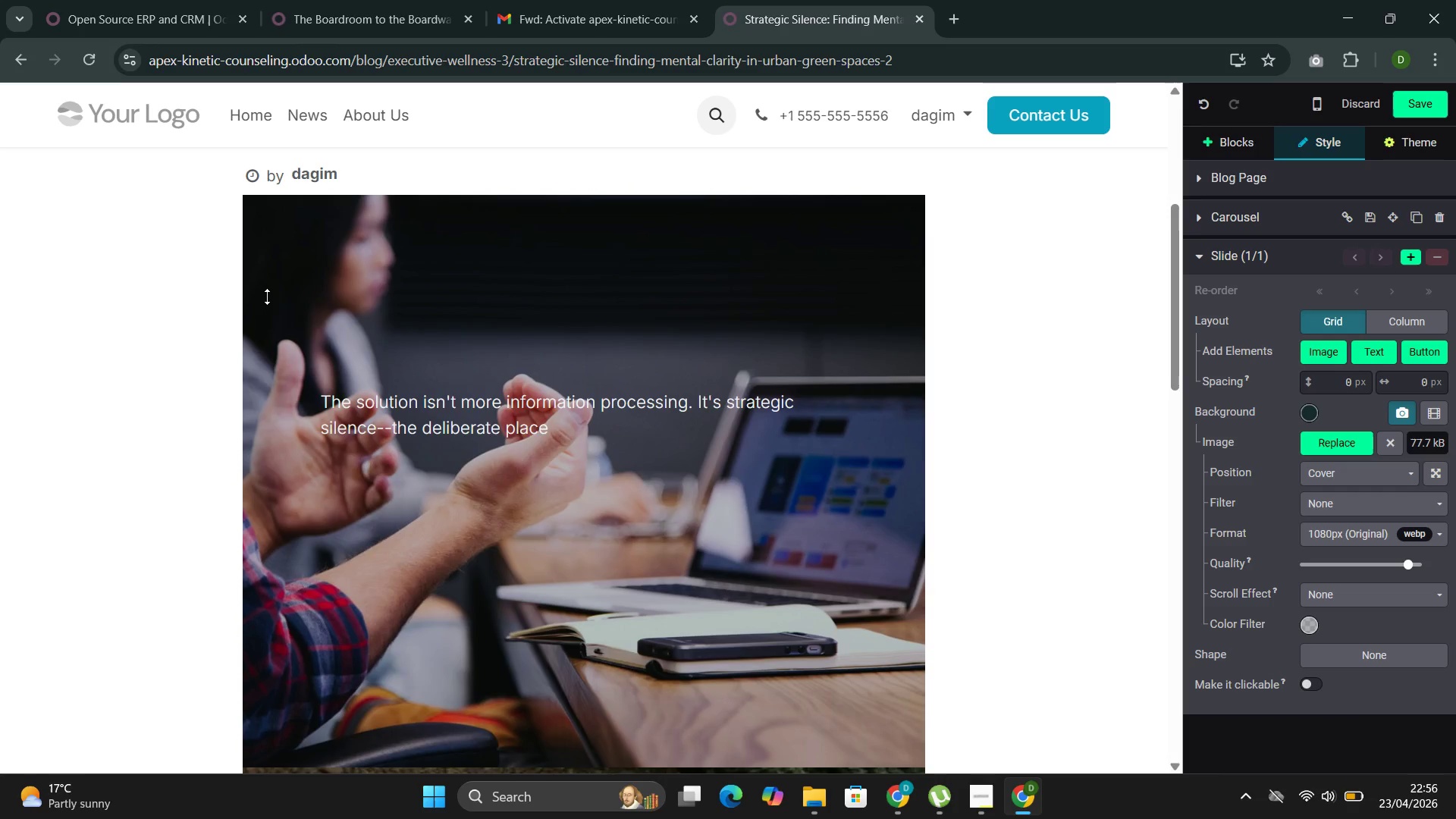 
wait(13.2)
 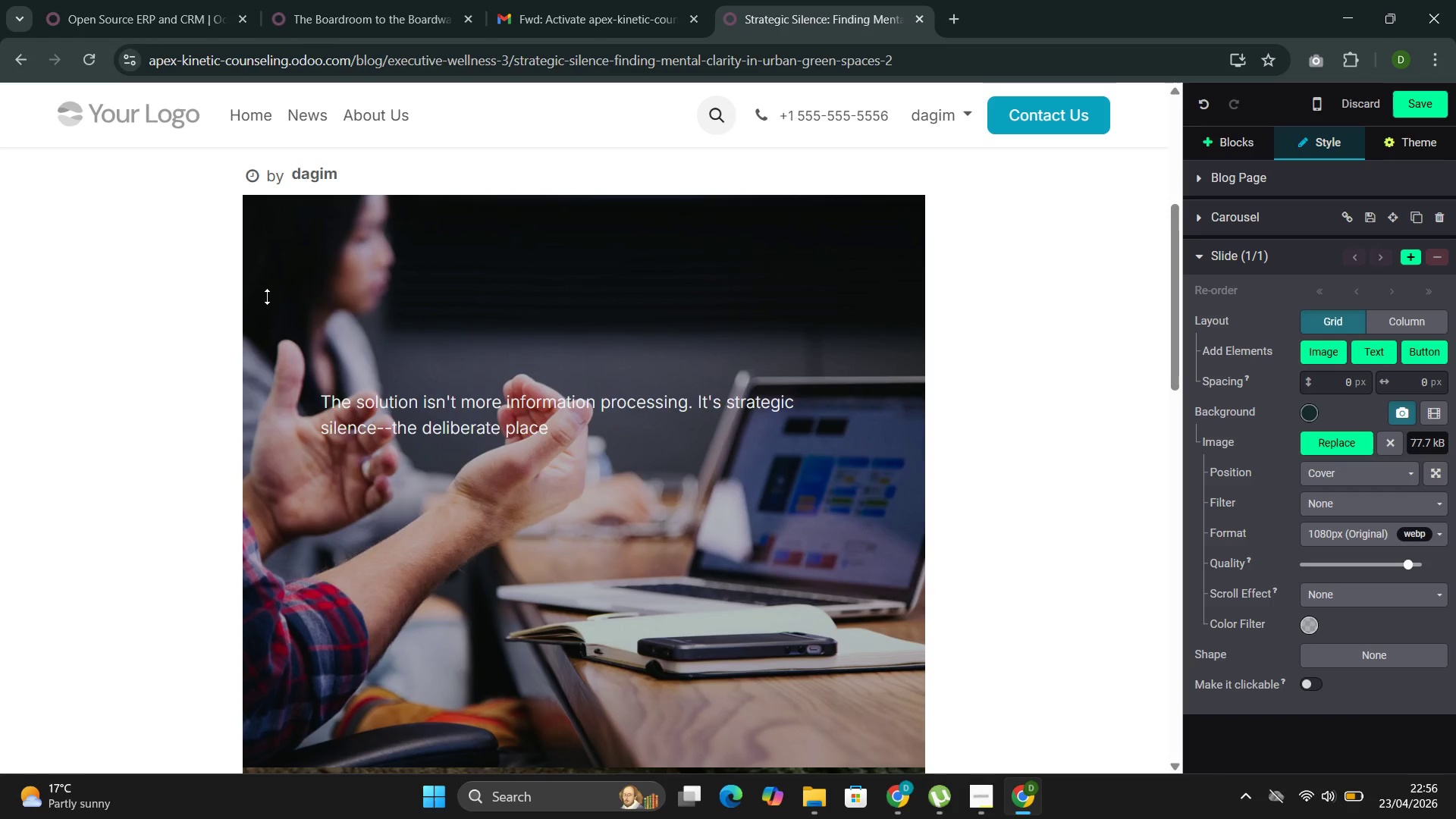 
type(ment of oneself )
key(Backspace)
type( inf)
key(Backspace)
type( envo)
key(Backspace)
type(it)
key(Backspace)
type(ronment )
 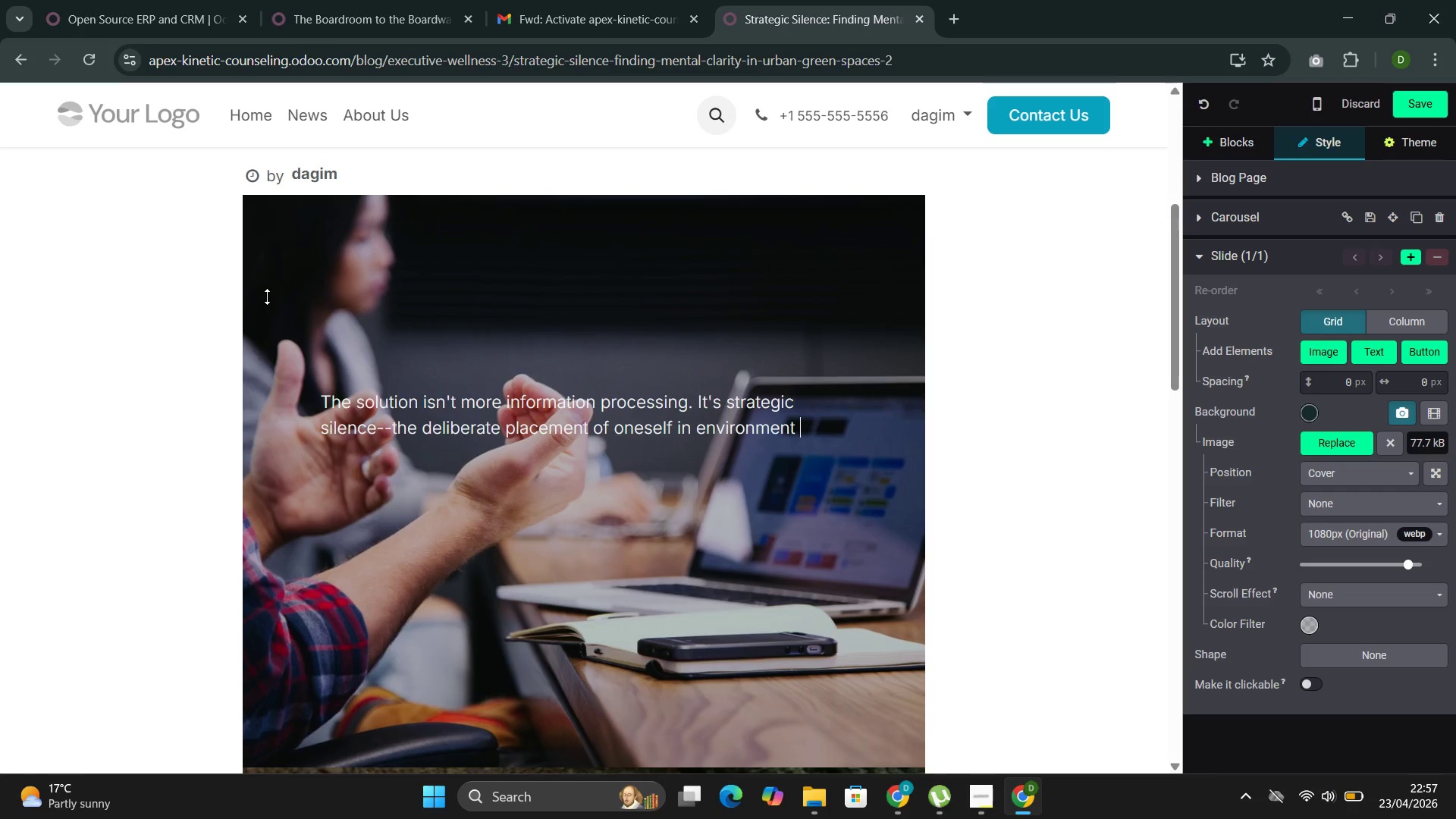 
key(Backspace)
 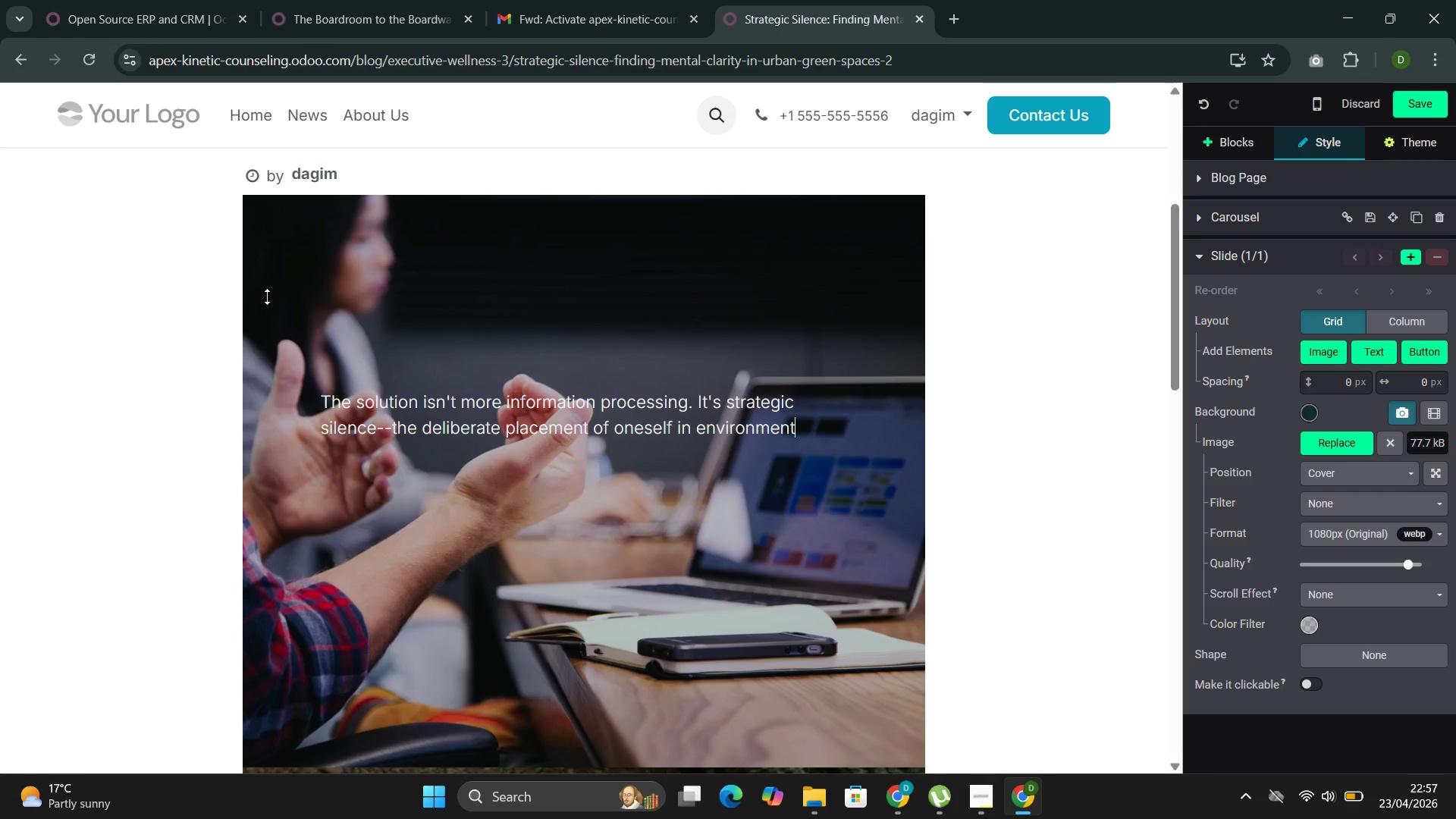 
key(S)
 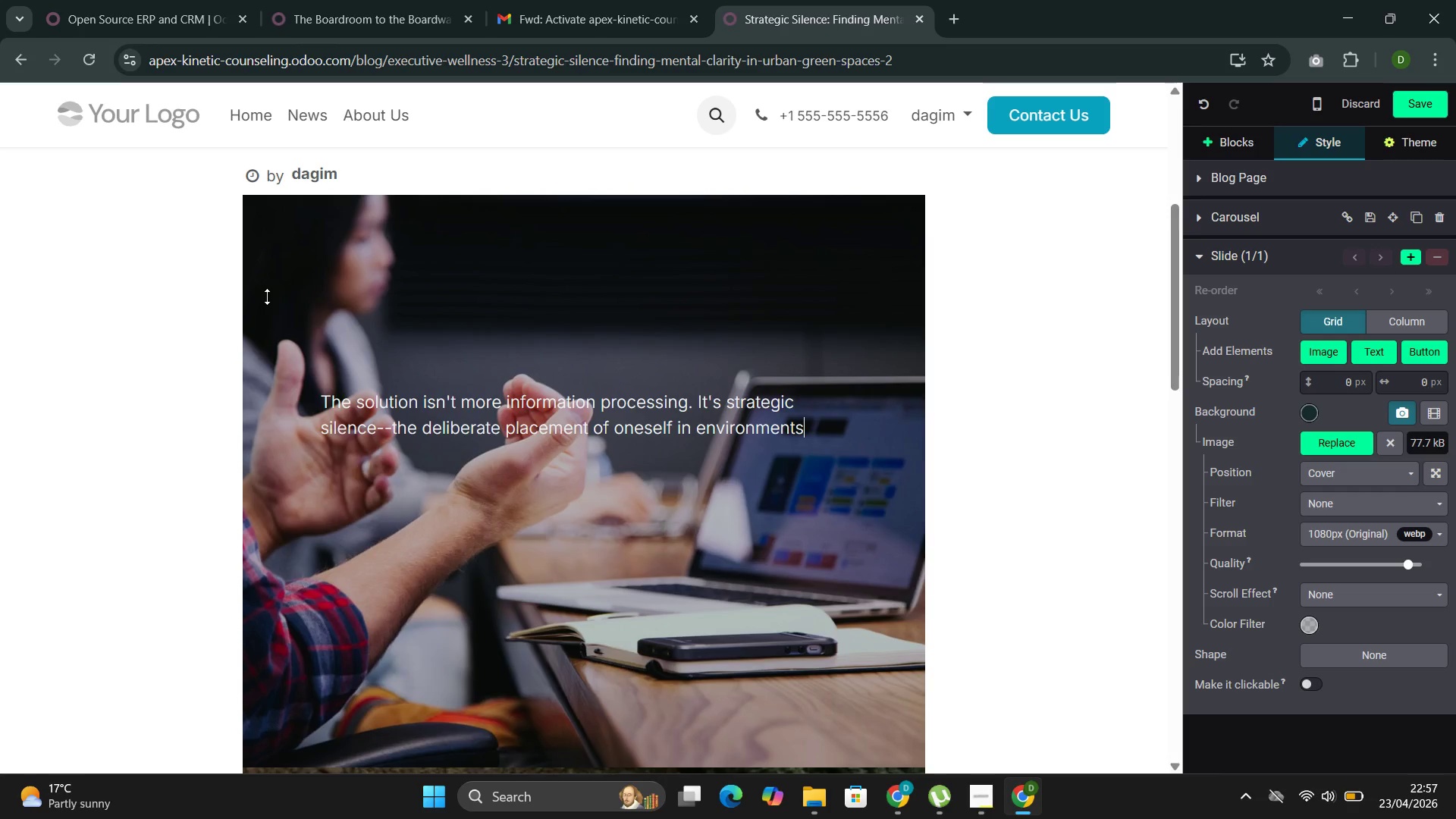 
key(Space)
 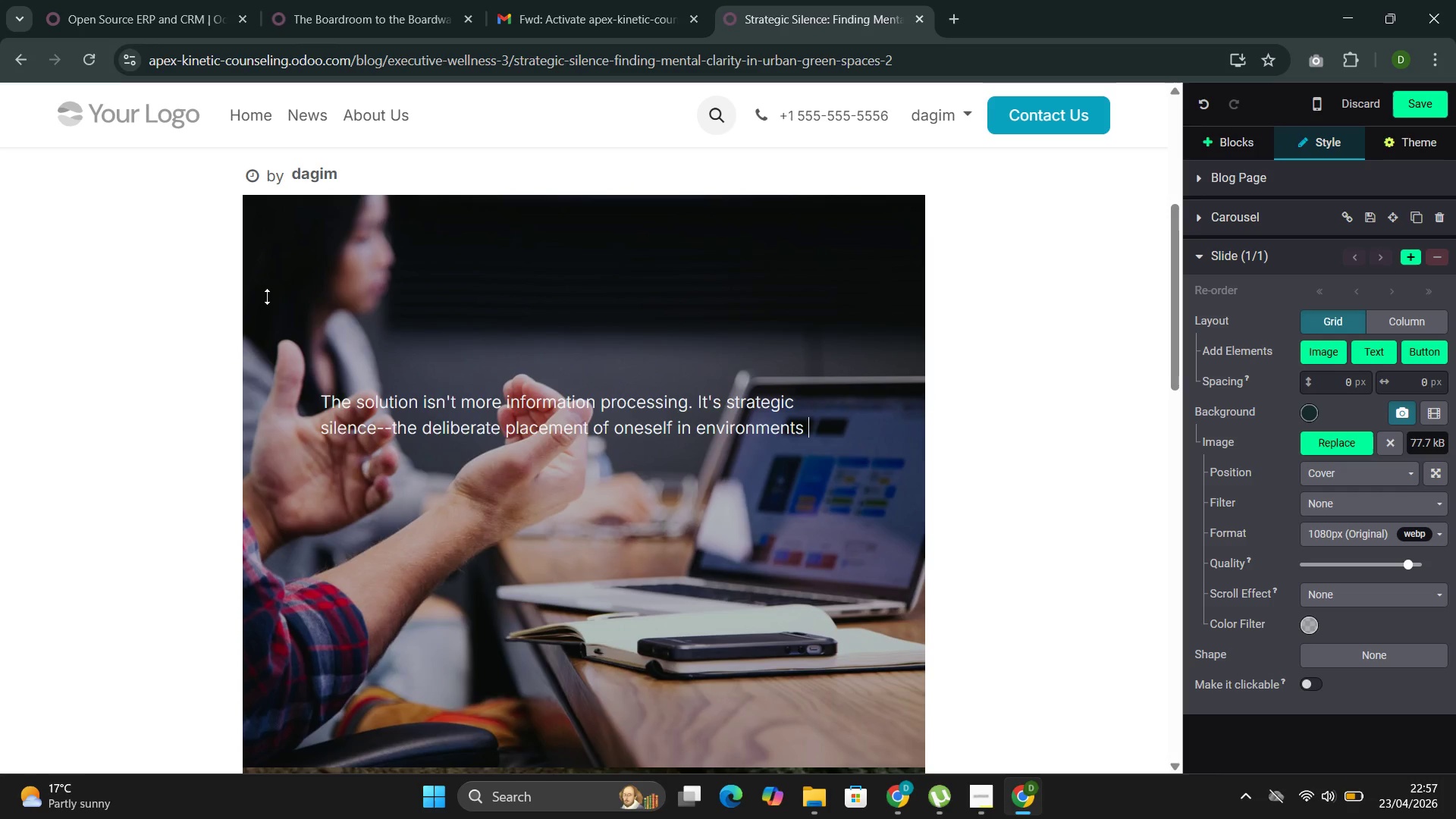 
type(that demand nothingt)
key(Backspace)
 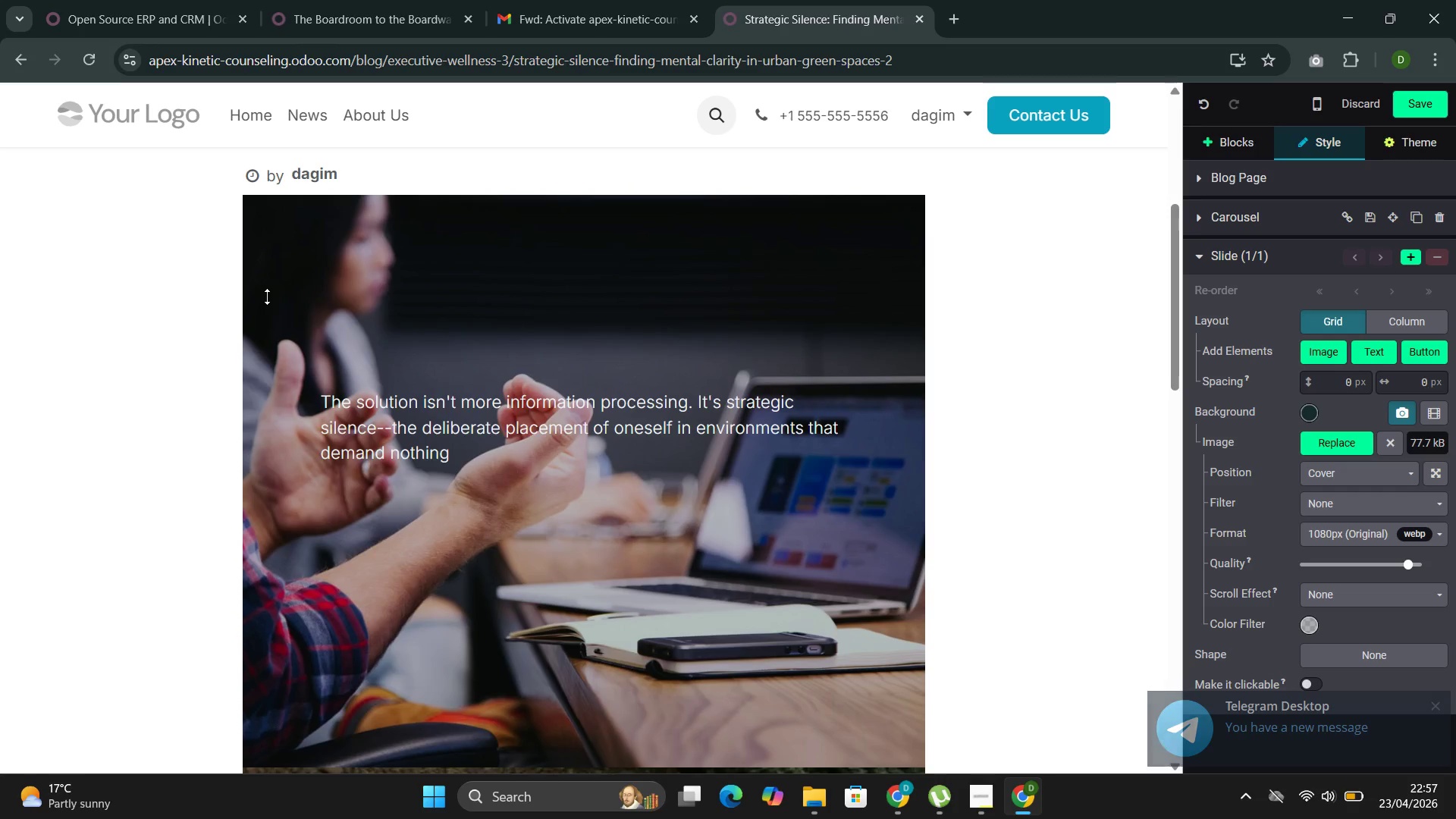 
wait(6.69)
 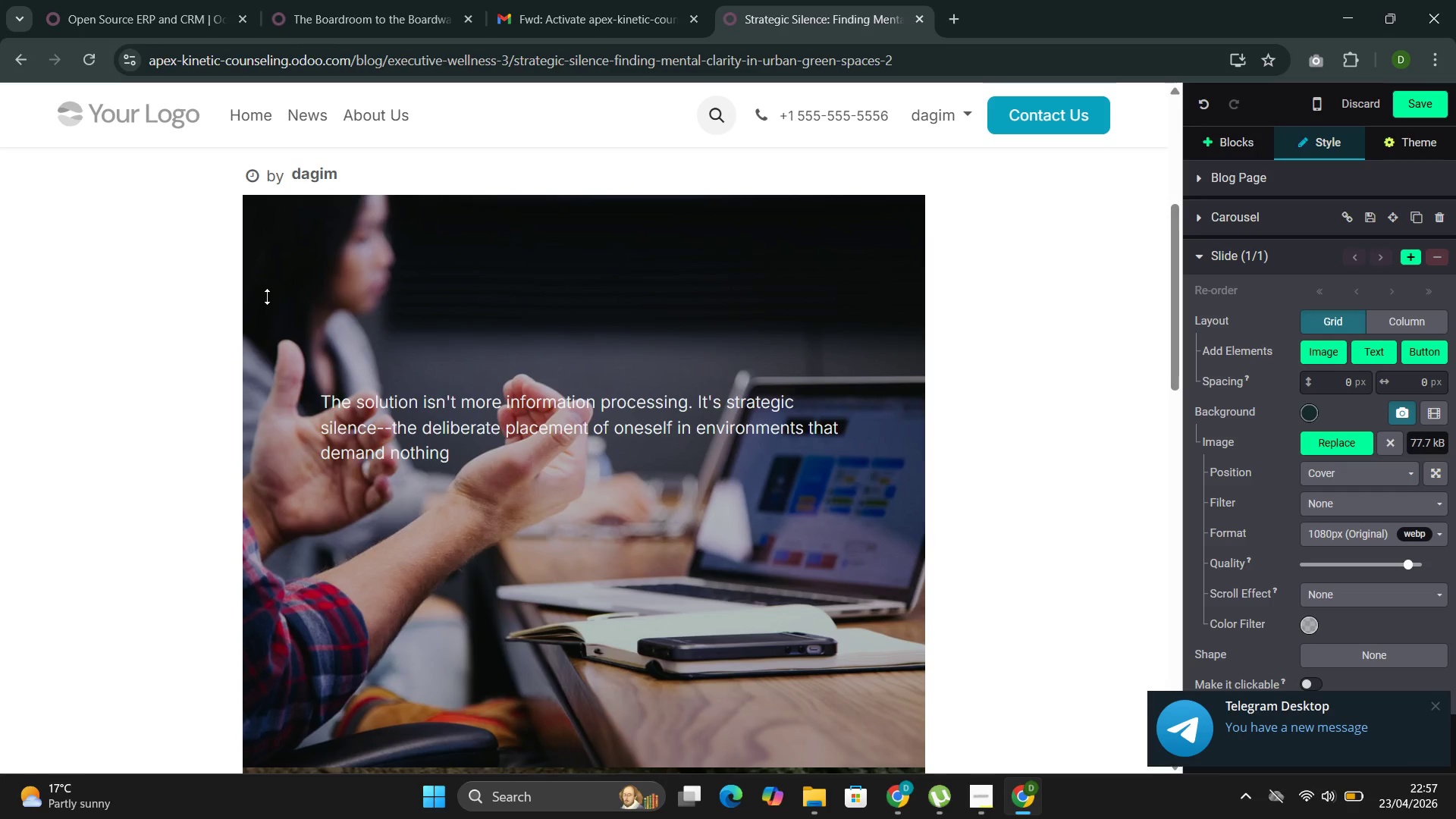 
type( and resto)
 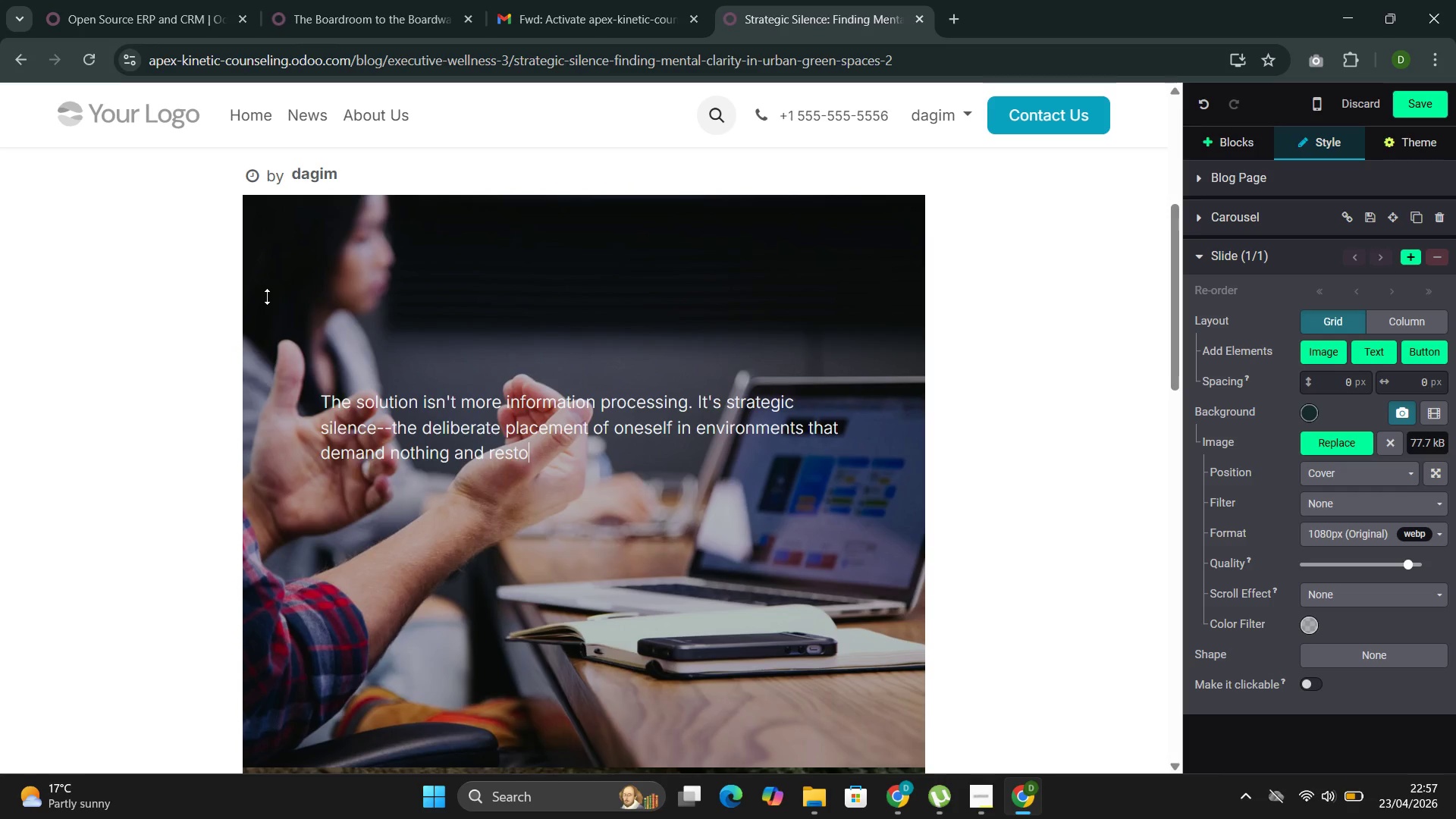 
wait(8.58)
 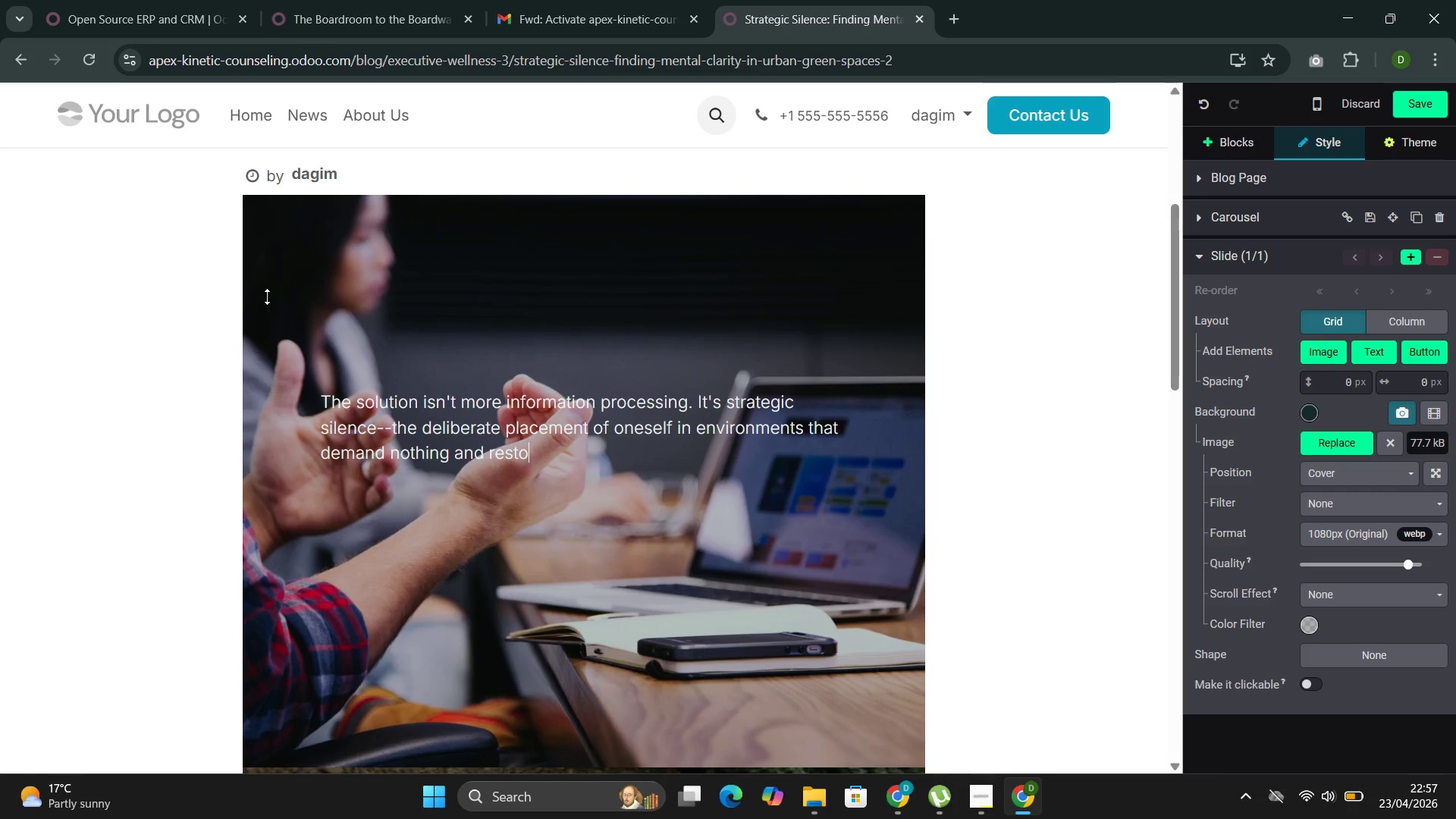 
type(ration )
key(Backspace)
type(. They exii)
key(Backspace)
type(sy)
key(Backspace)
type(t within the city, reachable during a lu)
 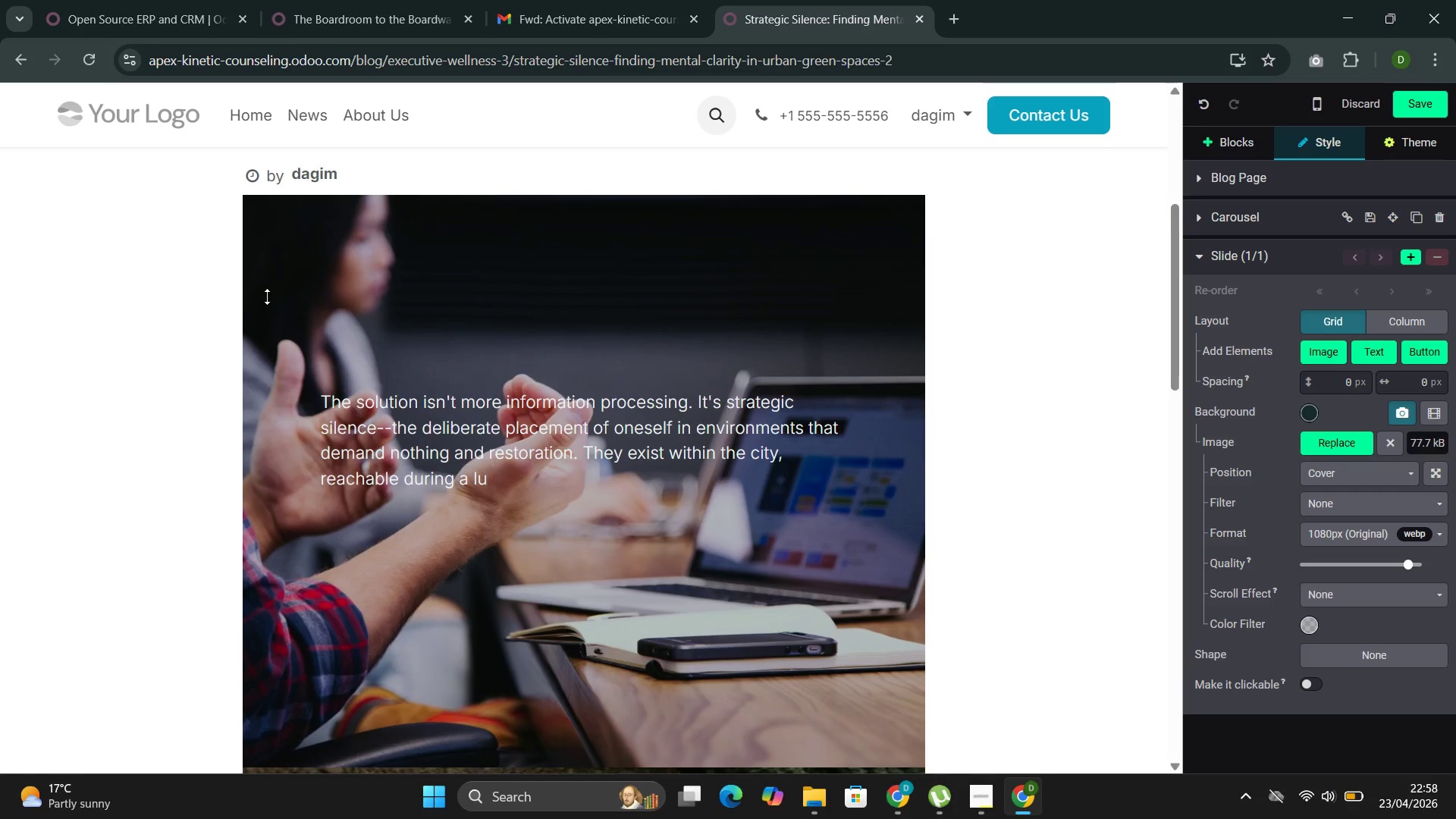 
type(nch hour or between meetings, yet)
 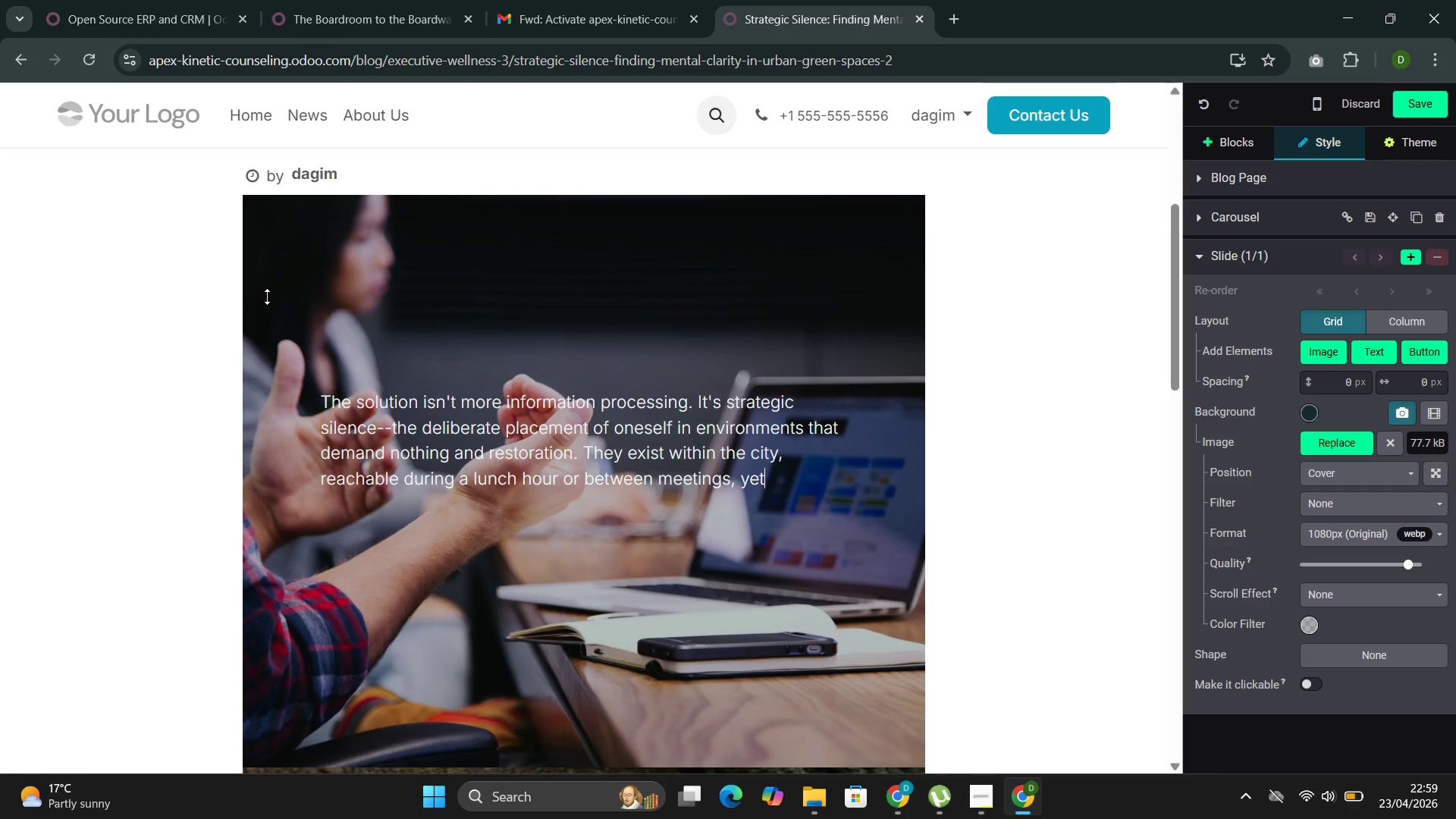 
wait(7.62)
 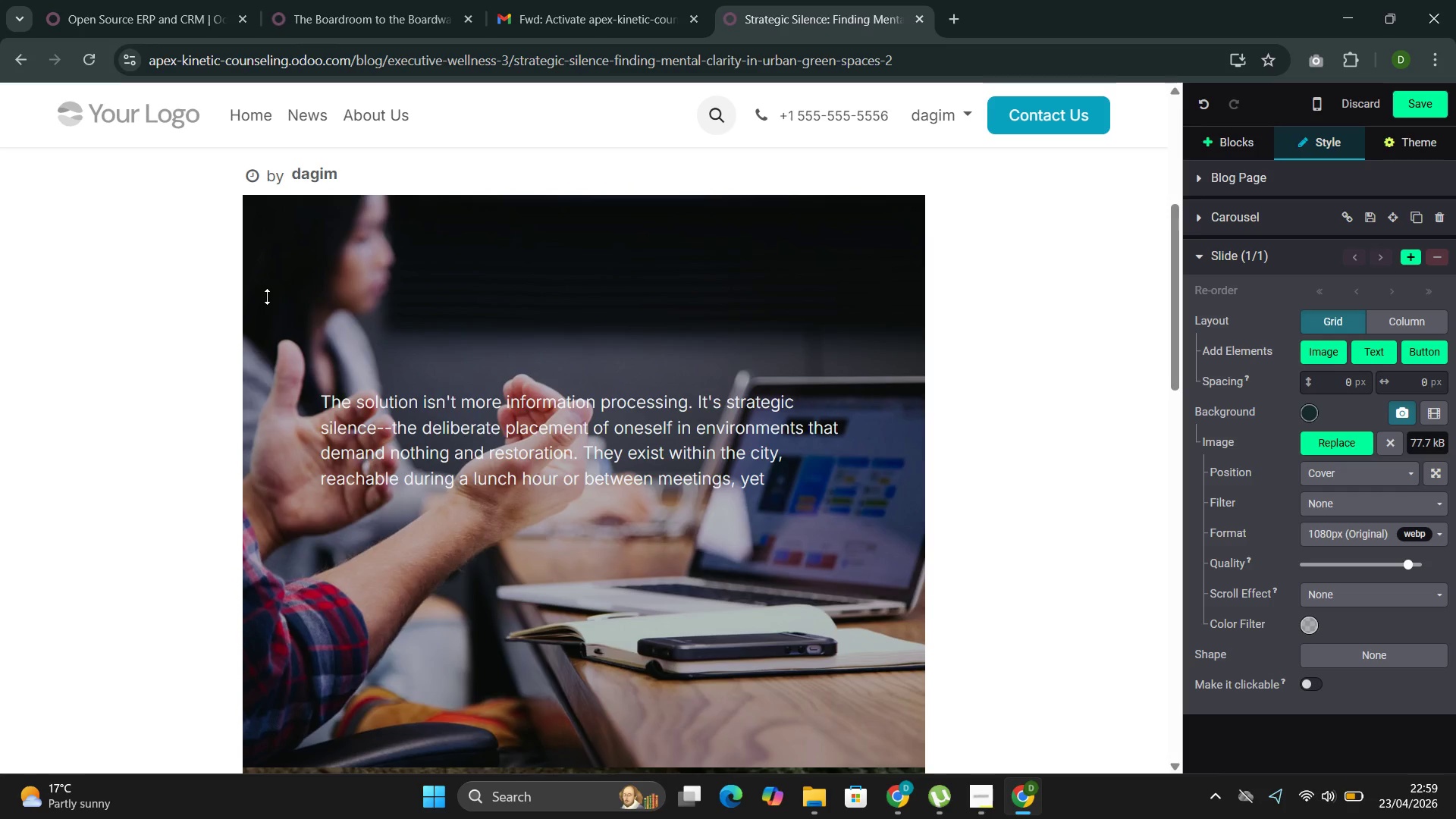 
type( they )
 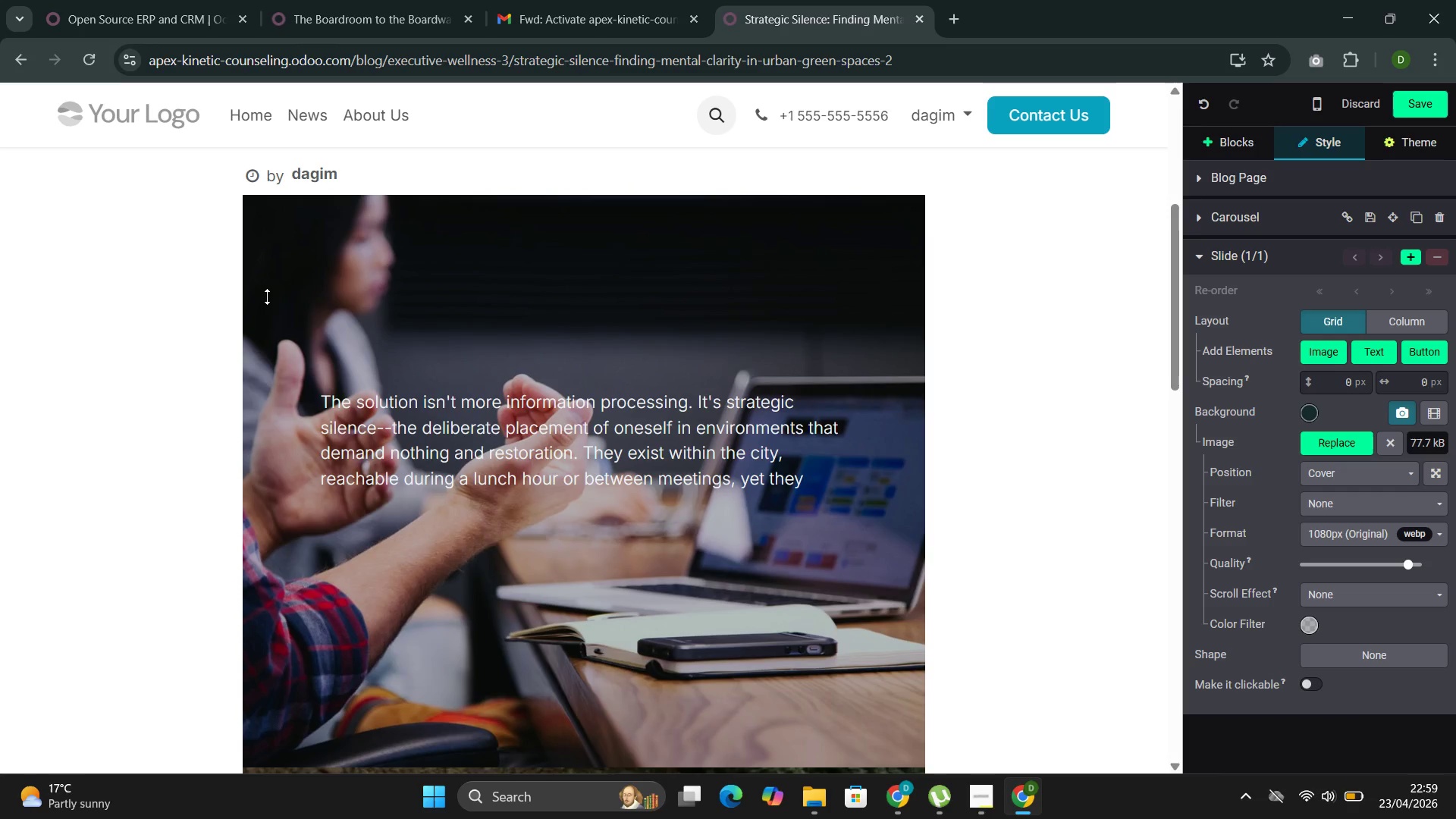 
type(operate on a different fer)
key(Backspace)
type(r)
key(Backspace)
key(Backspace)
type(requency than the surrounding infrastructure.)
 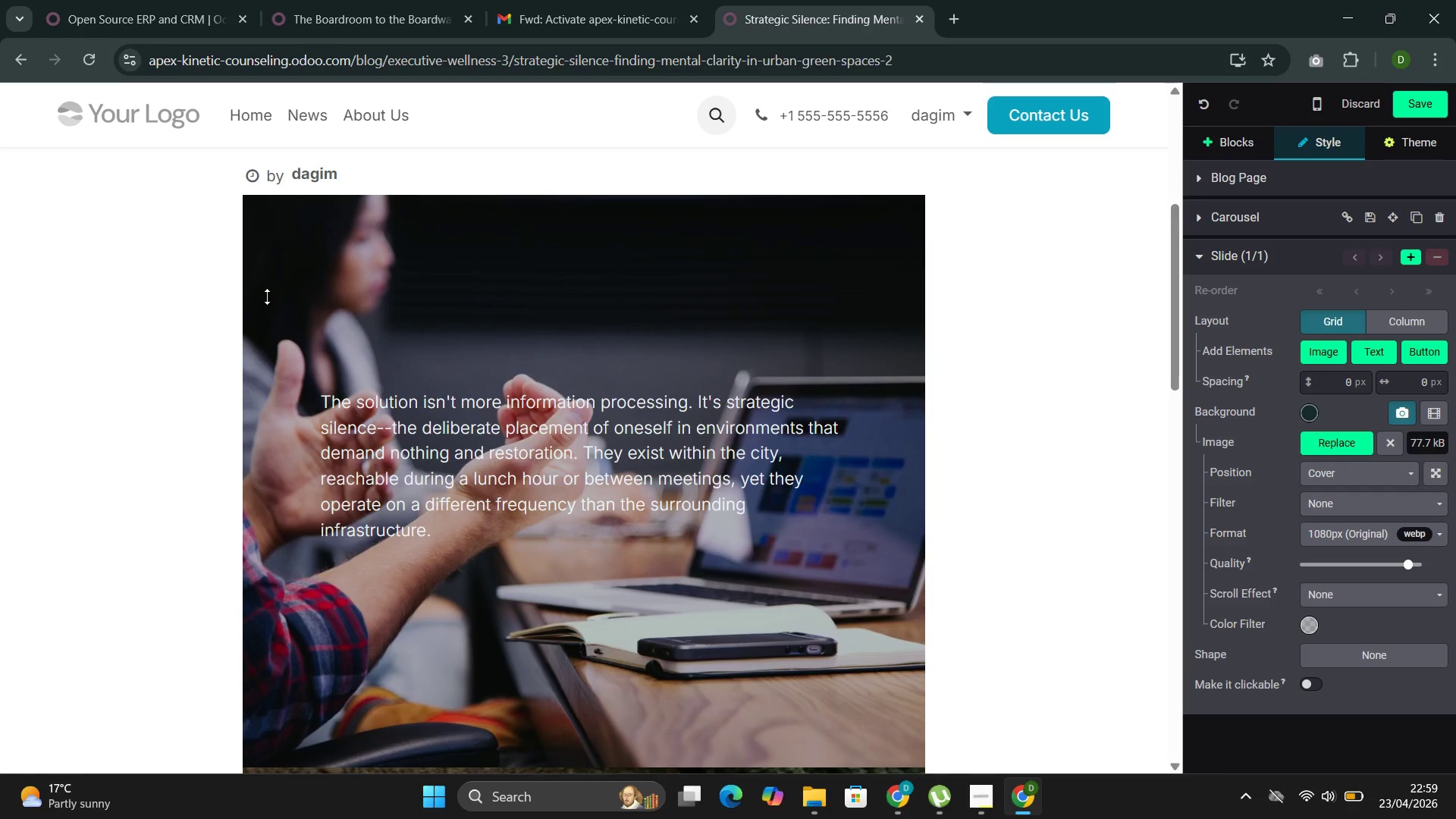 
scroll: coordinate [462, 415], scroll_direction: down, amount: 4.0
 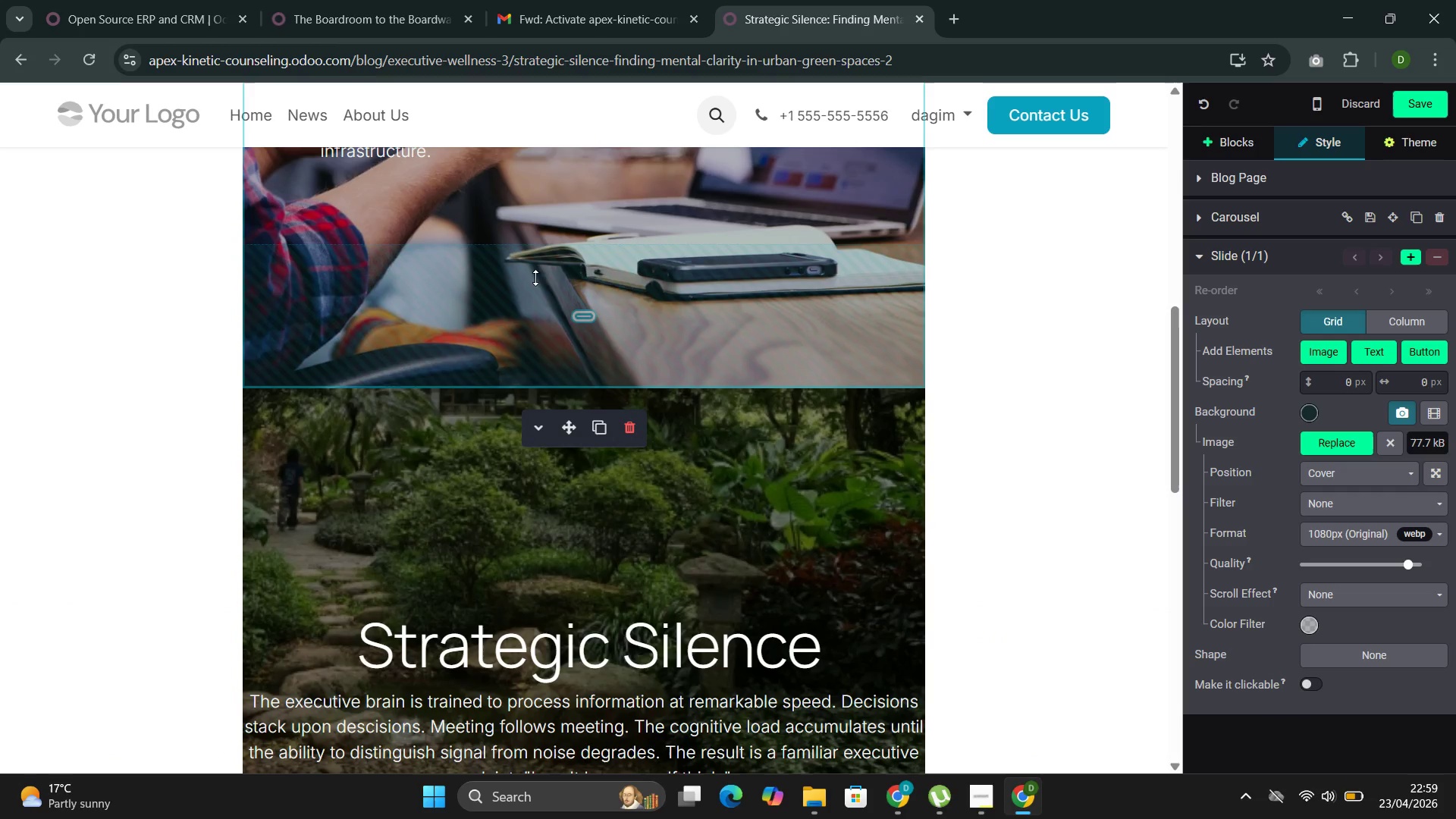 
left_click([522, 536])
 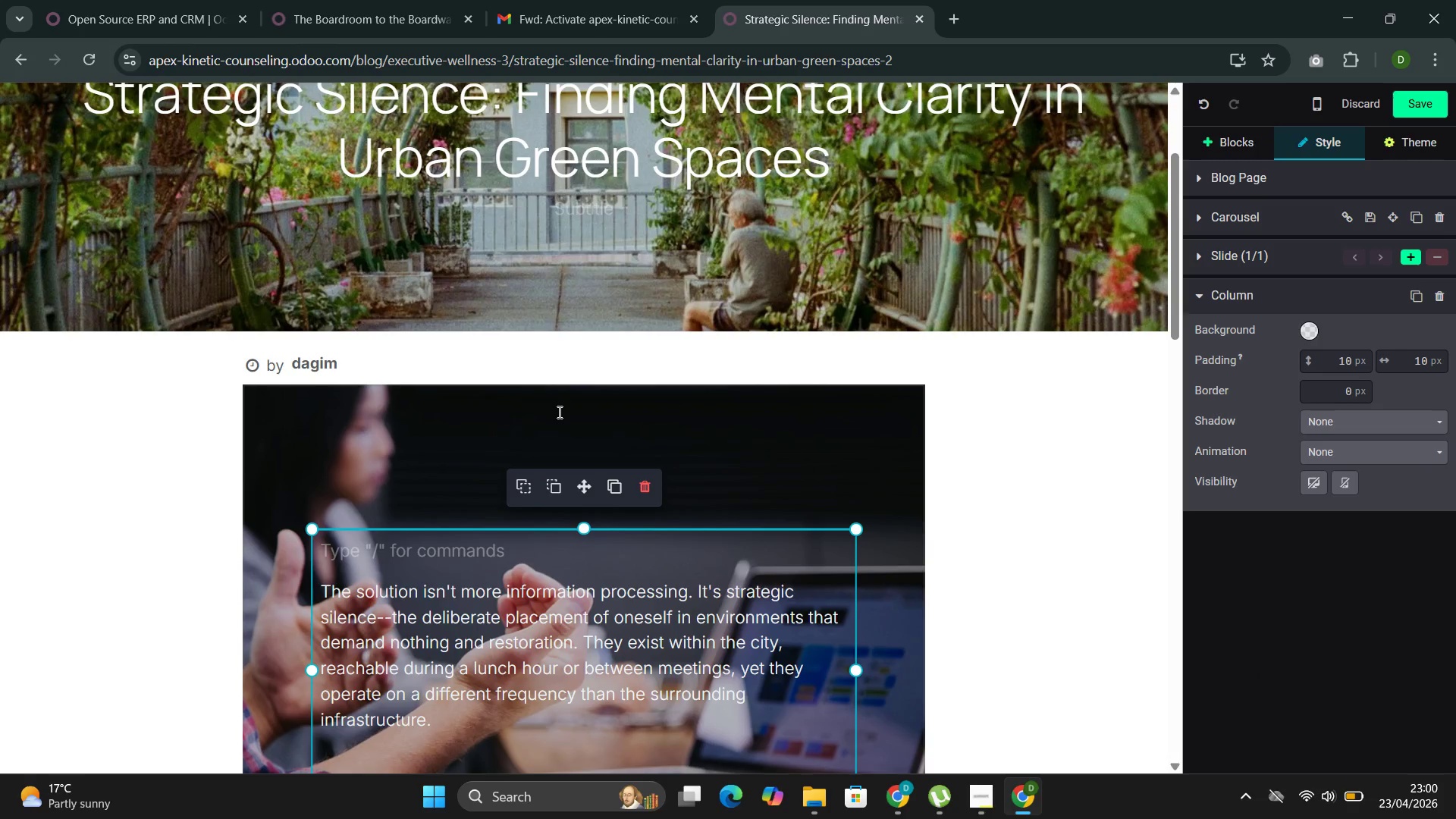 
scroll: coordinate [533, 283], scroll_direction: up, amount: 6.0
 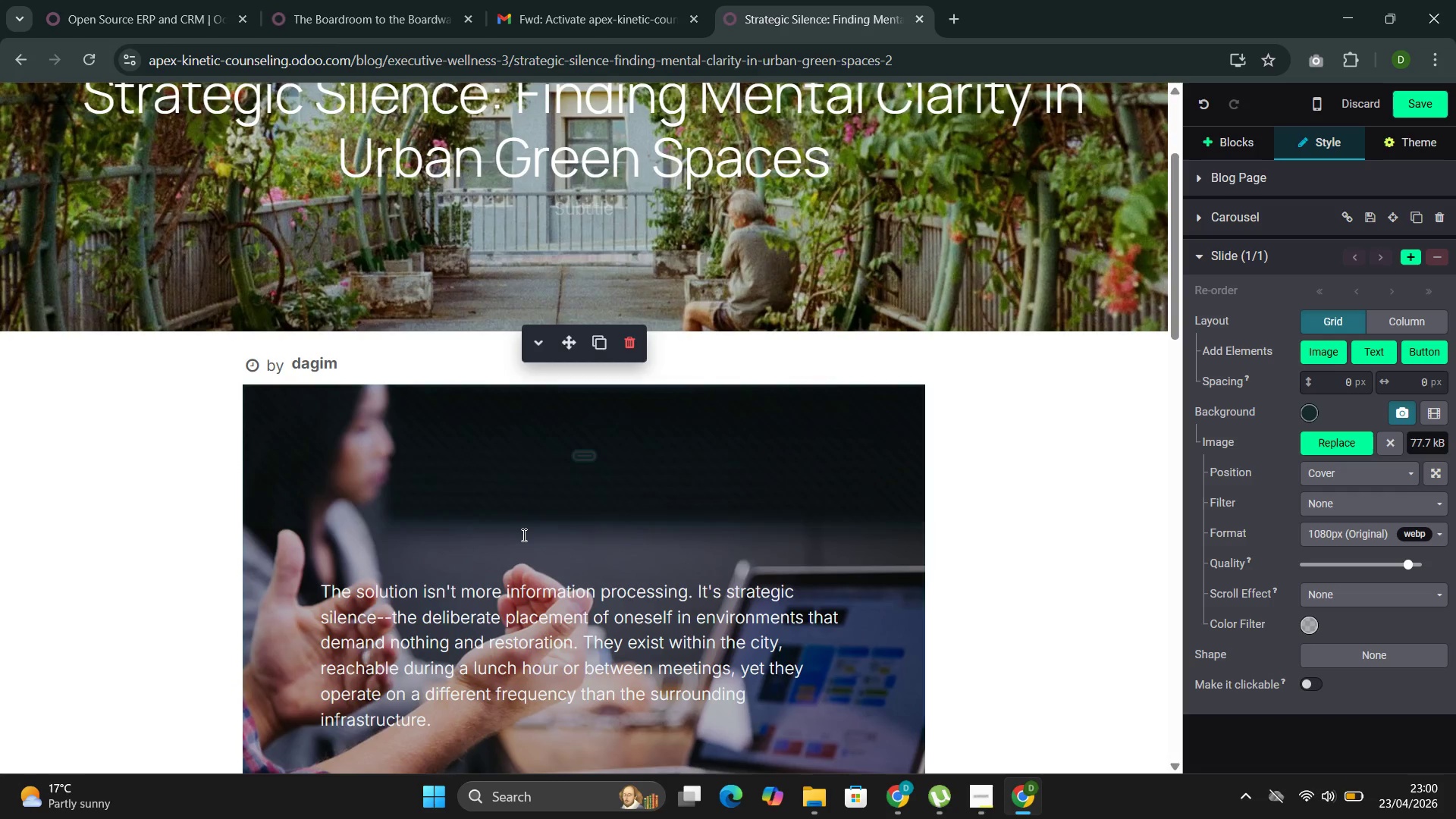 
left_click([460, 429])
 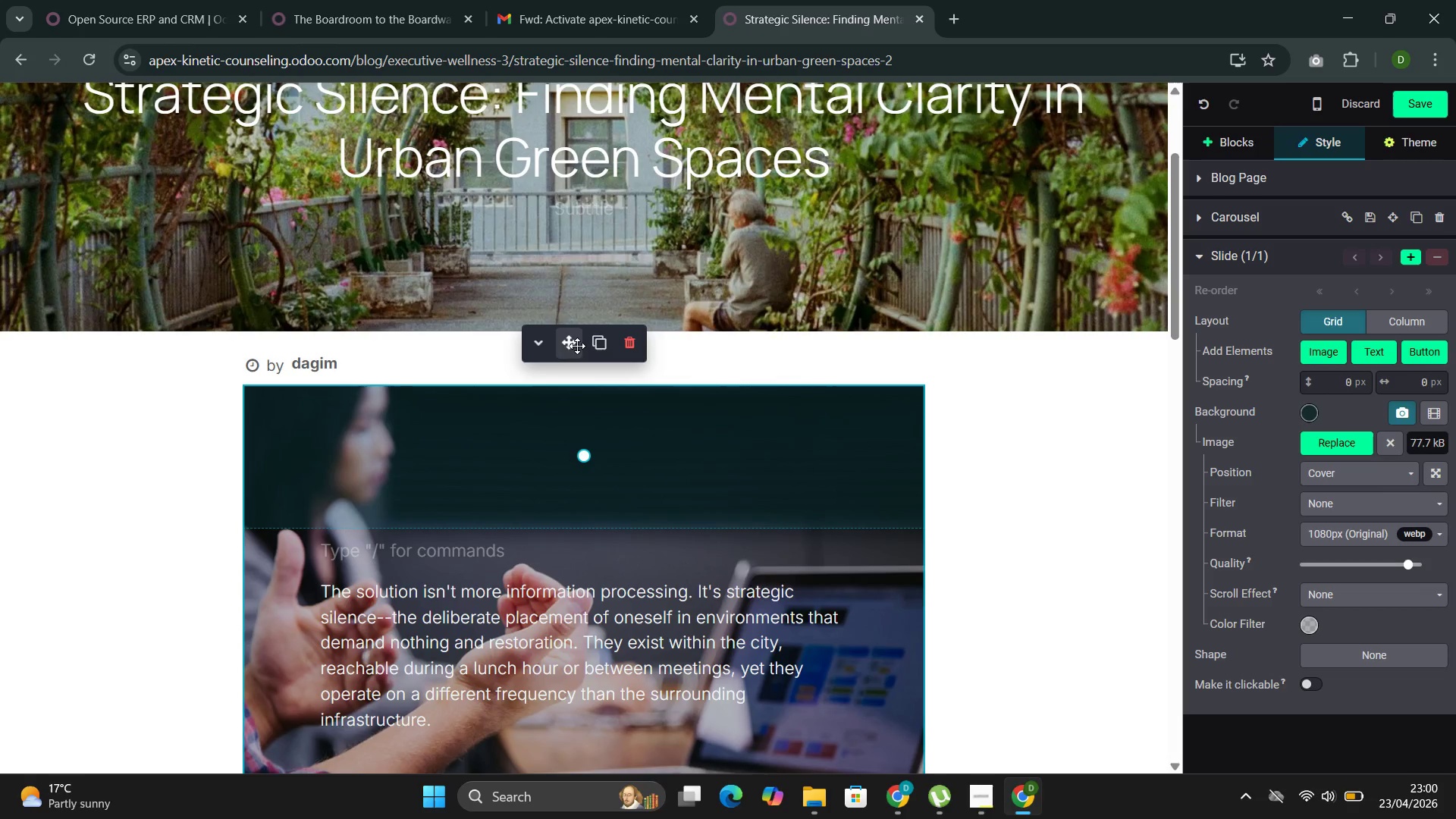 
left_click_drag(start_coordinate=[575, 344], to_coordinate=[600, 236])
 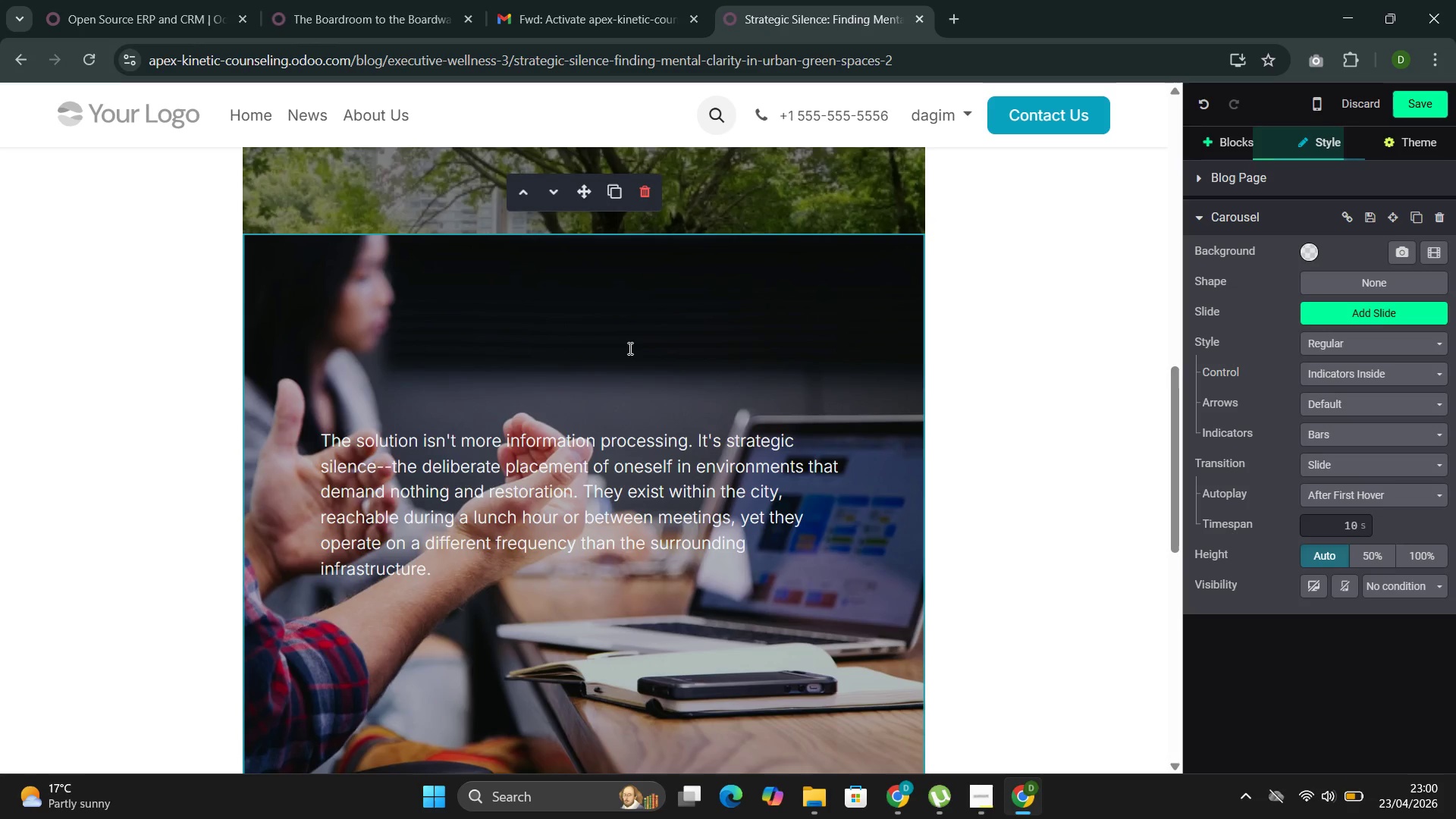 
left_click([616, 238])
 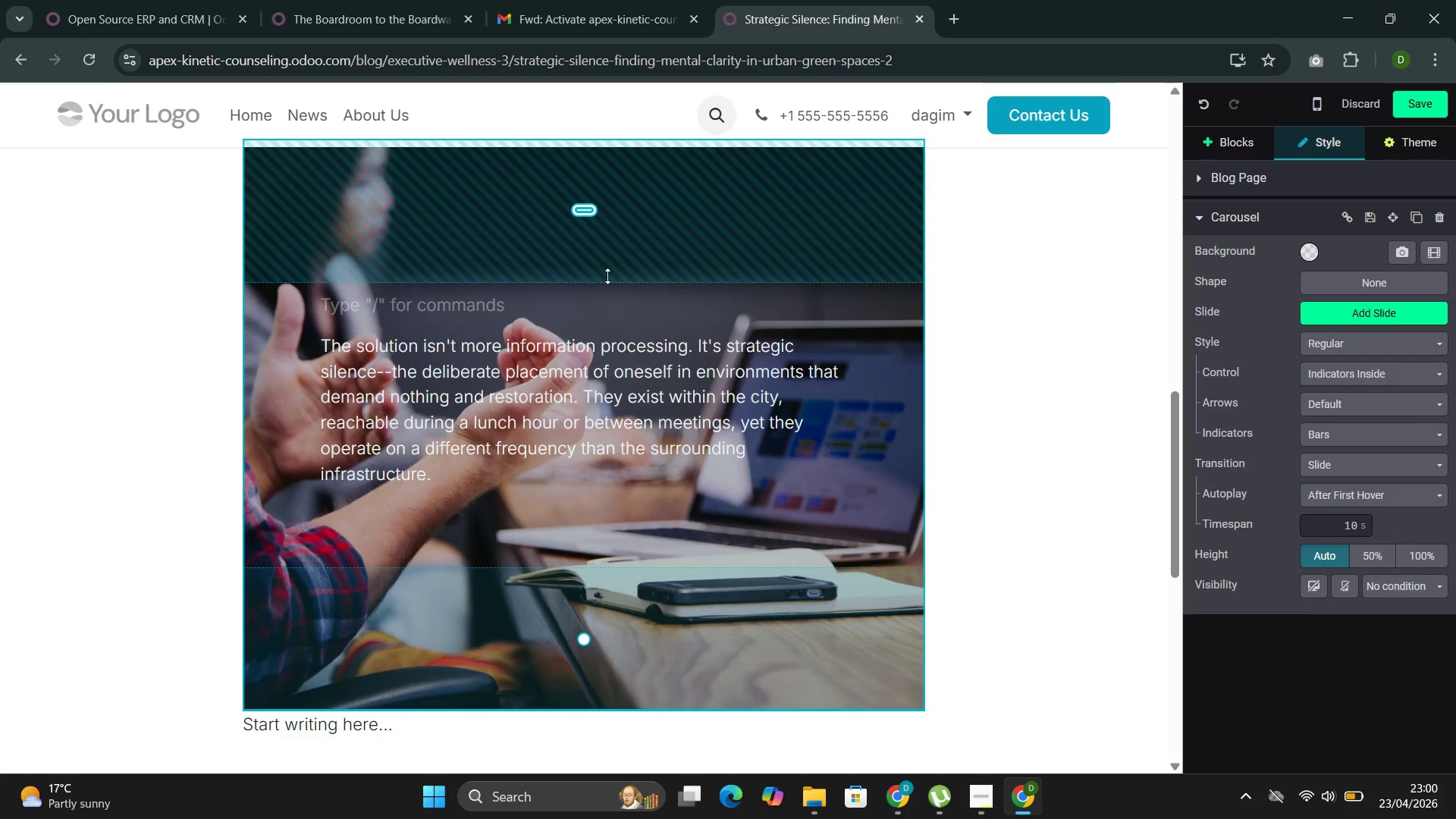 
scroll: coordinate [628, 344], scroll_direction: down, amount: 1.0
 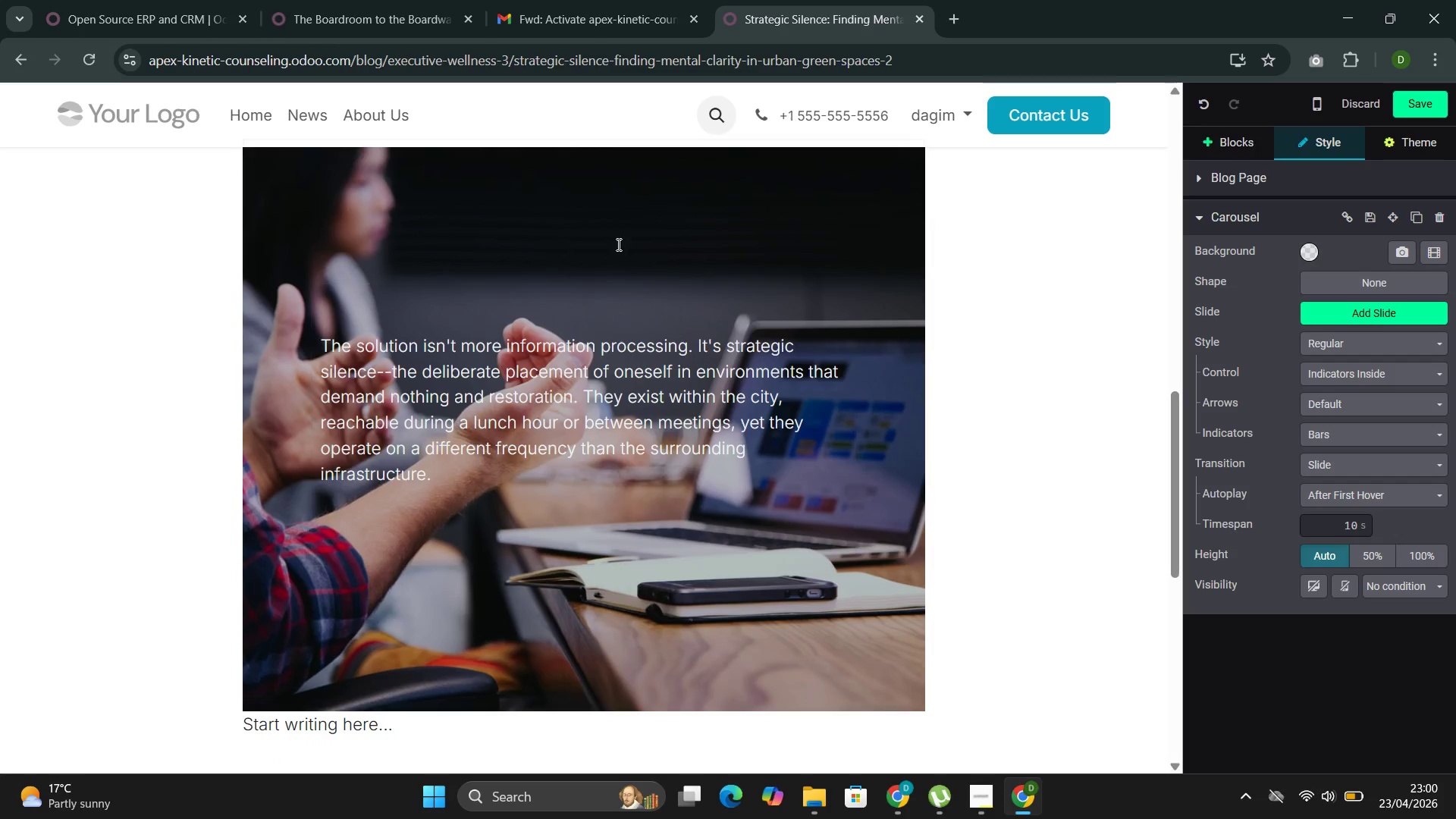 
left_click_drag(start_coordinate=[605, 280], to_coordinate=[609, 138])
 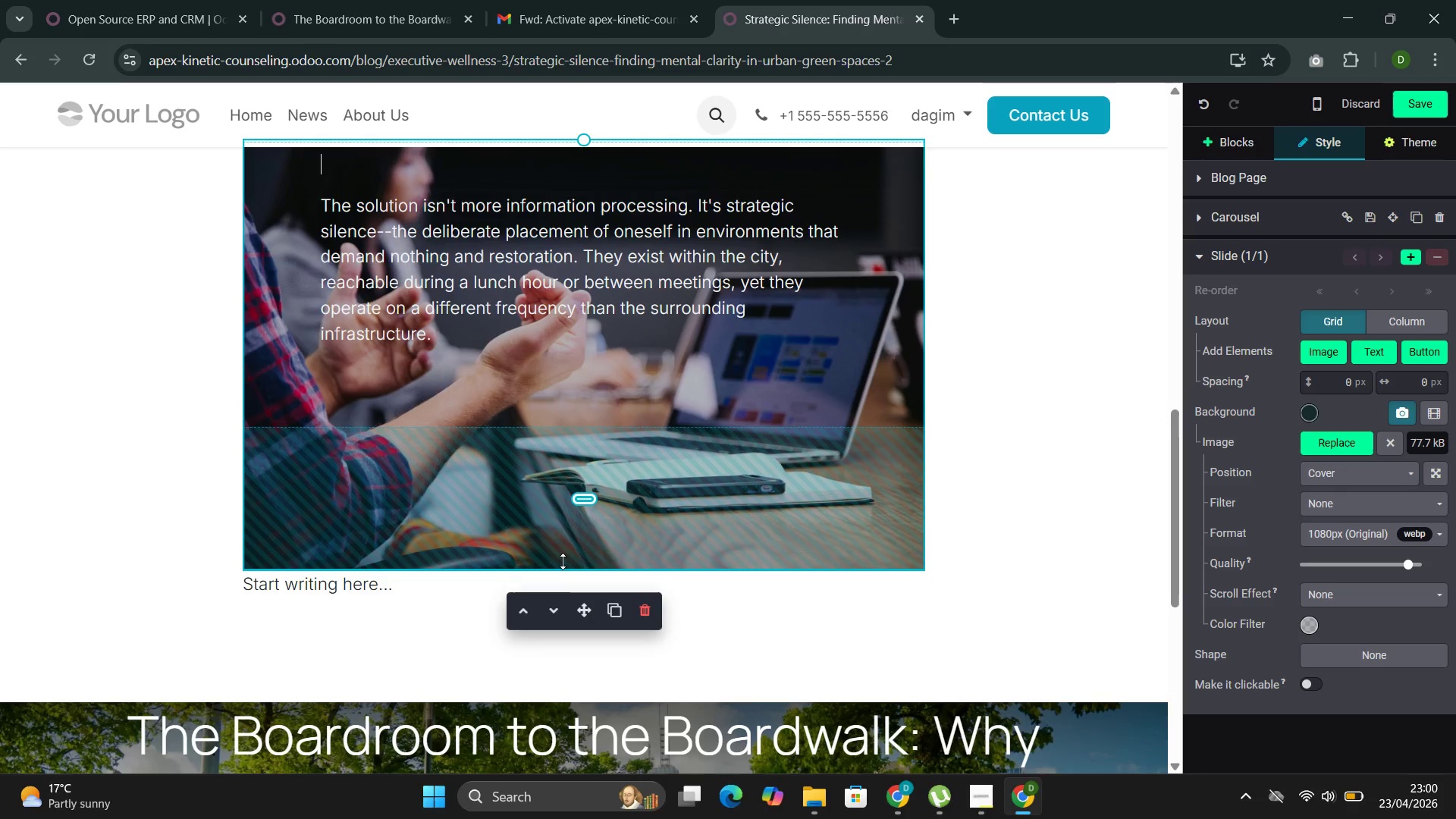 
left_click_drag(start_coordinate=[562, 563], to_coordinate=[573, 422])
 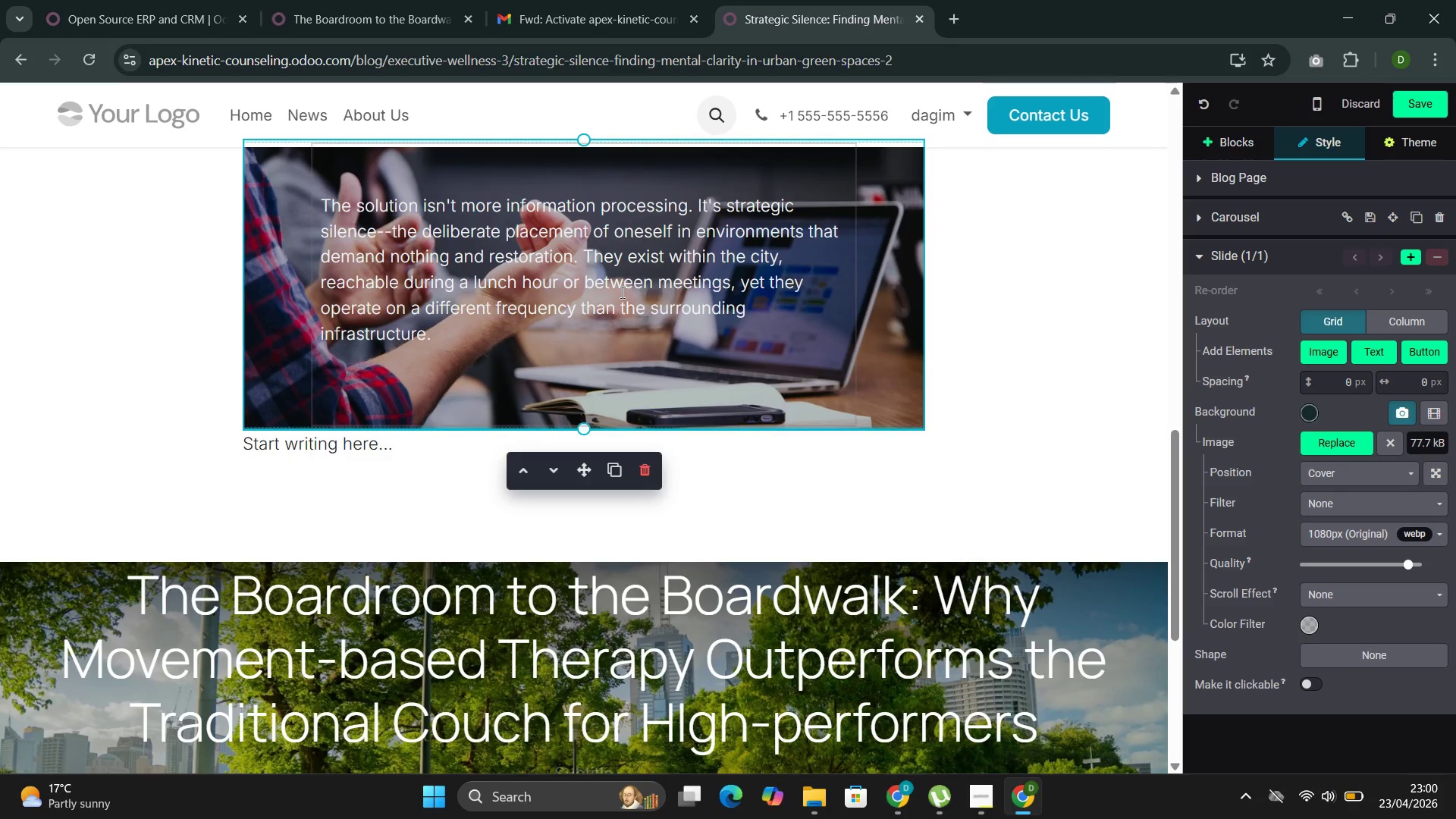 
scroll: coordinate [604, 273], scroll_direction: up, amount: 4.0
 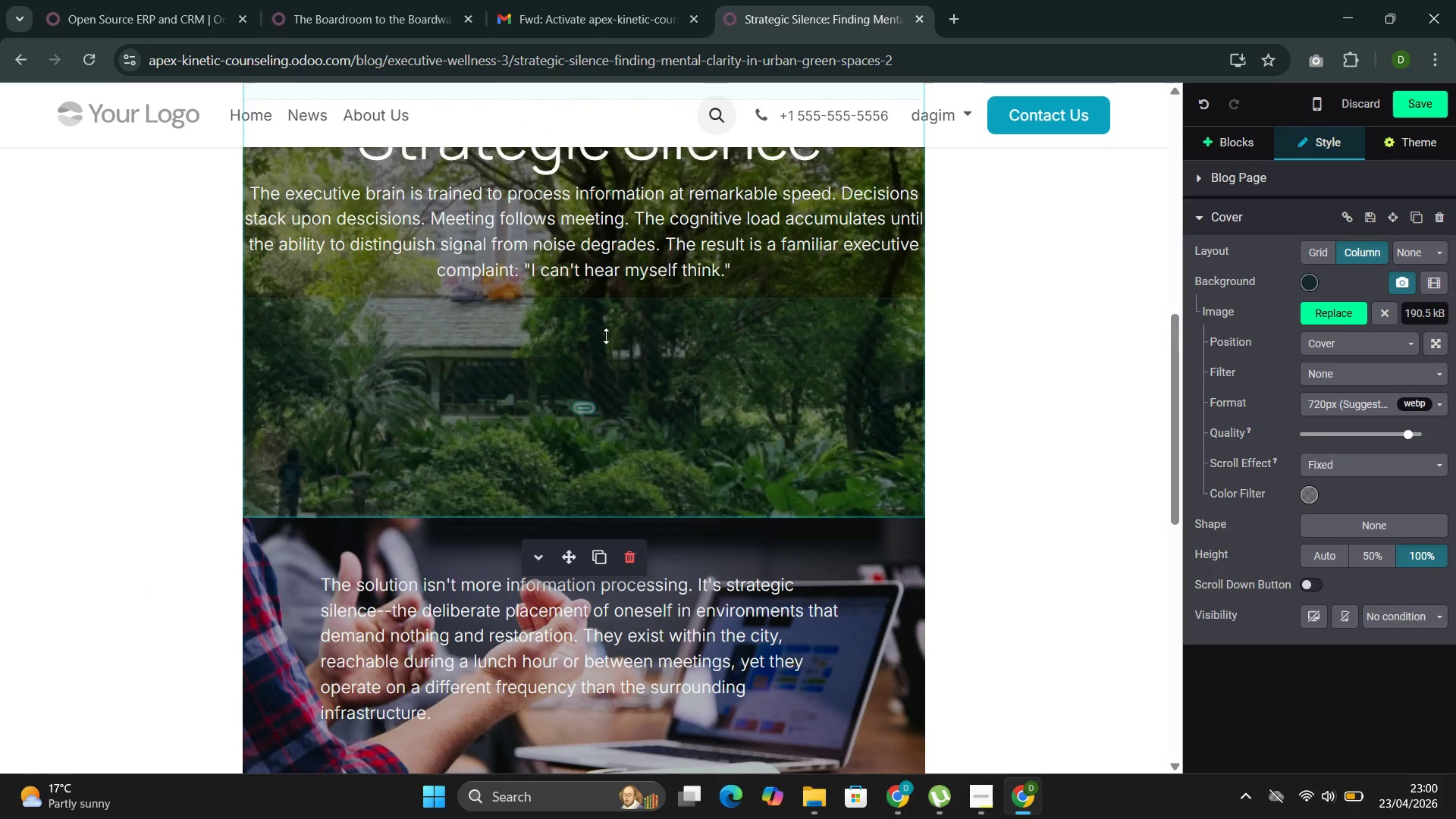 
scroll: coordinate [606, 346], scroll_direction: down, amount: 1.0
 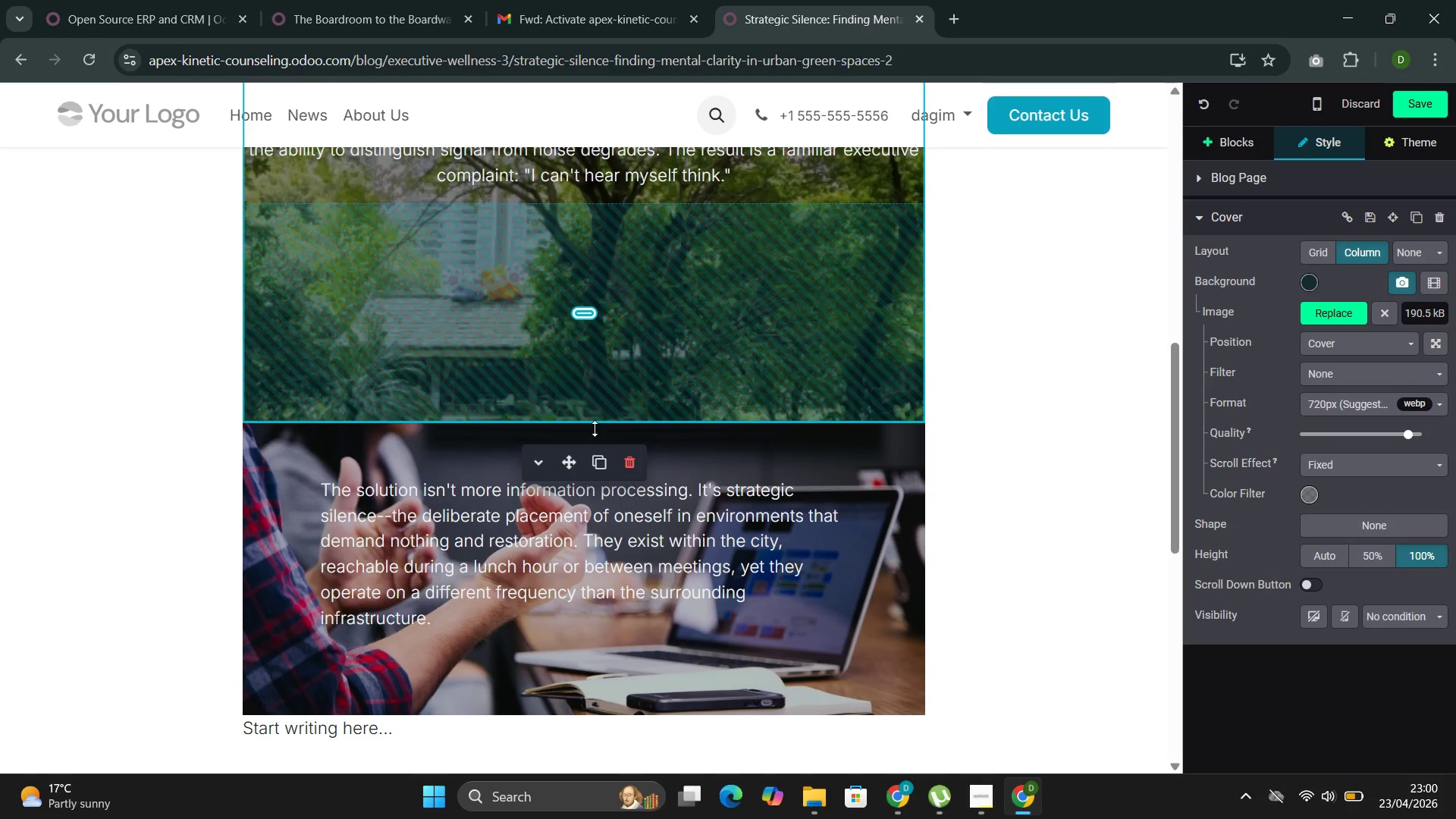 
left_click_drag(start_coordinate=[595, 428], to_coordinate=[595, 293])
 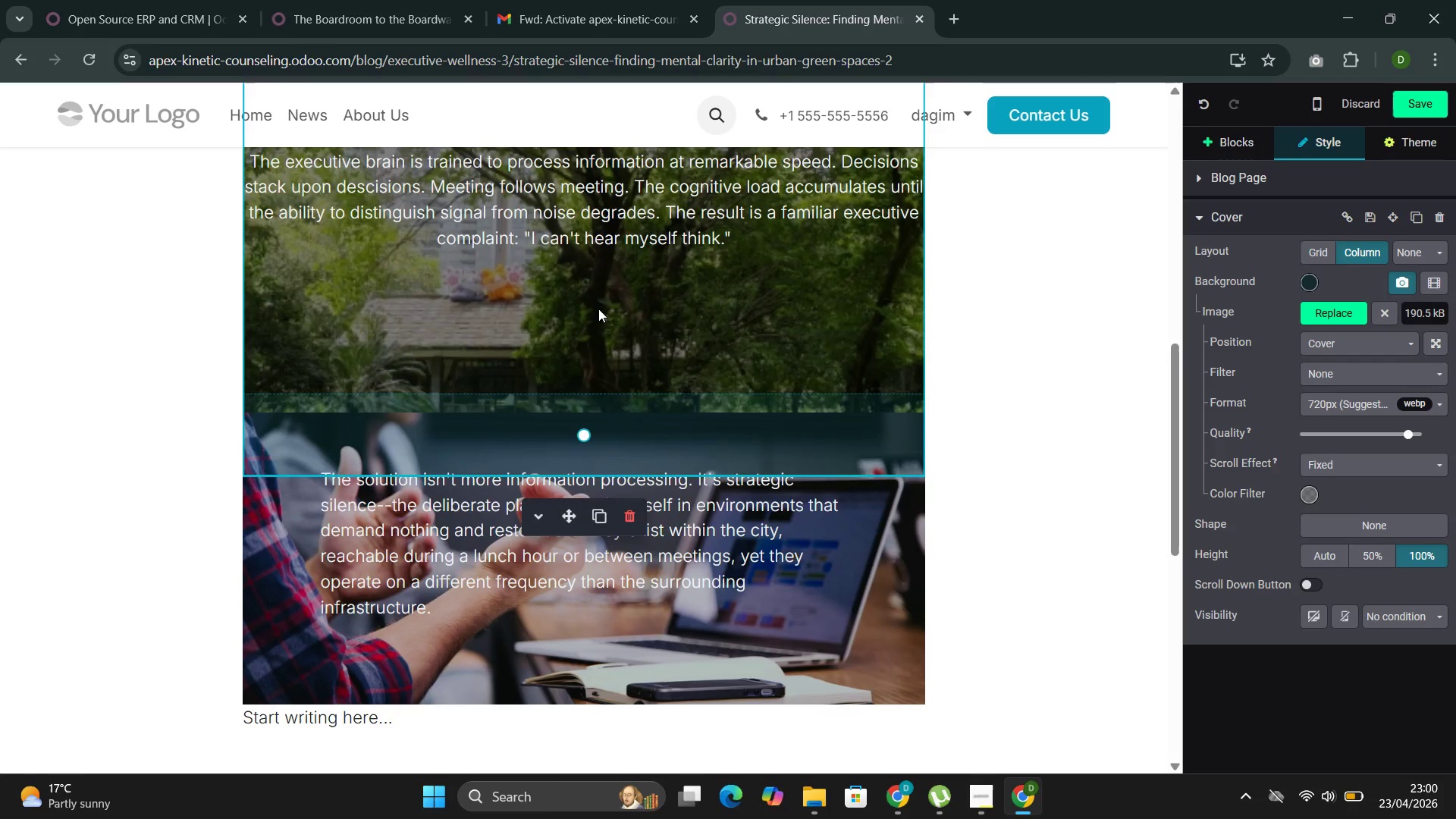 
scroll: coordinate [598, 309], scroll_direction: up, amount: 3.0
 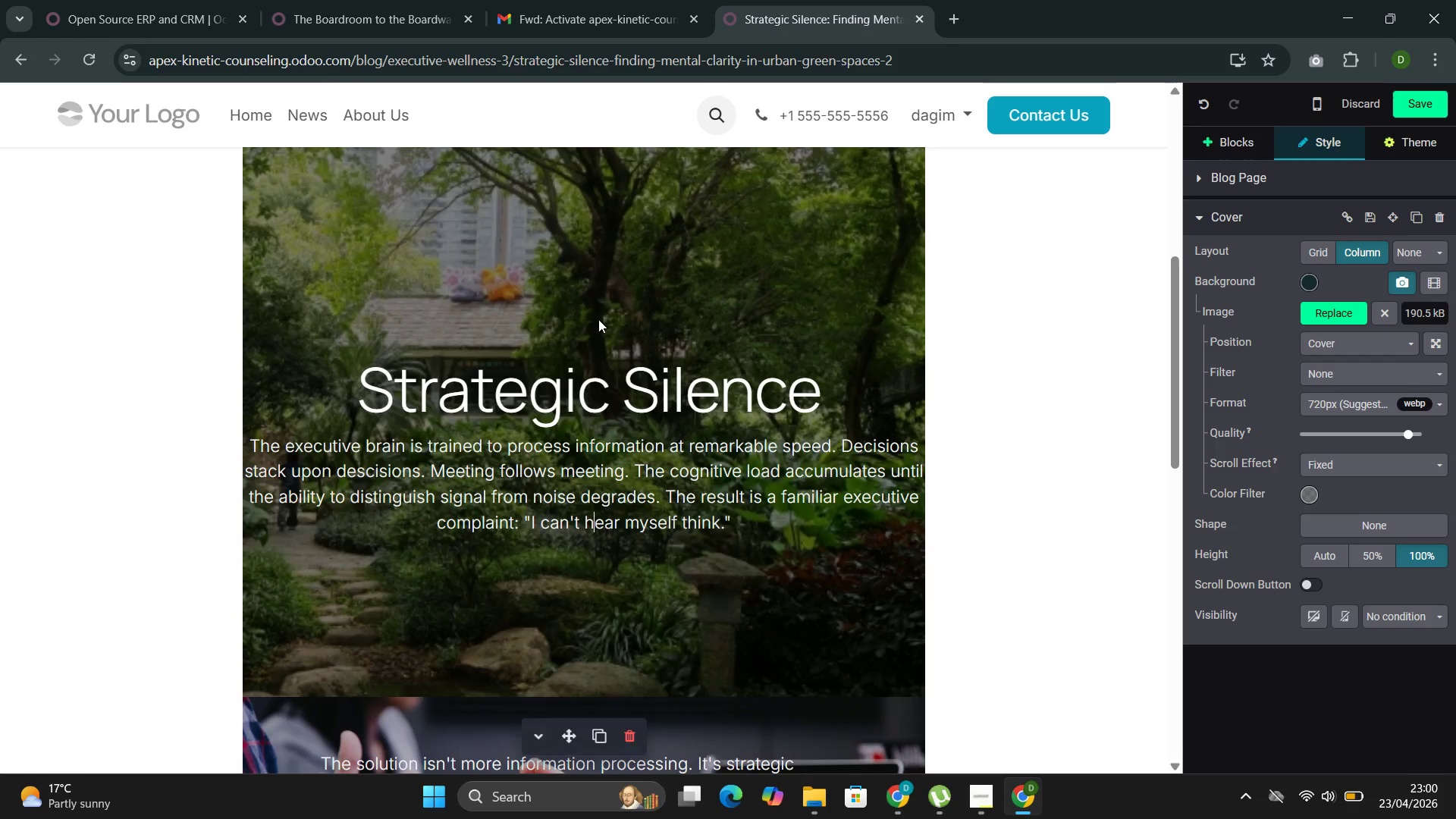 
left_click([595, 337])
 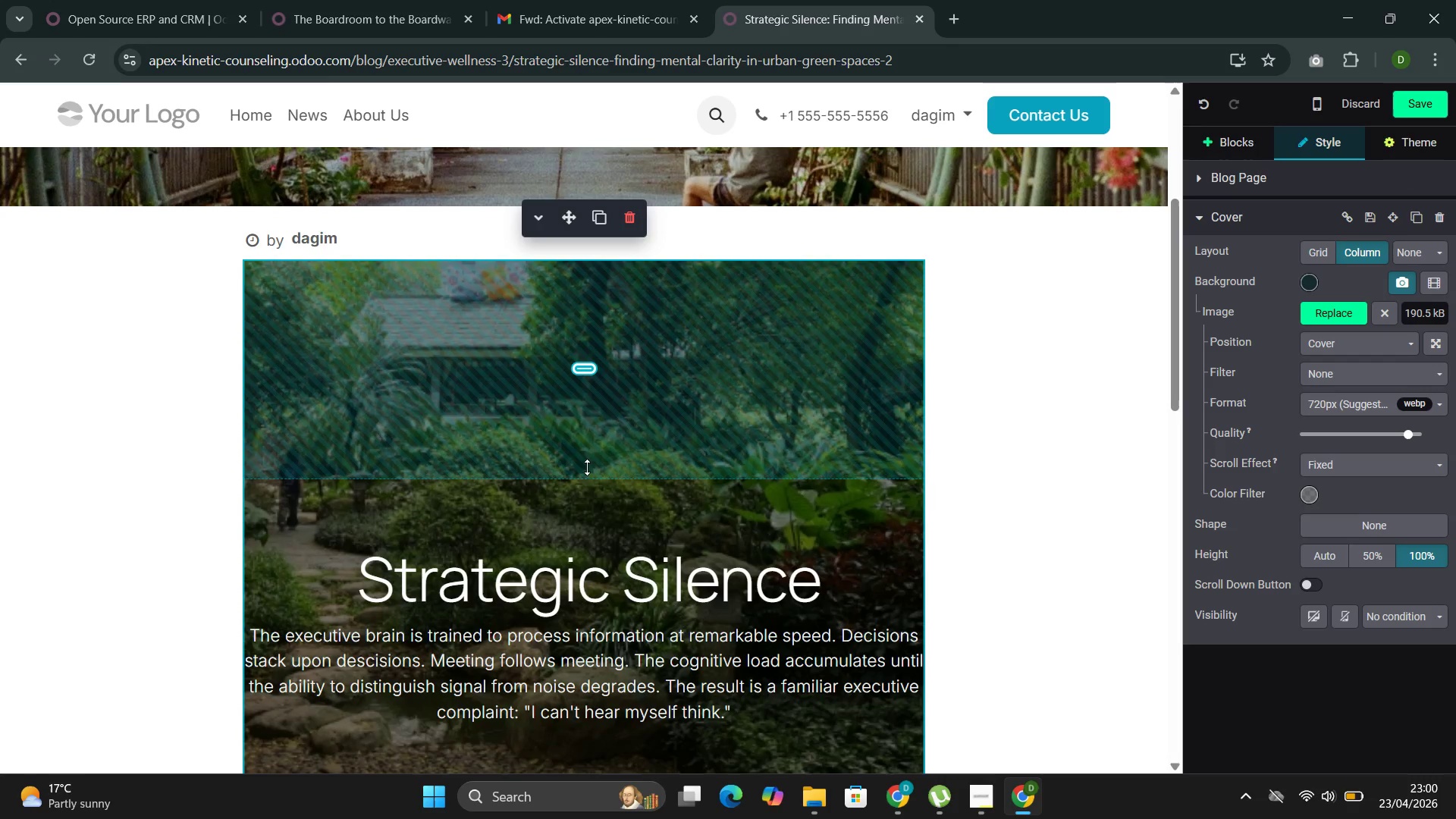 
scroll: coordinate [598, 320], scroll_direction: up, amount: 2.0
 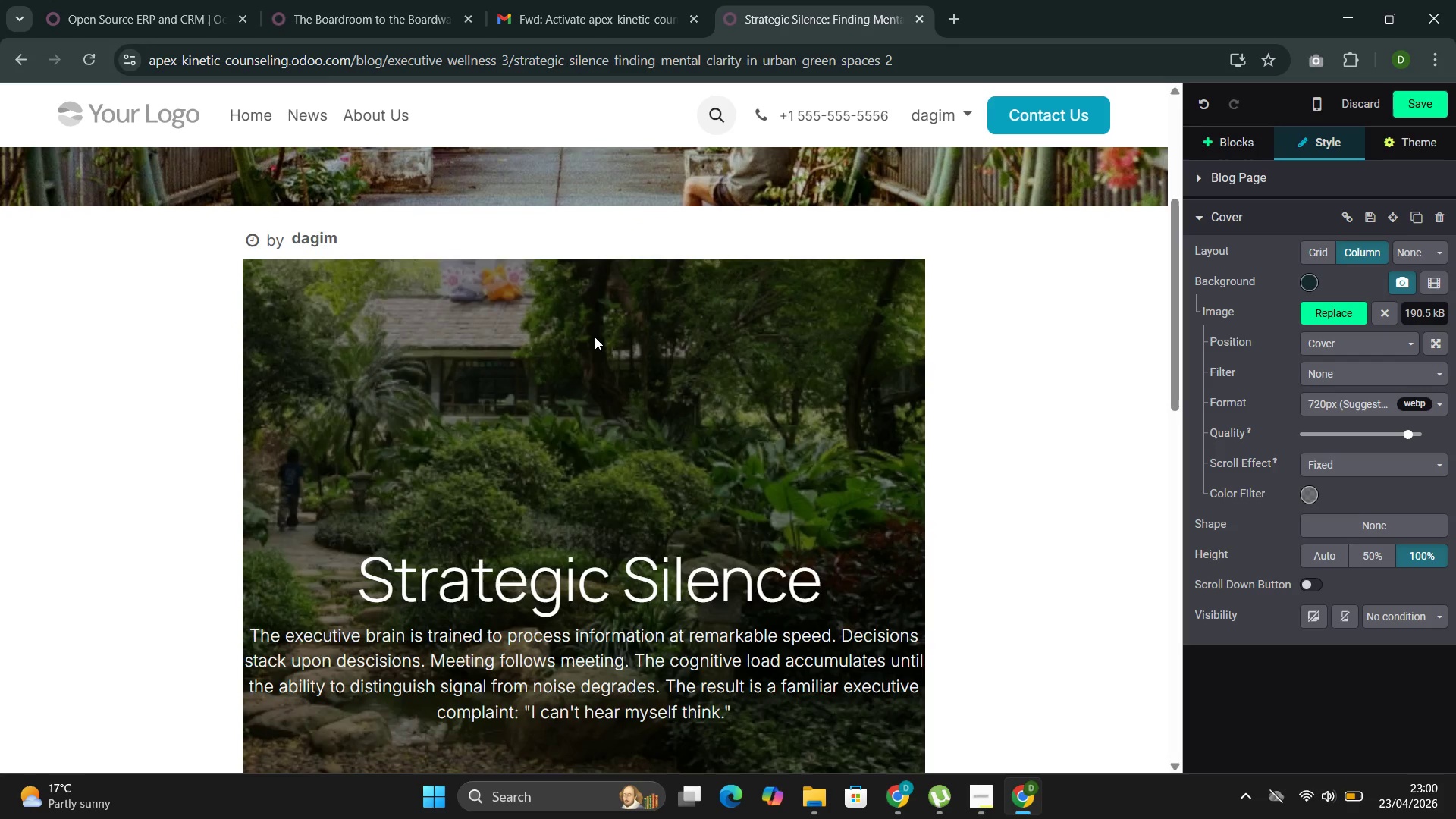 
left_click_drag(start_coordinate=[584, 471], to_coordinate=[587, 340])
 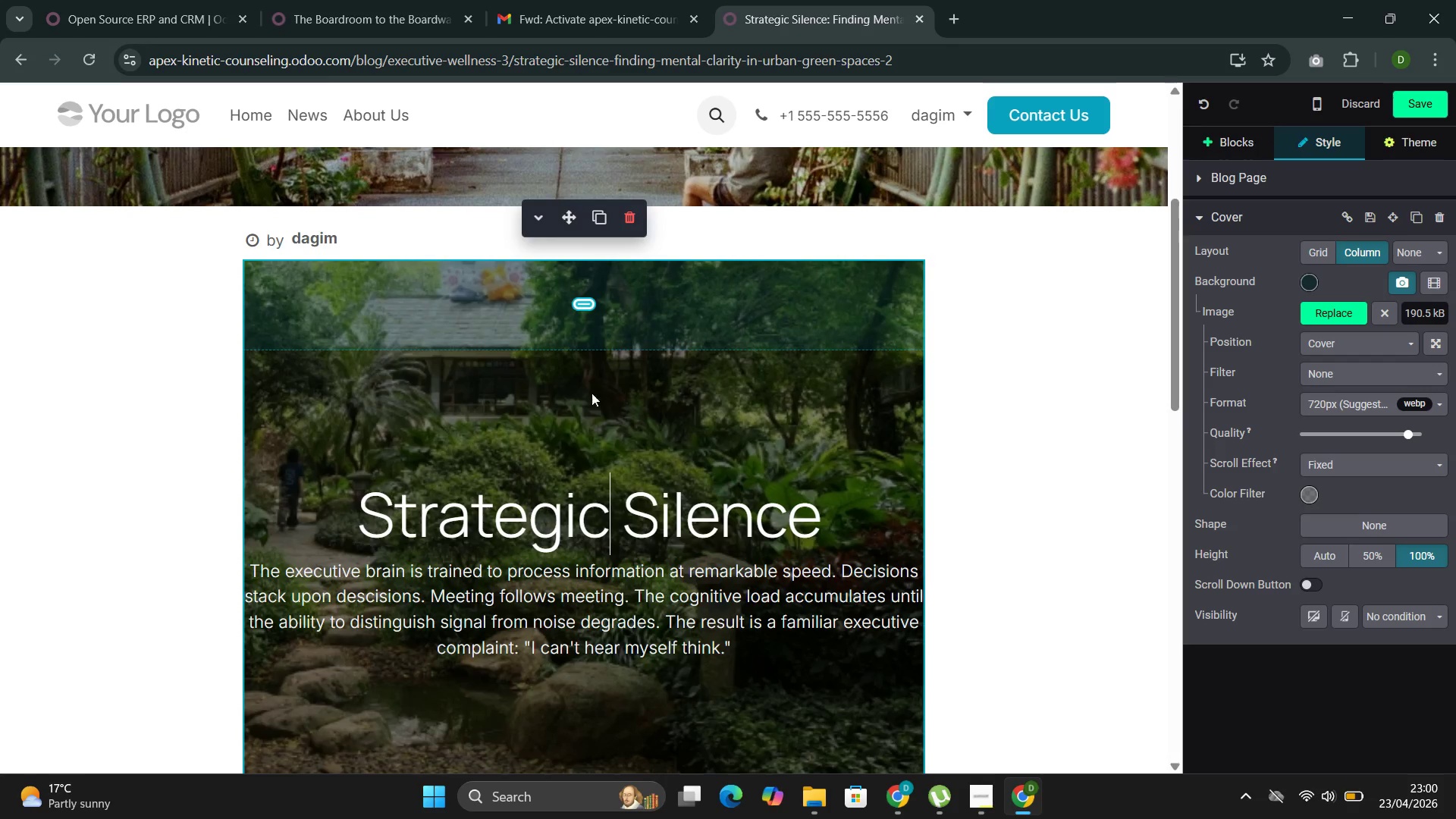 
left_click([575, 471])
 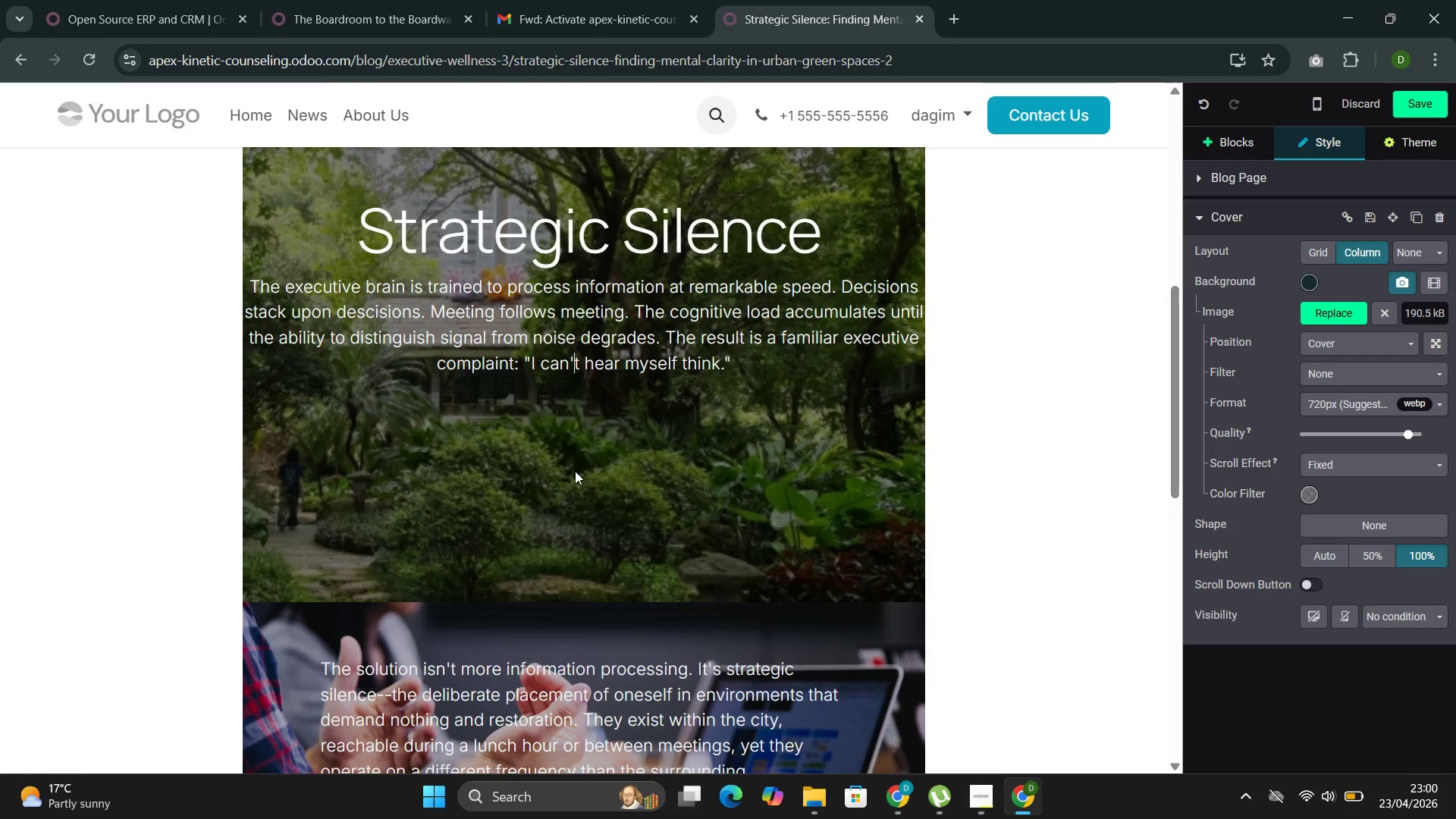 
scroll: coordinate [575, 471], scroll_direction: down, amount: 4.0
 